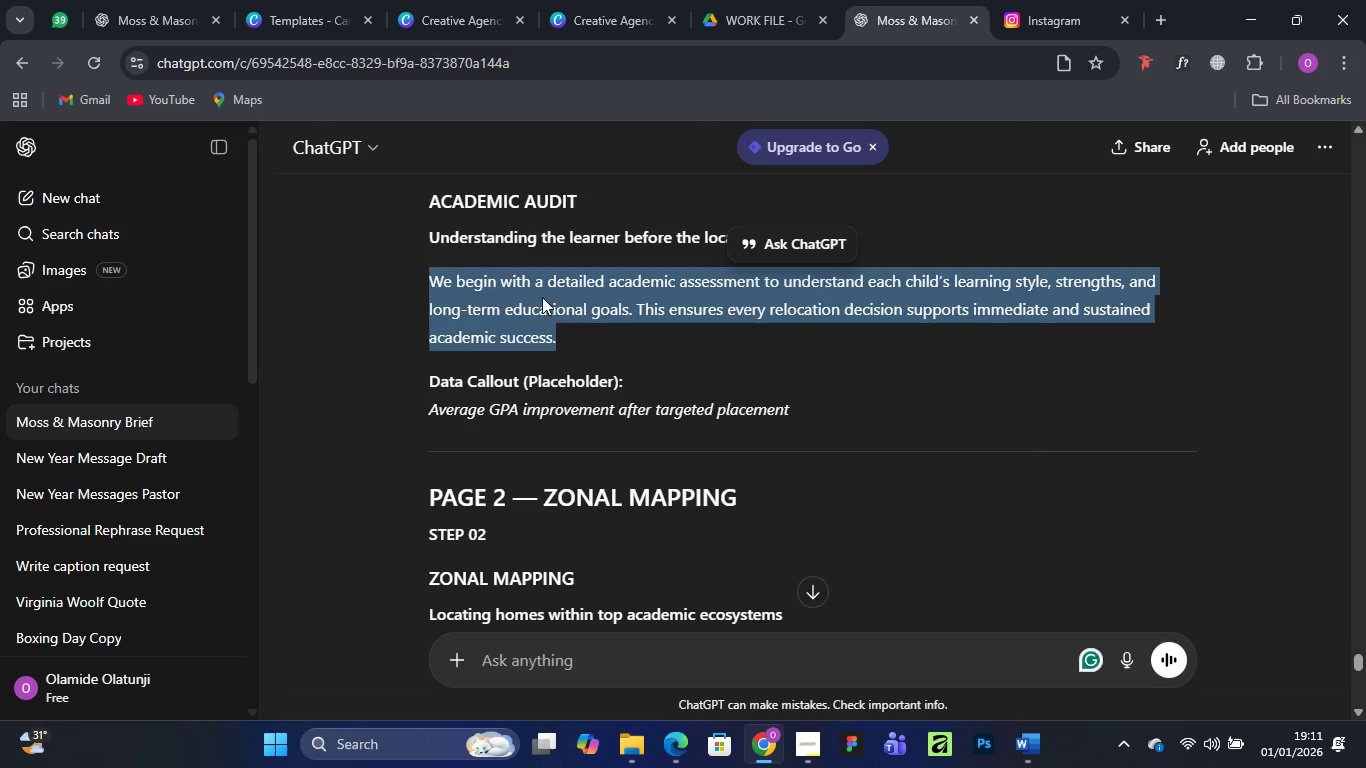 
right_click([542, 297])
 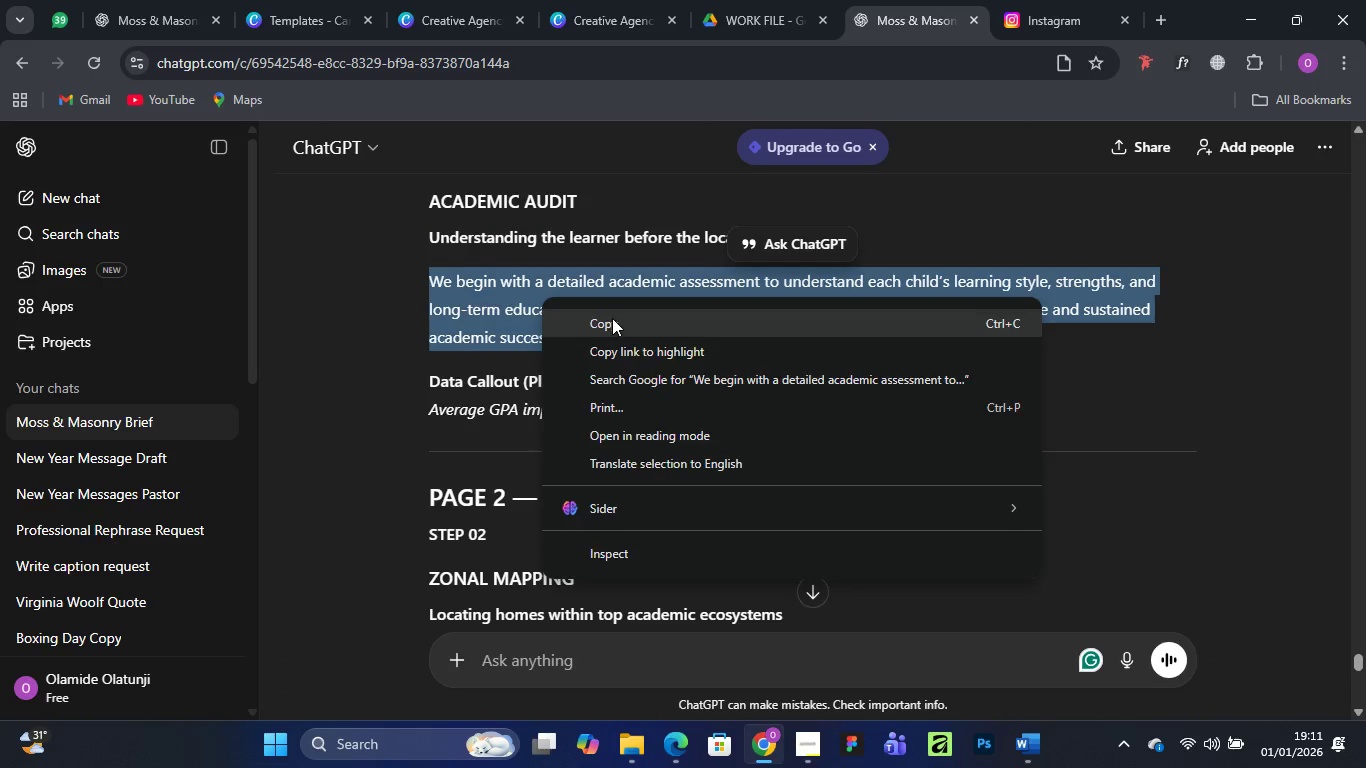 
left_click([612, 318])
 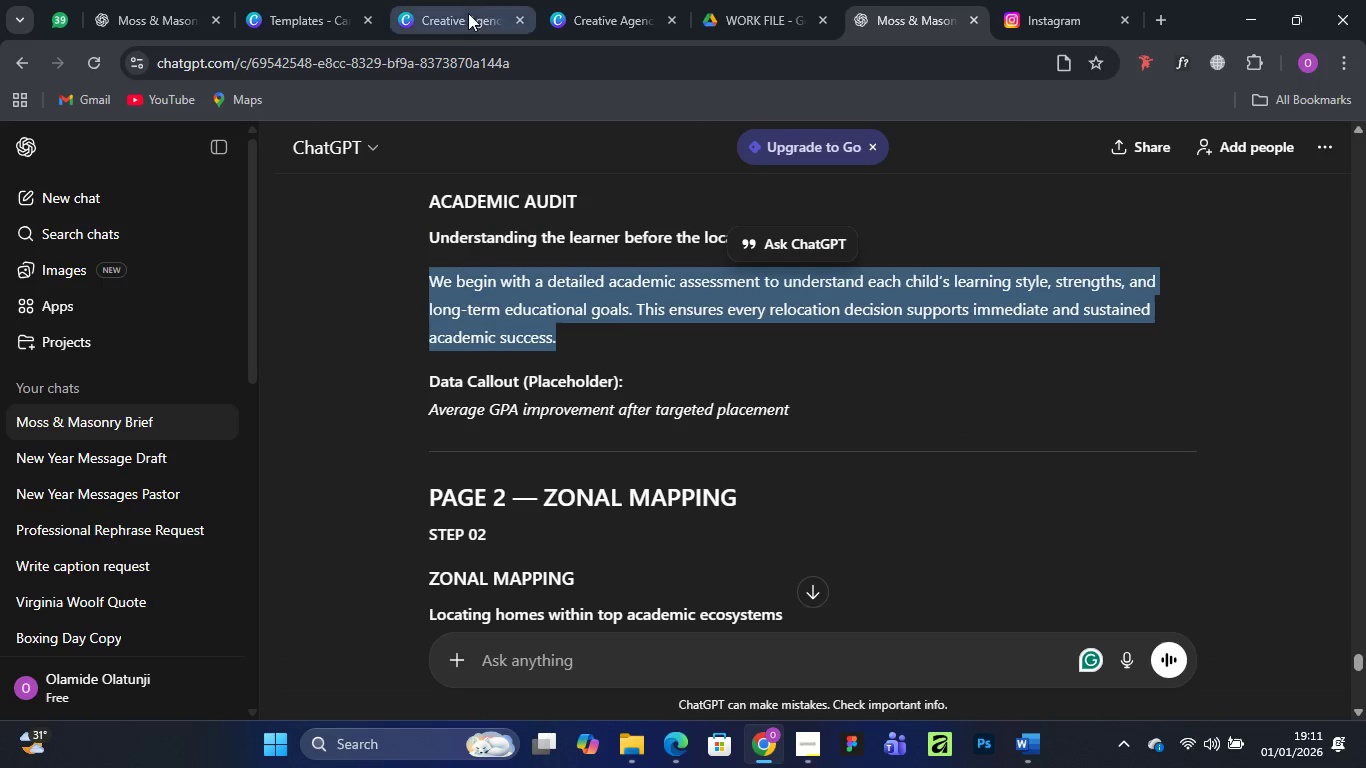 
left_click([468, 13])
 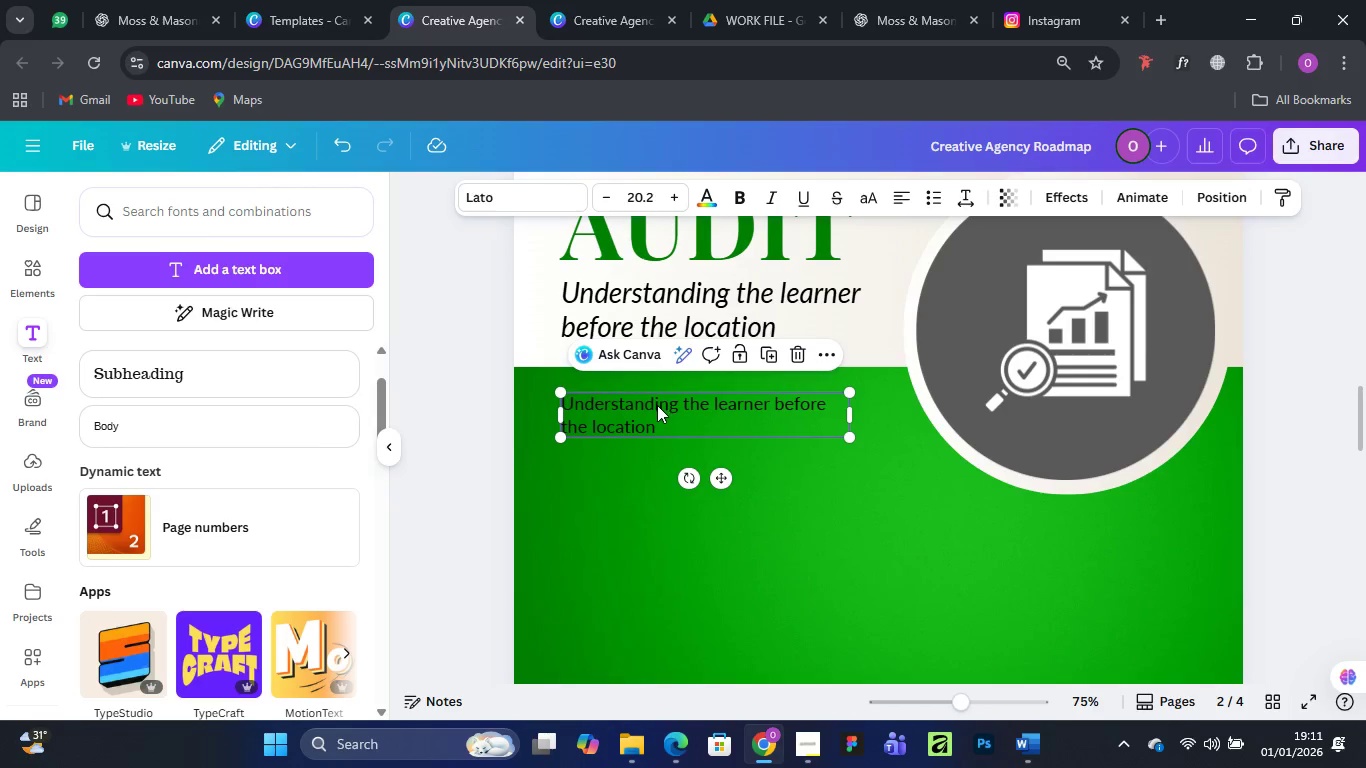 
double_click([657, 405])
 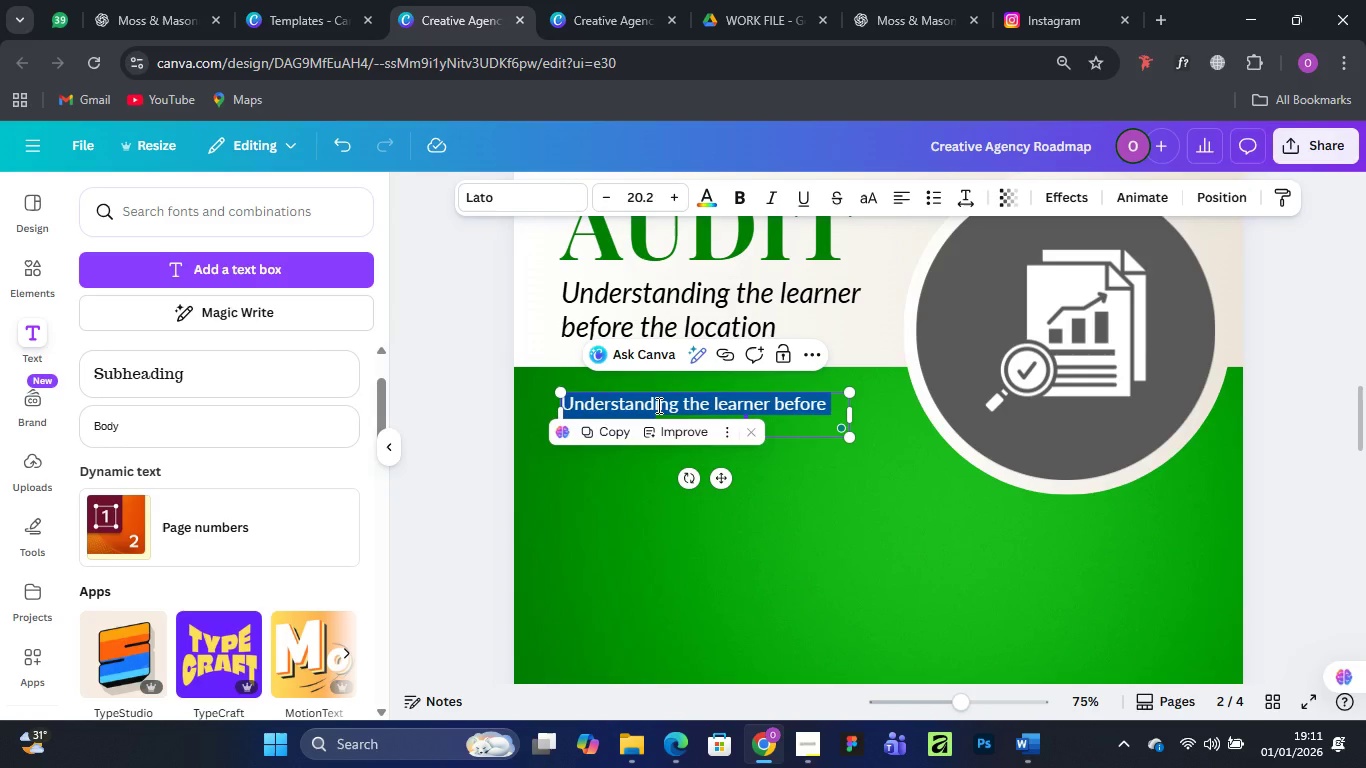 
key(Control+V)
 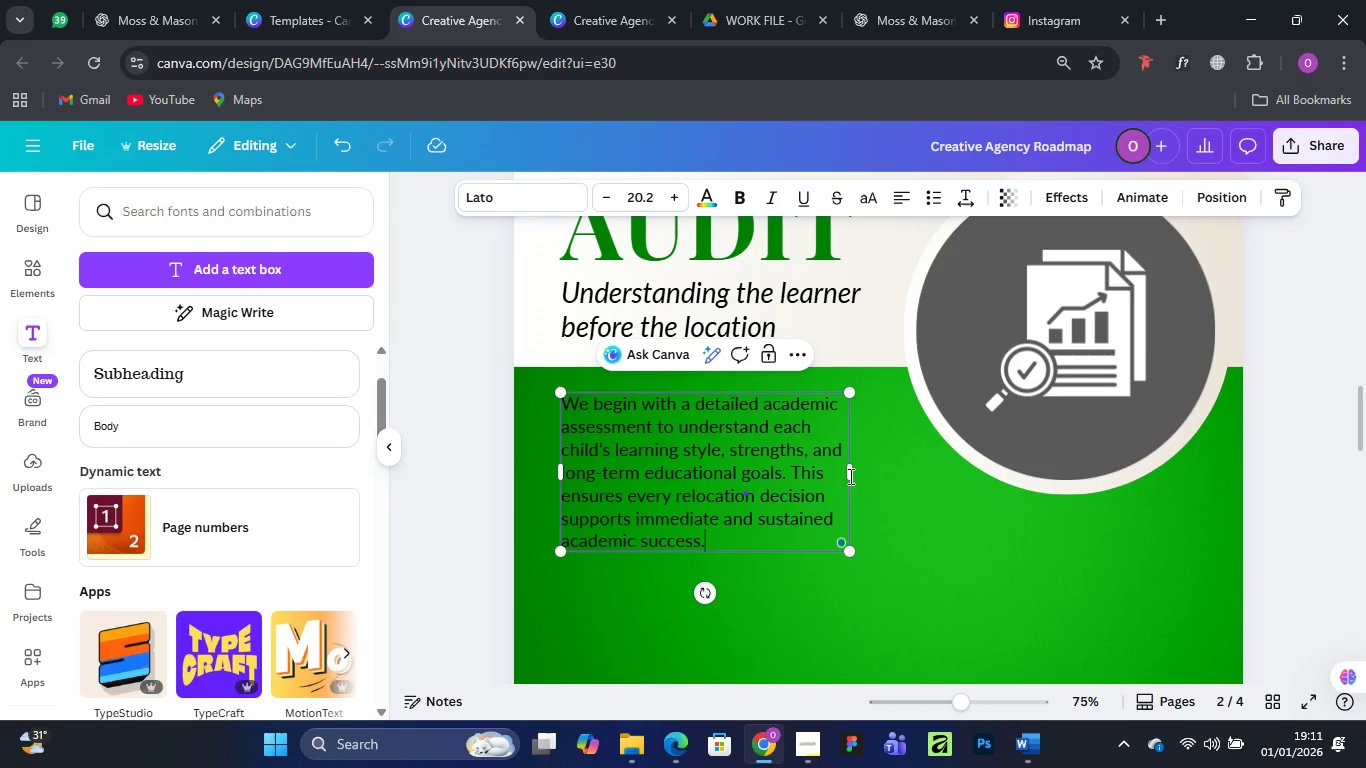 
left_click_drag(start_coordinate=[850, 477], to_coordinate=[901, 476])
 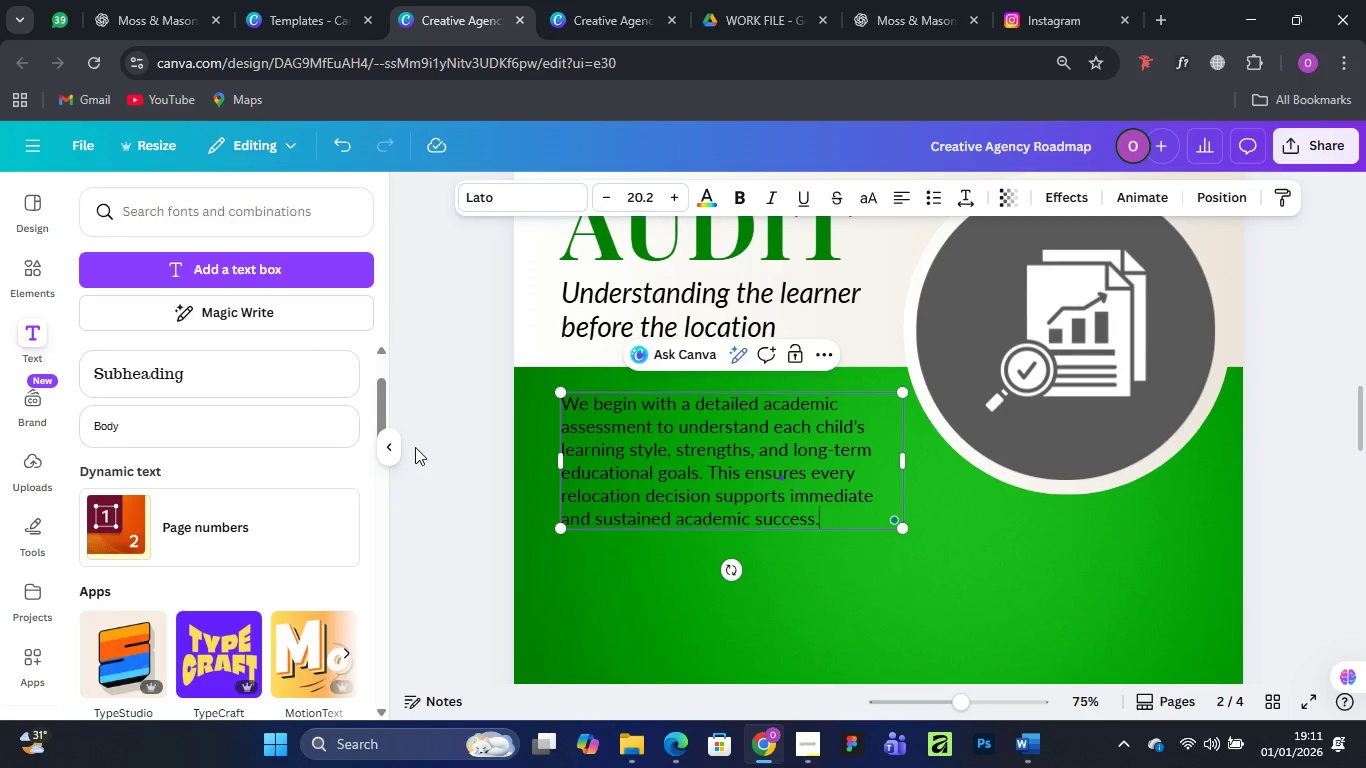 
left_click([415, 447])
 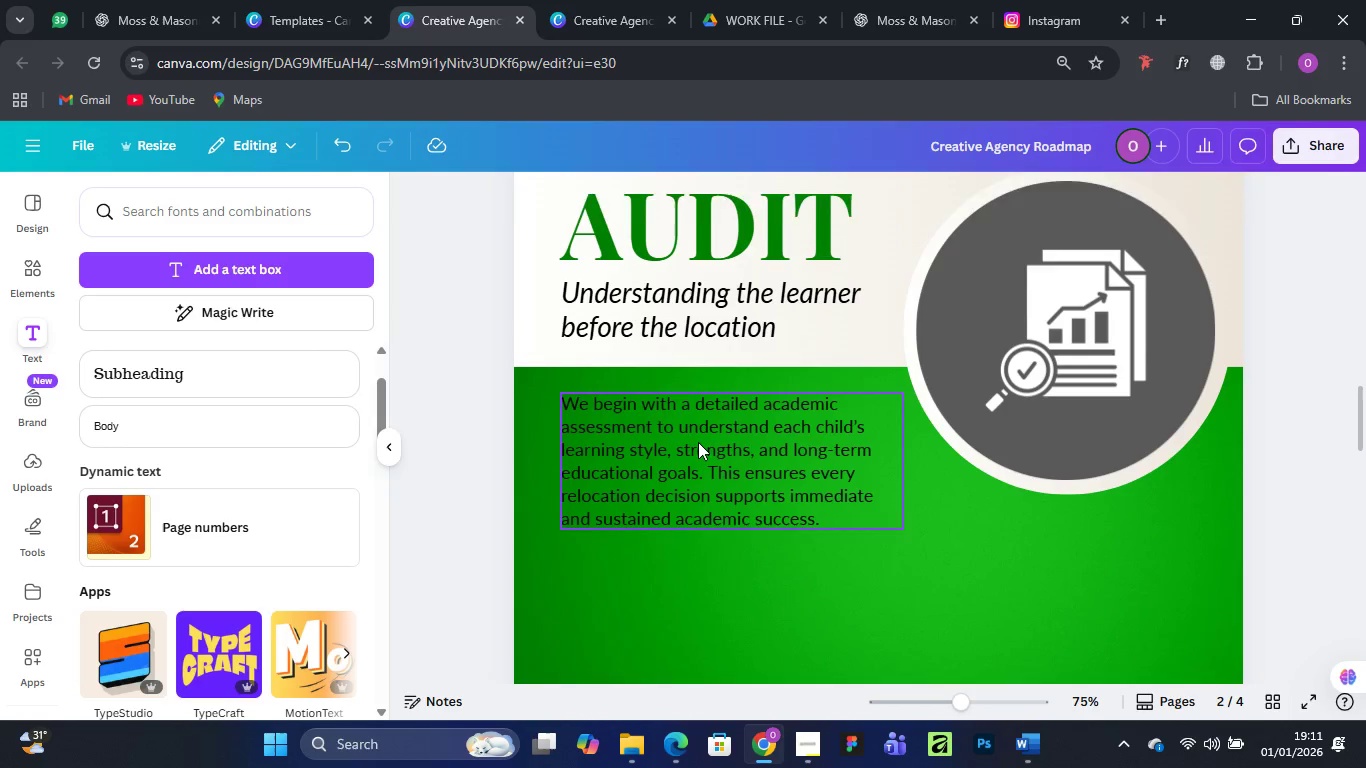 
left_click([698, 442])
 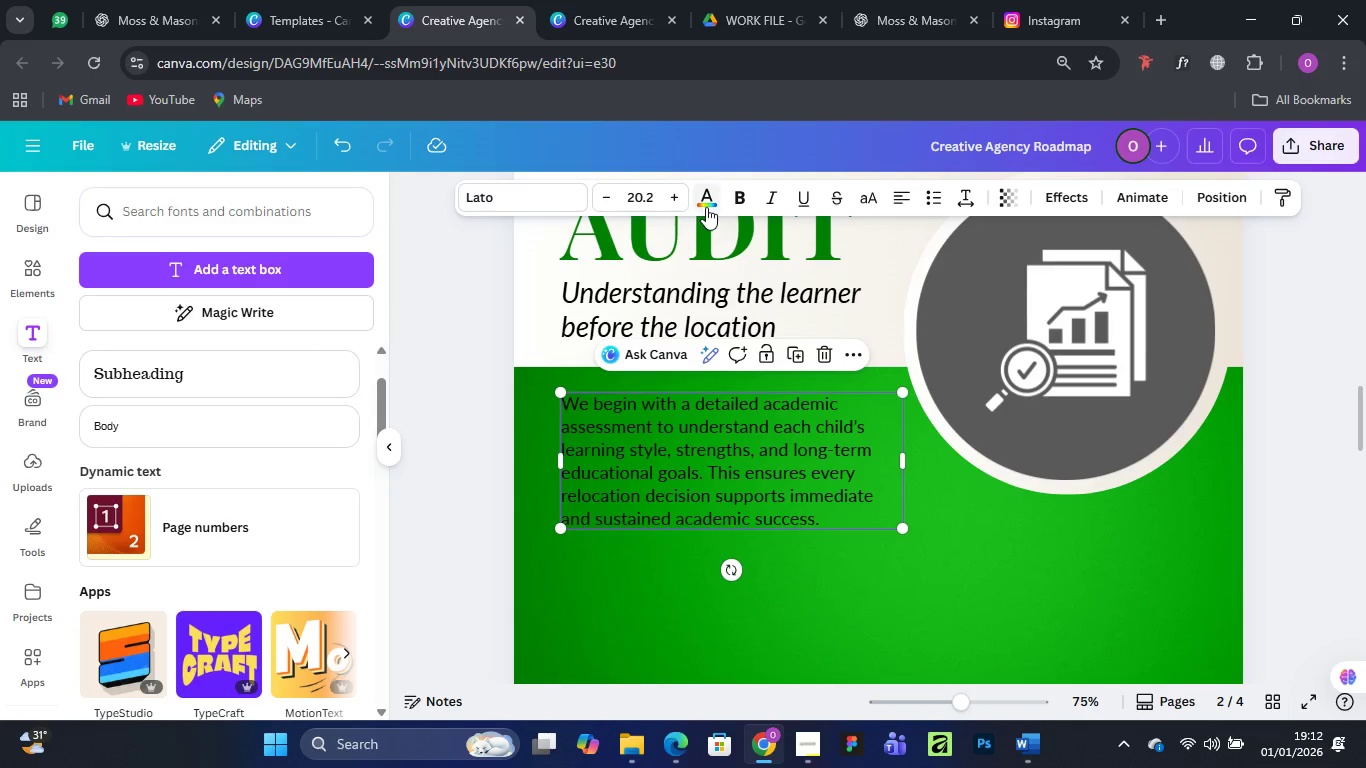 
left_click([707, 205])
 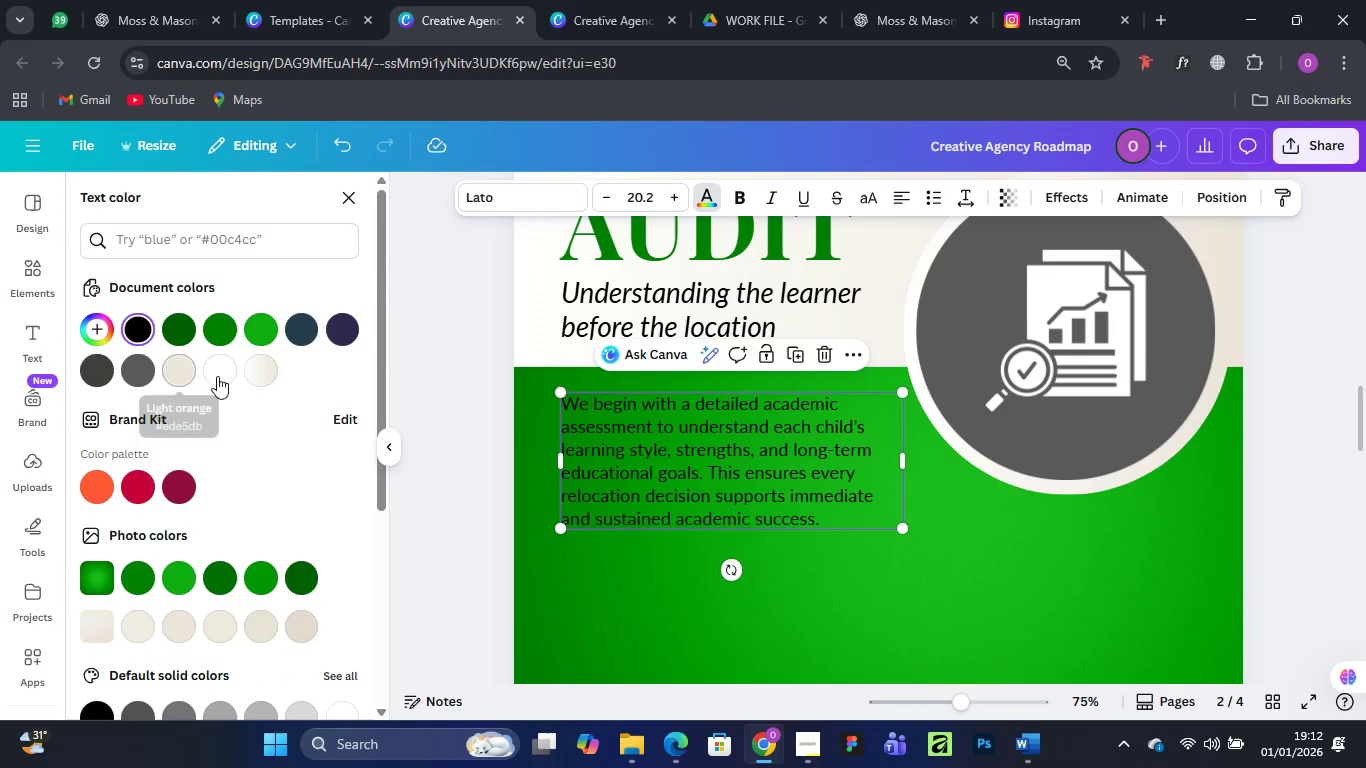 
left_click([225, 376])
 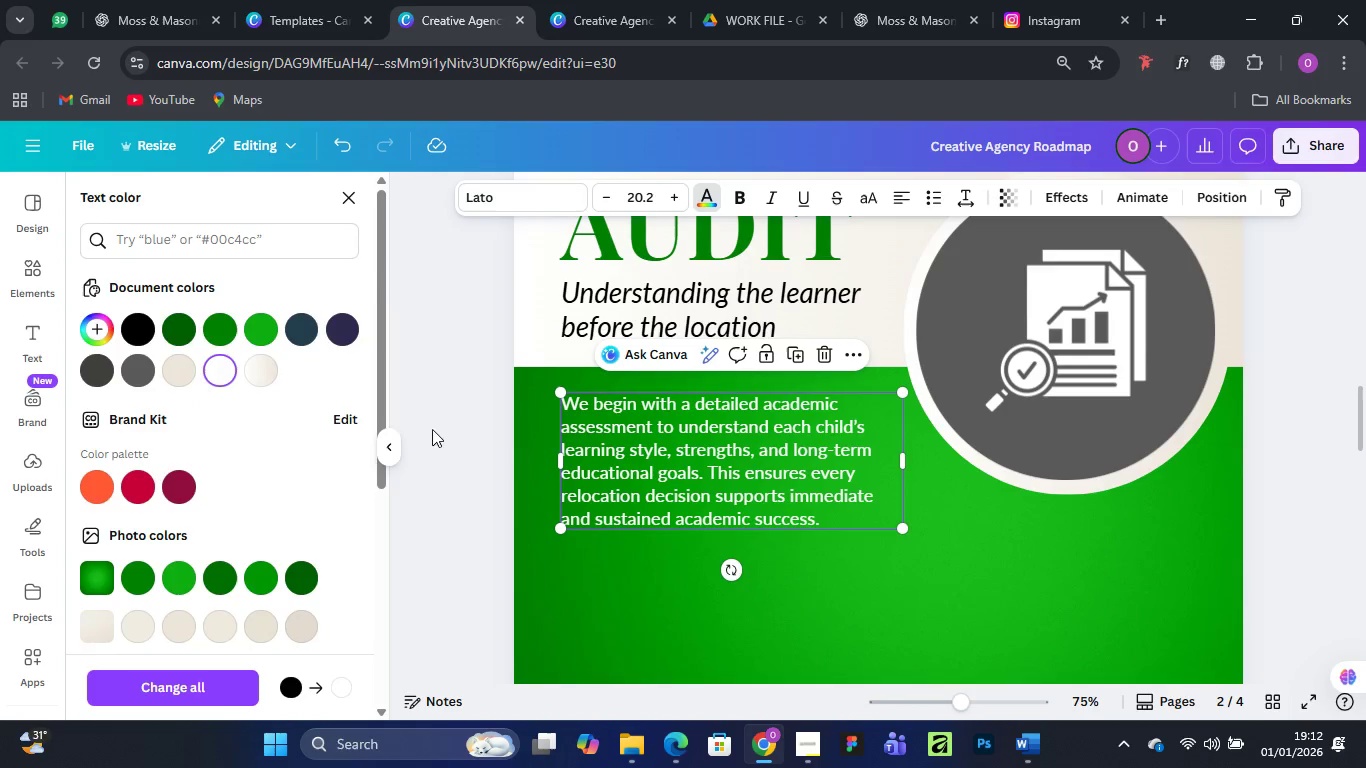 
left_click([476, 422])
 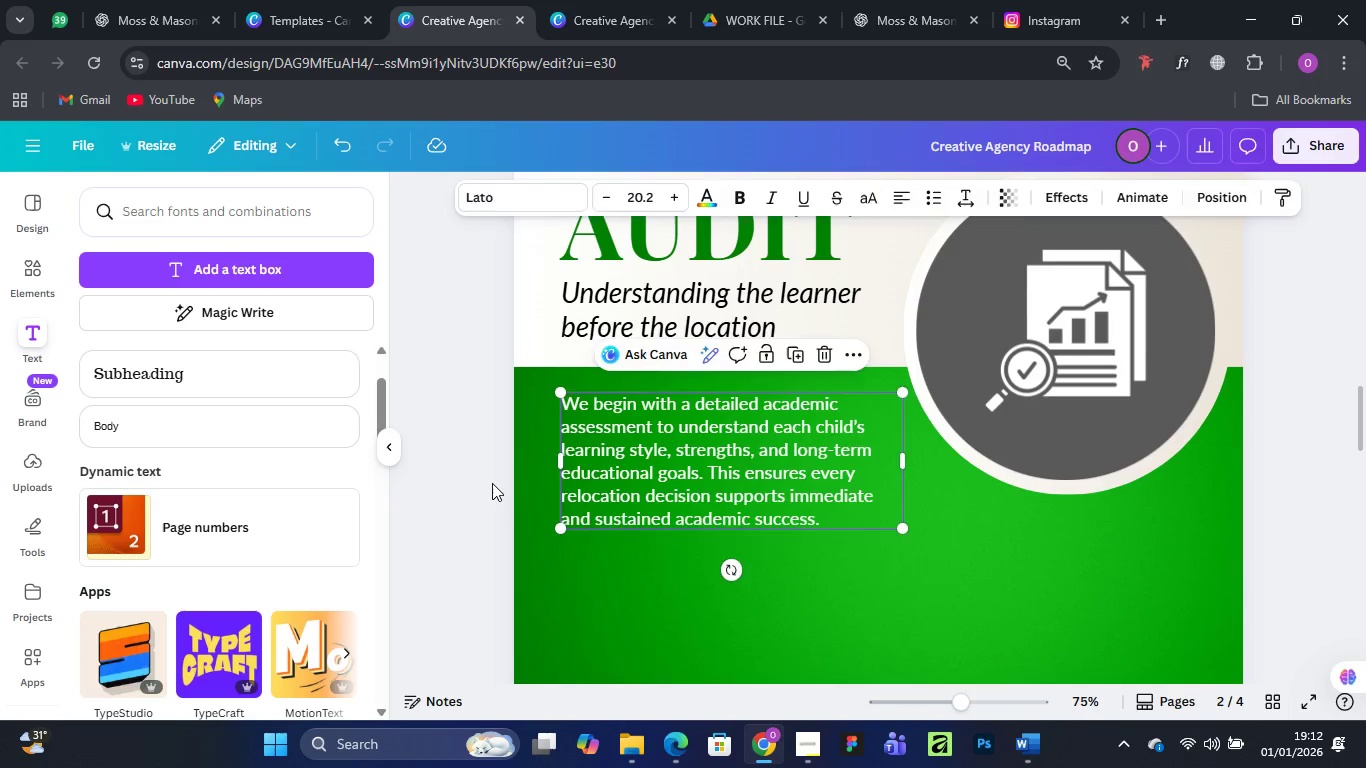 
left_click([492, 483])
 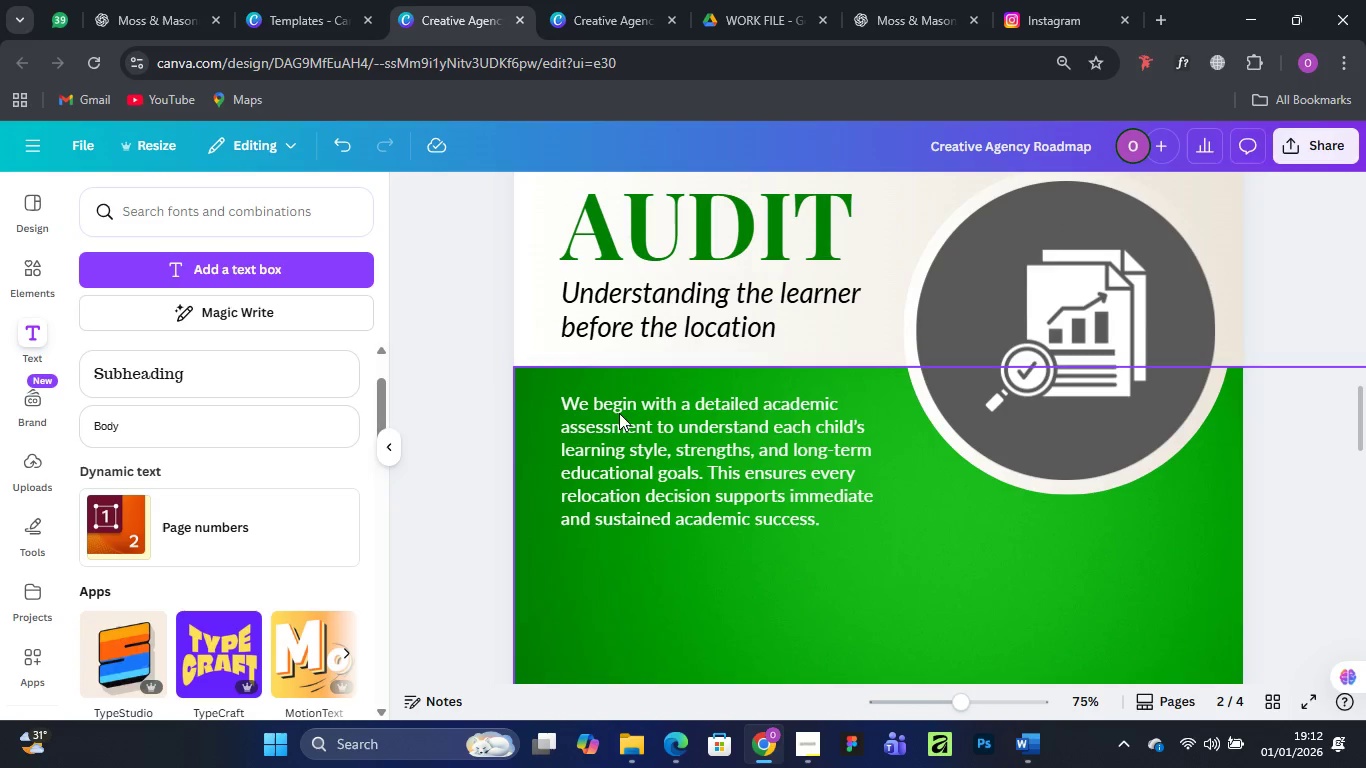 
left_click([676, 484])
 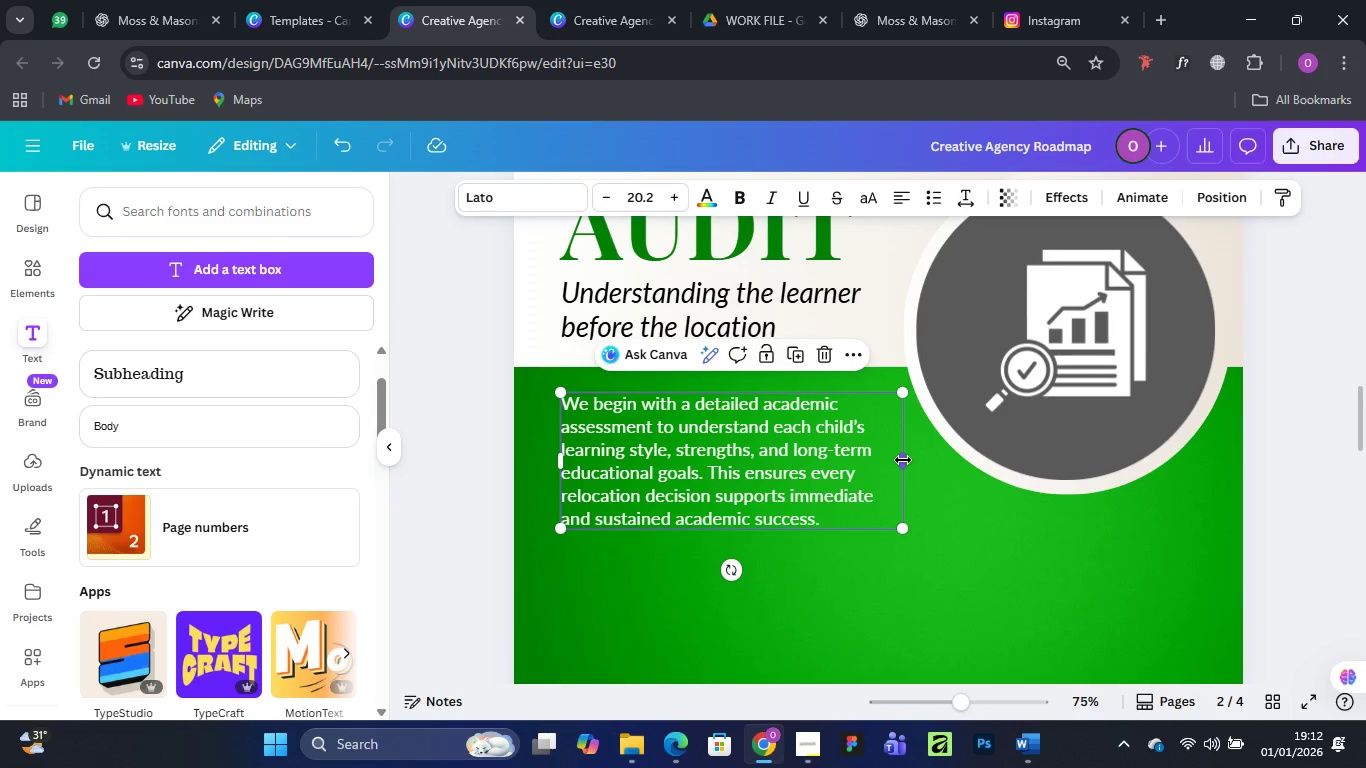 
left_click_drag(start_coordinate=[903, 460], to_coordinate=[931, 459])
 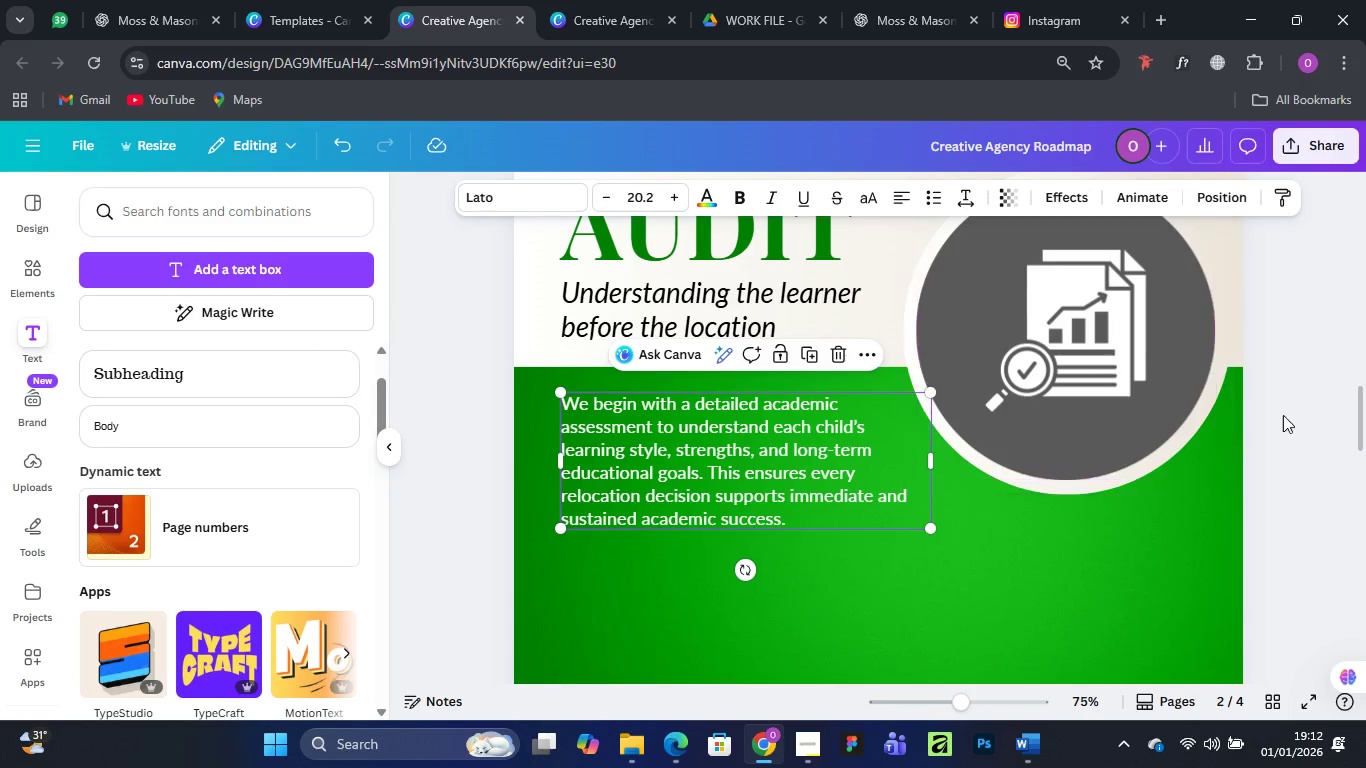 
left_click([1314, 397])
 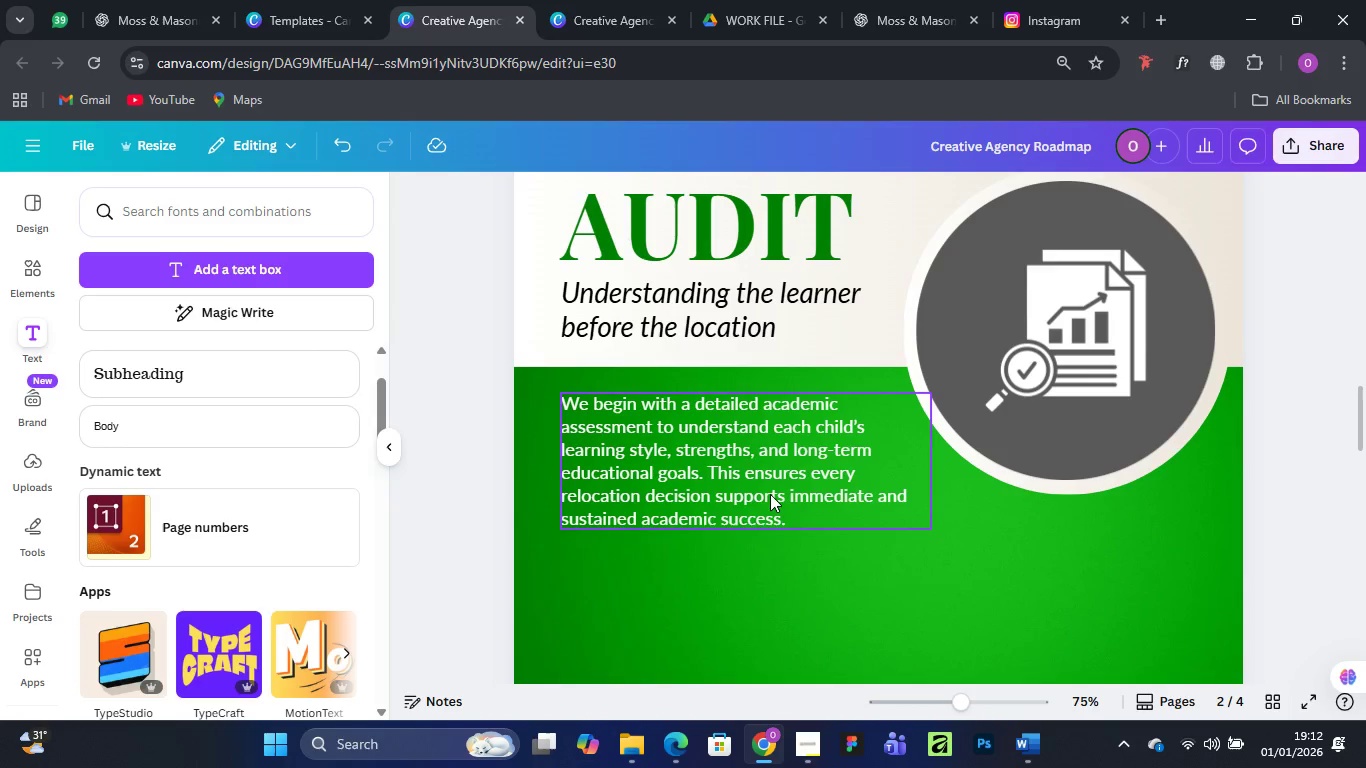 
scroll: coordinate [755, 505], scroll_direction: up, amount: 1.0
 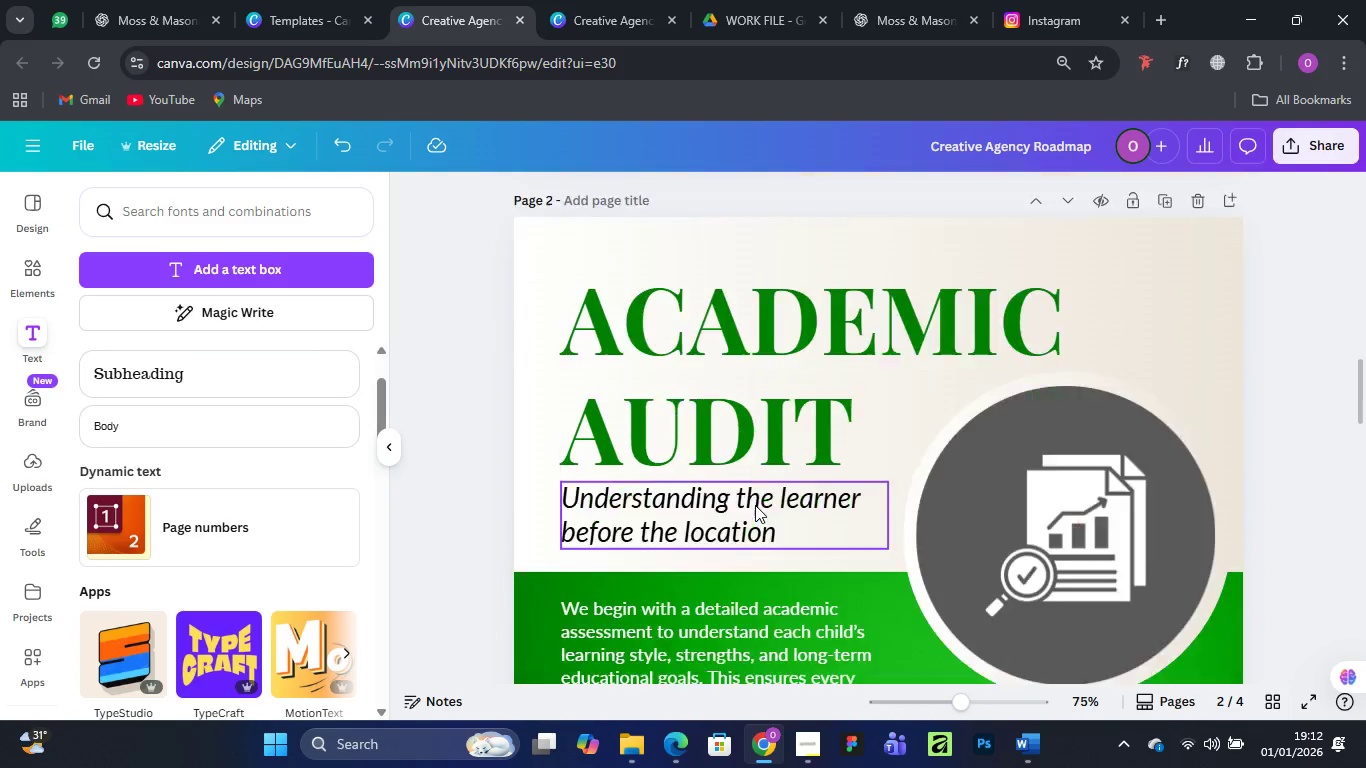 
scroll: coordinate [755, 505], scroll_direction: down, amount: 2.0
 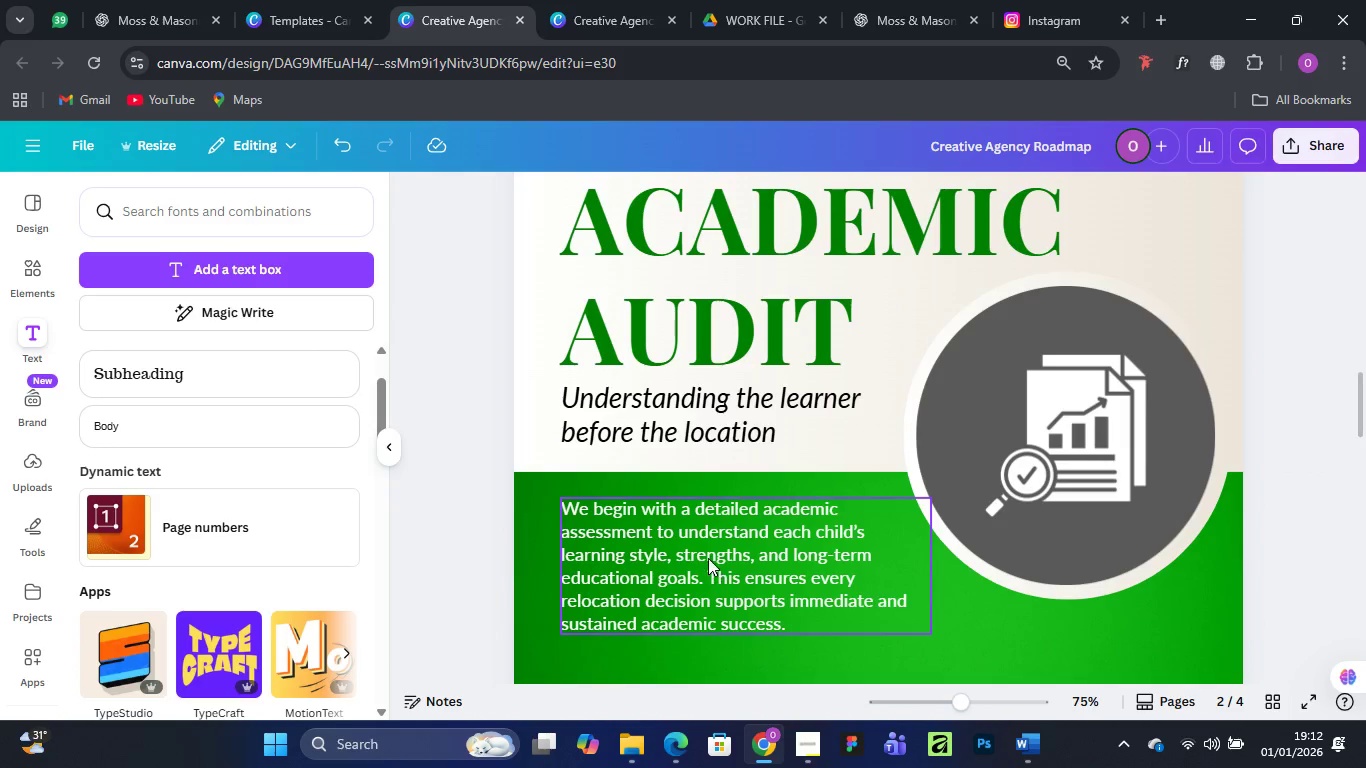 
left_click_drag(start_coordinate=[707, 553], to_coordinate=[707, 558])
 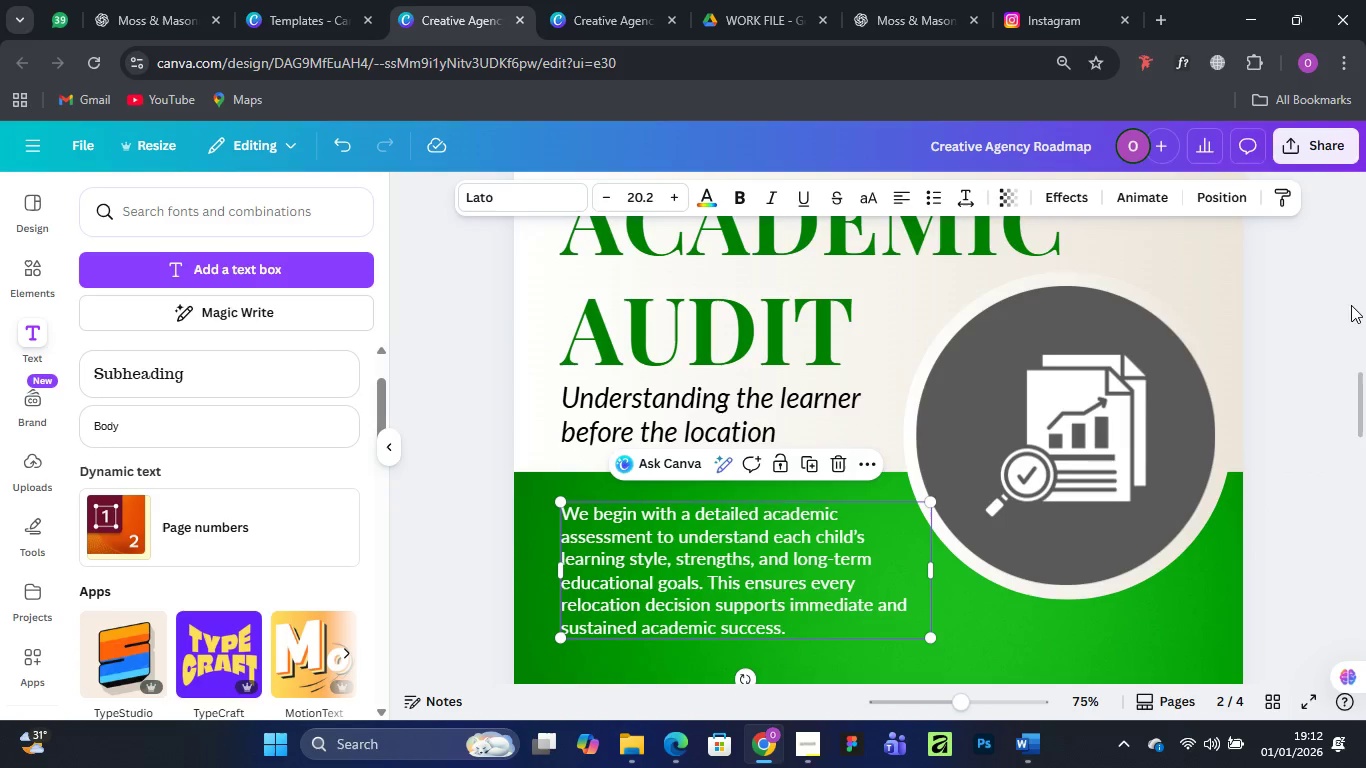 
left_click([1315, 335])
 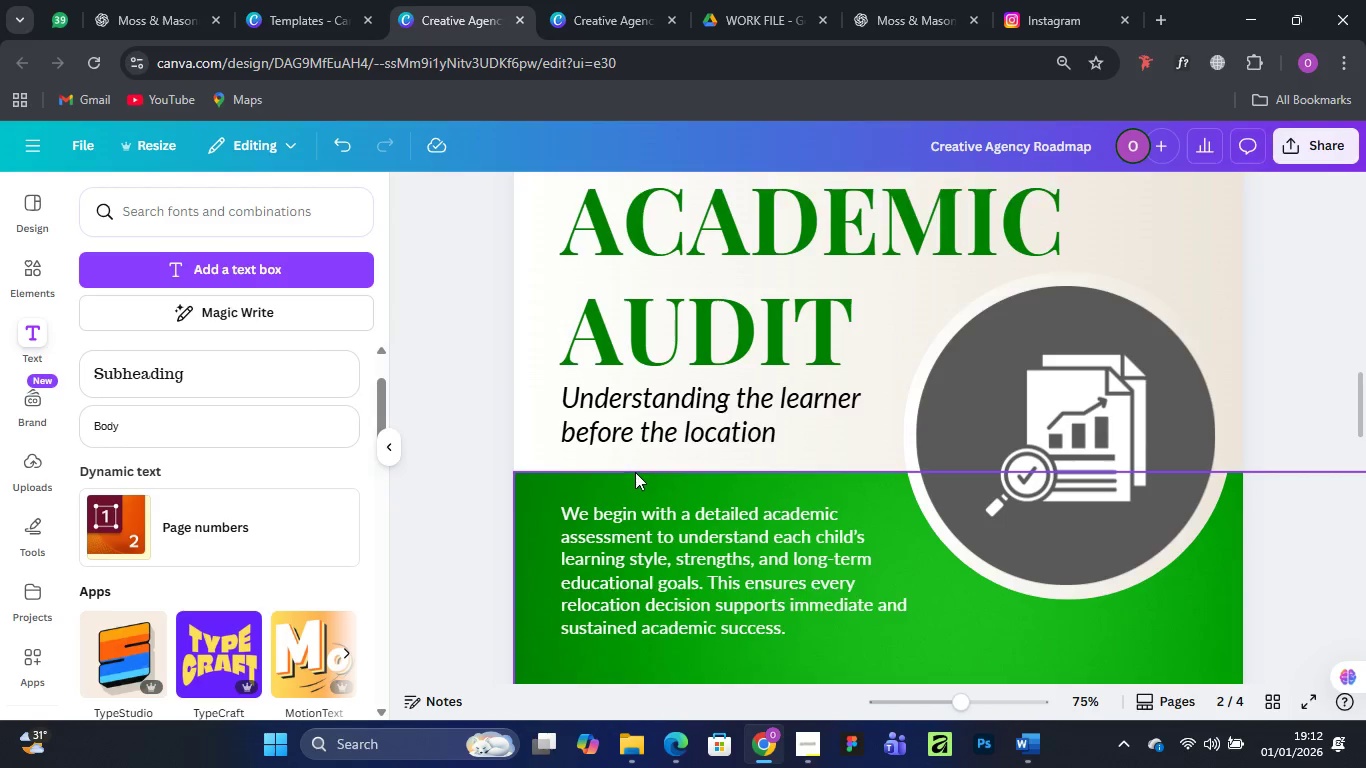 
scroll: coordinate [635, 472], scroll_direction: down, amount: 4.0
 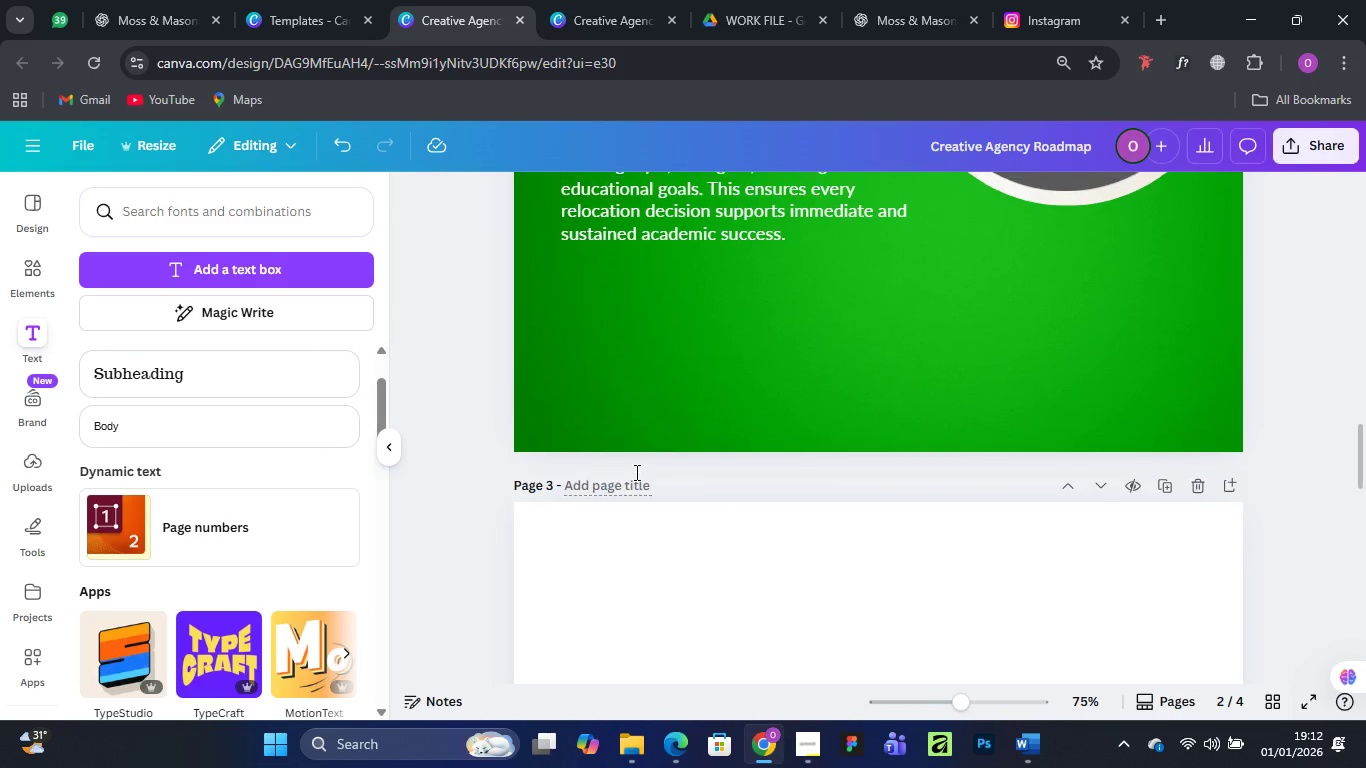 
scroll: coordinate [635, 472], scroll_direction: up, amount: 2.0
 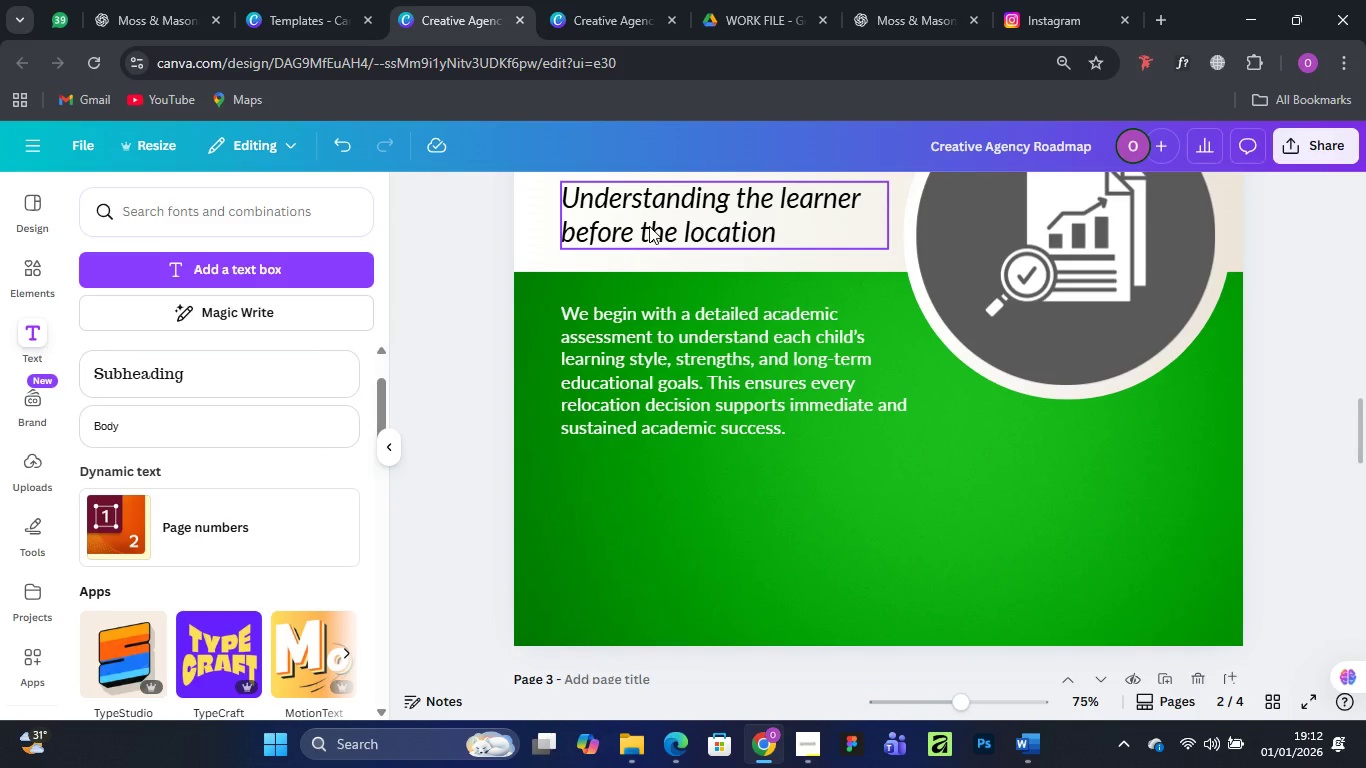 
left_click([649, 226])
 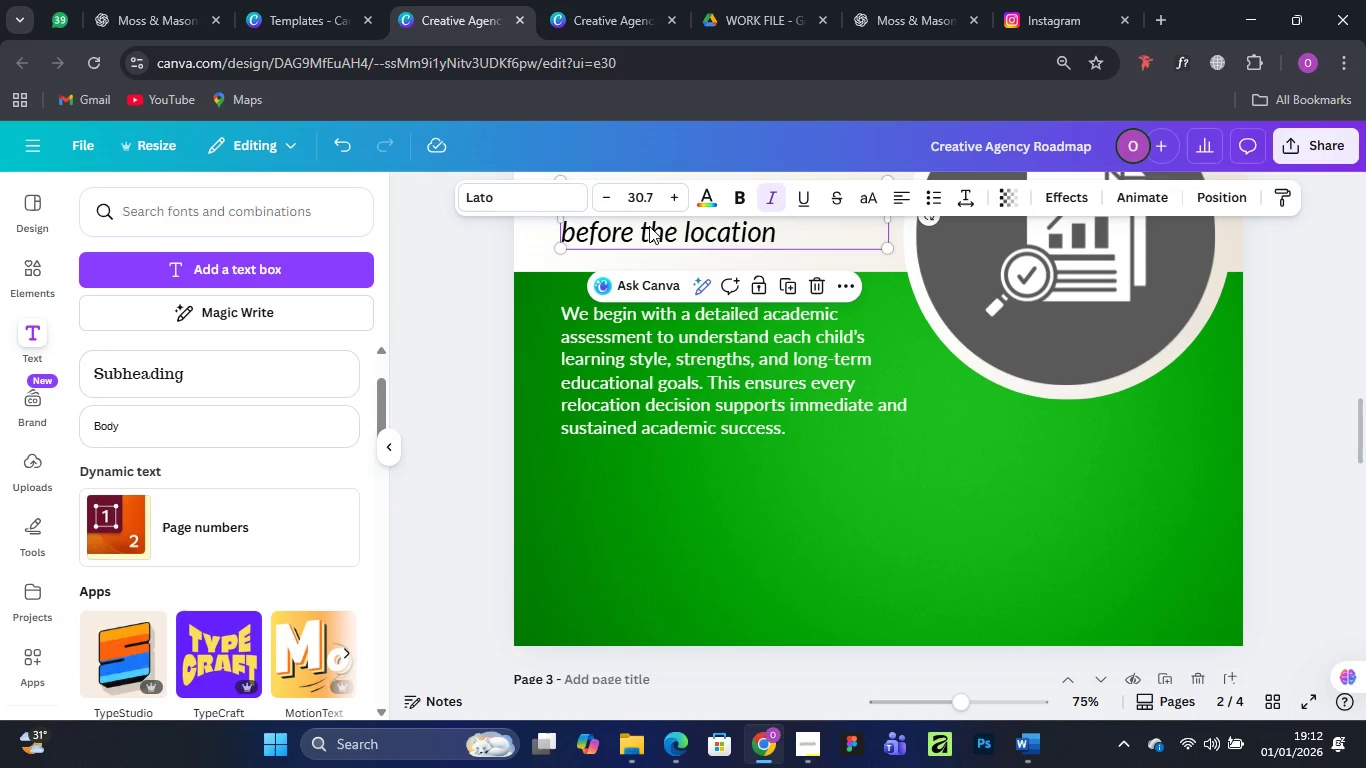 
hold_key(key=AltLeft, duration=1.5)
left_click_drag(start_coordinate=[649, 226], to_coordinate=[645, 508])
 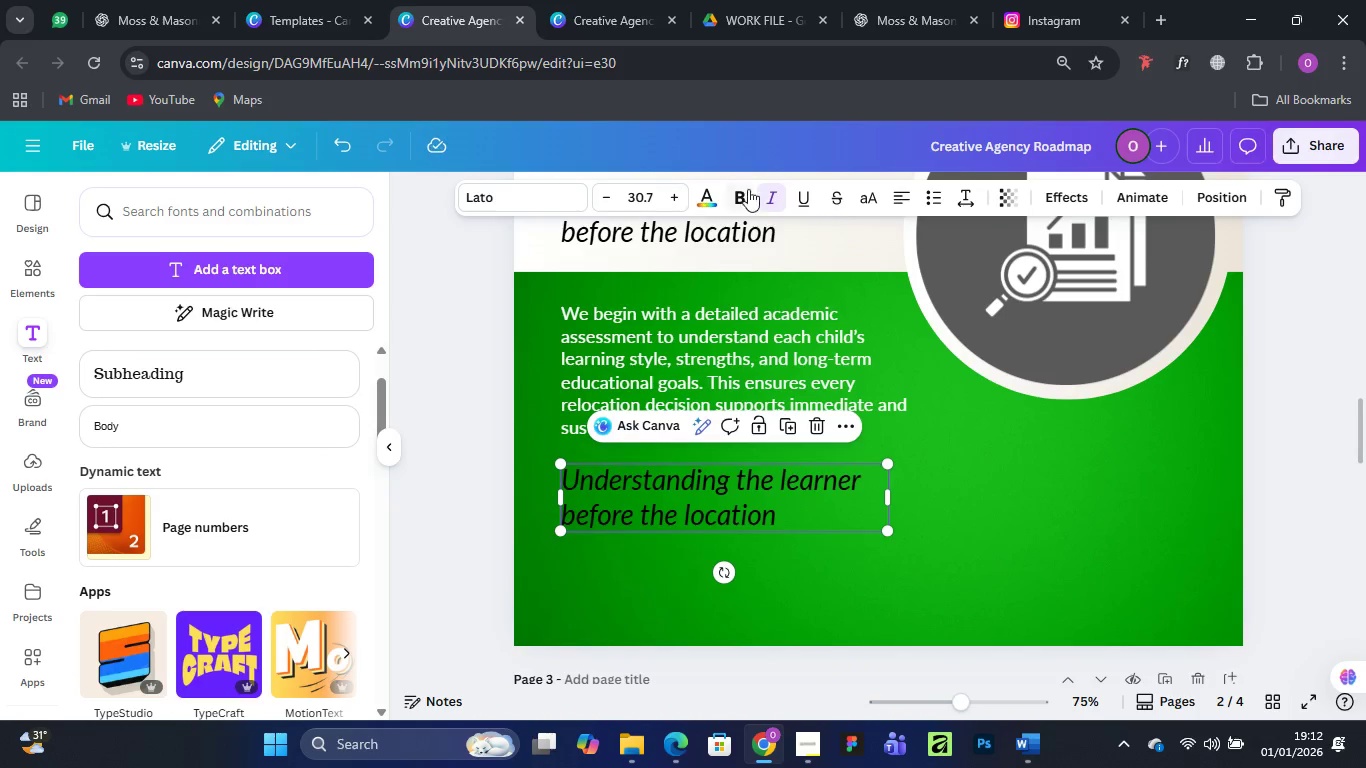 
hold_key(key=AltLeft, duration=0.53)
 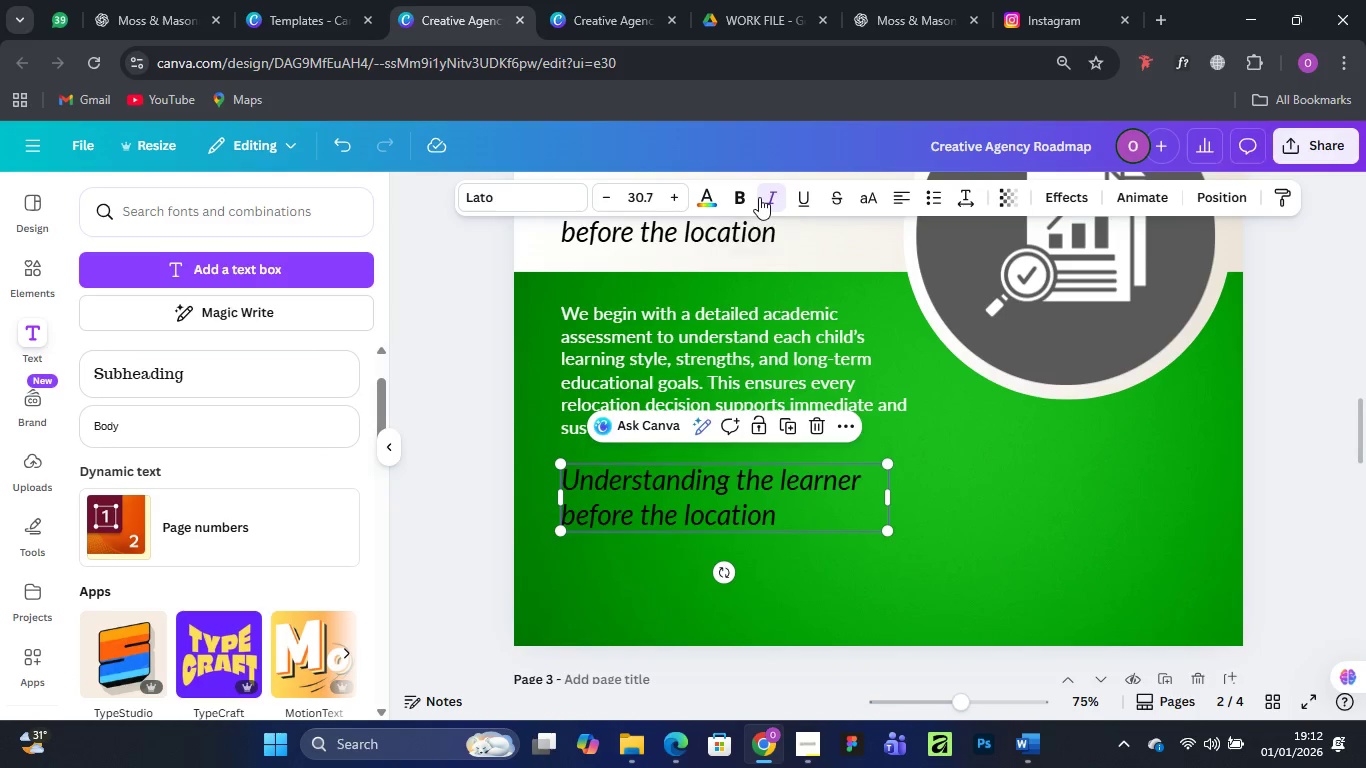 
left_click([762, 197])
 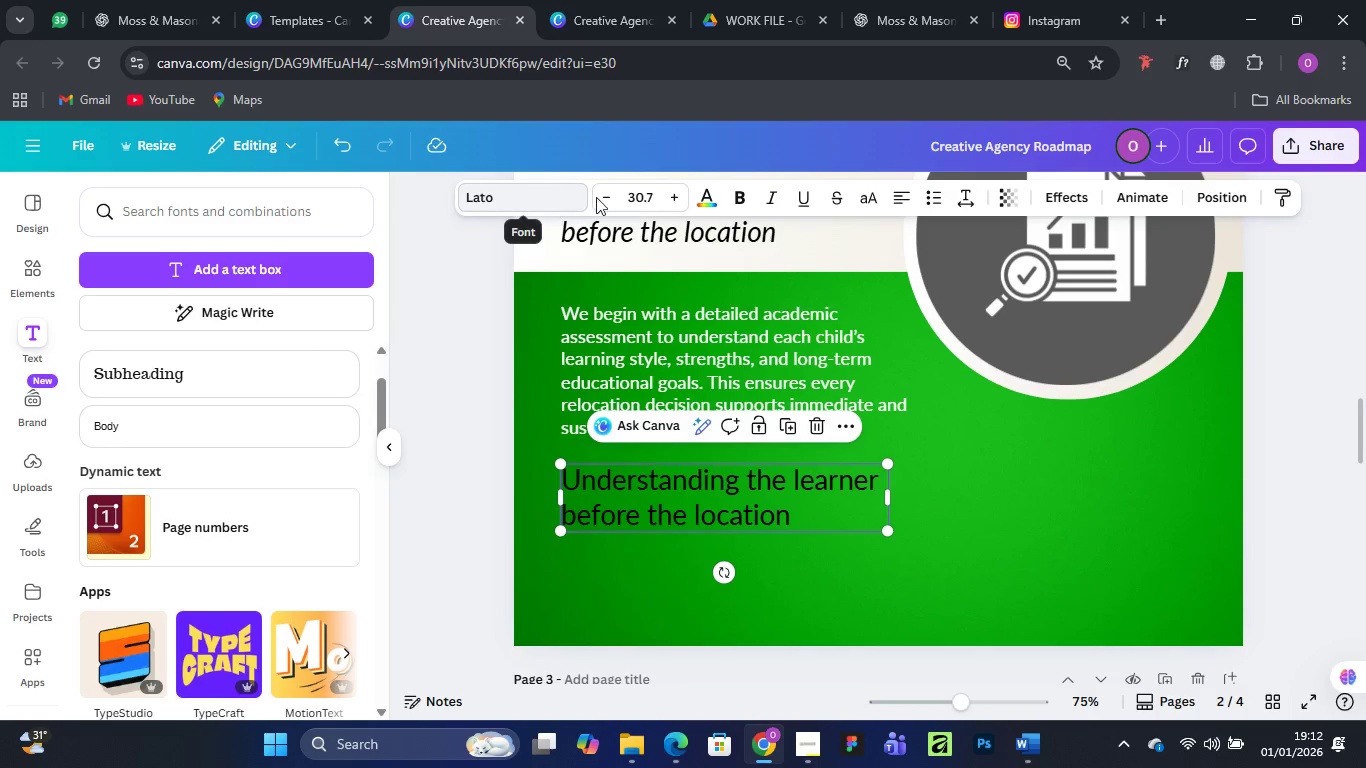 
left_click([744, 201])
 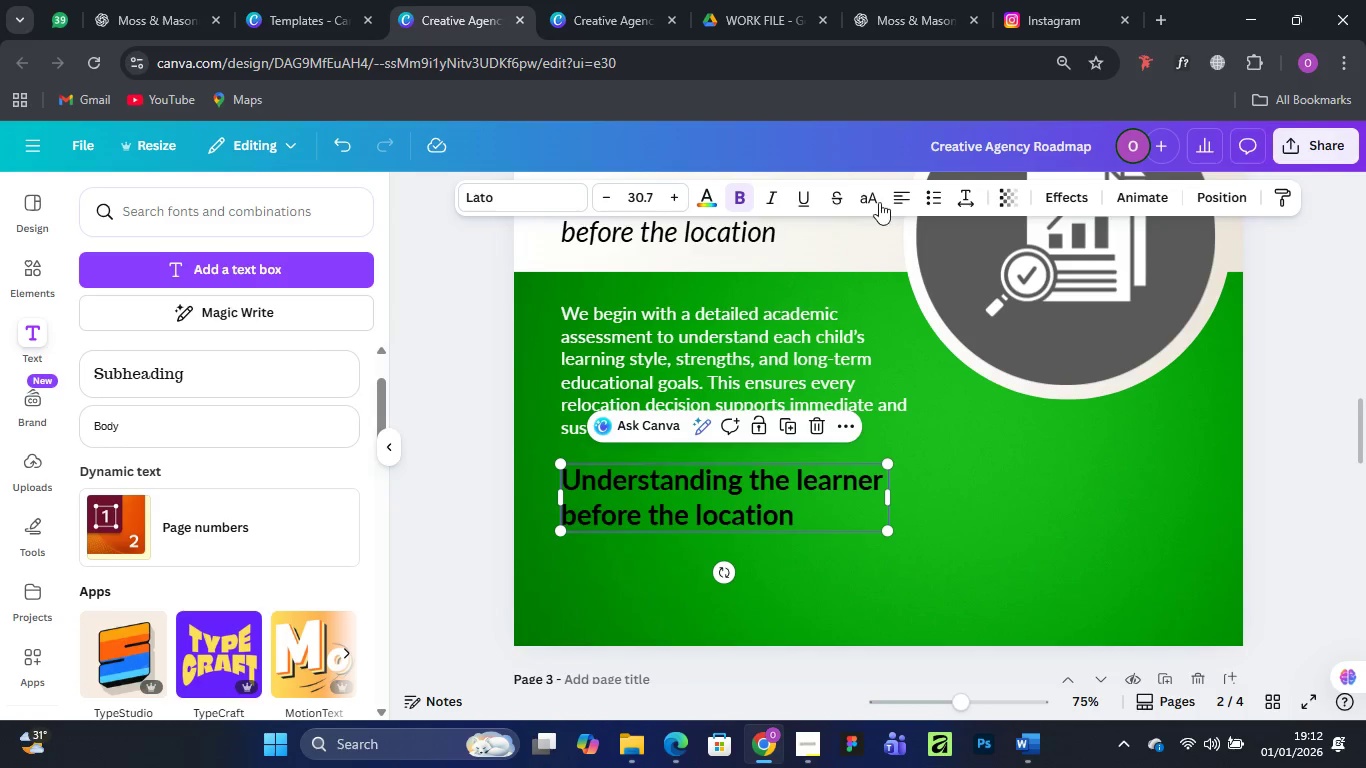 
left_click([870, 200])
 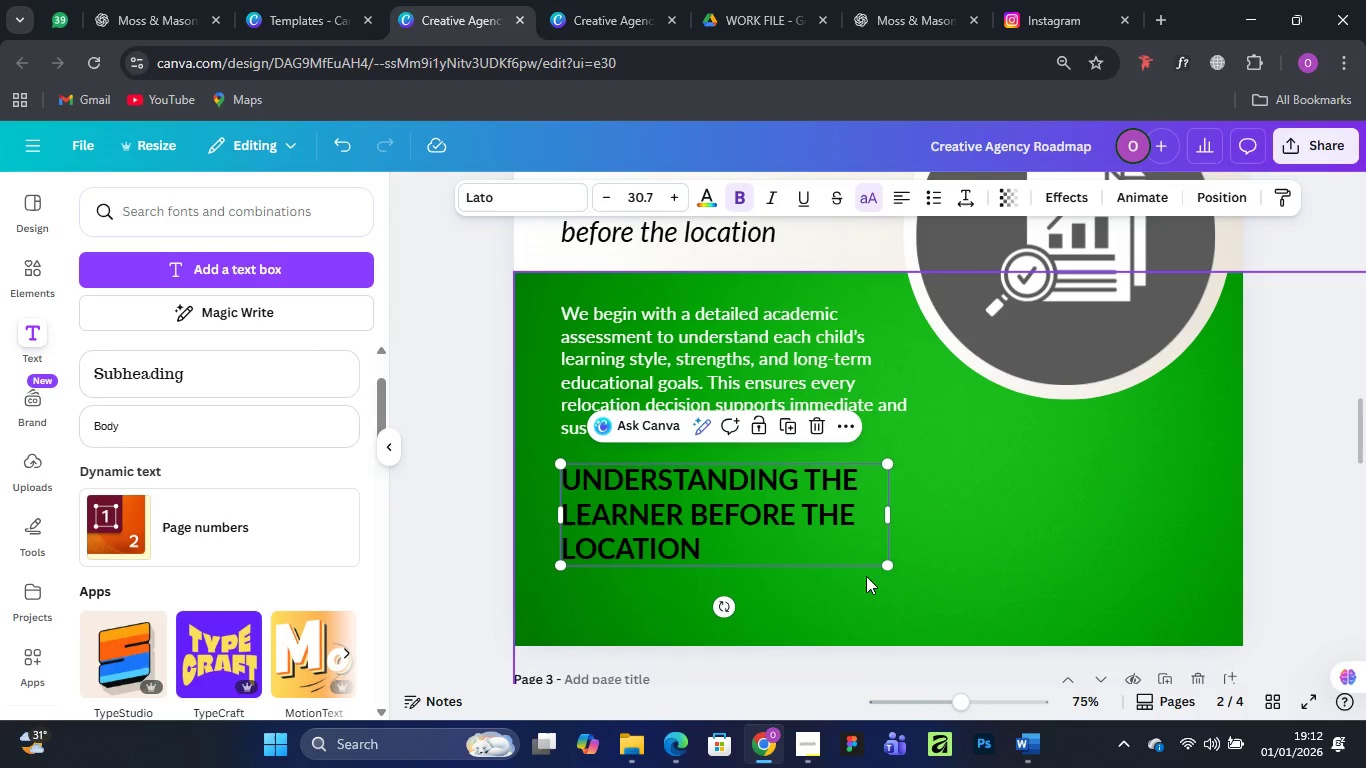 
left_click_drag(start_coordinate=[884, 572], to_coordinate=[856, 554])
 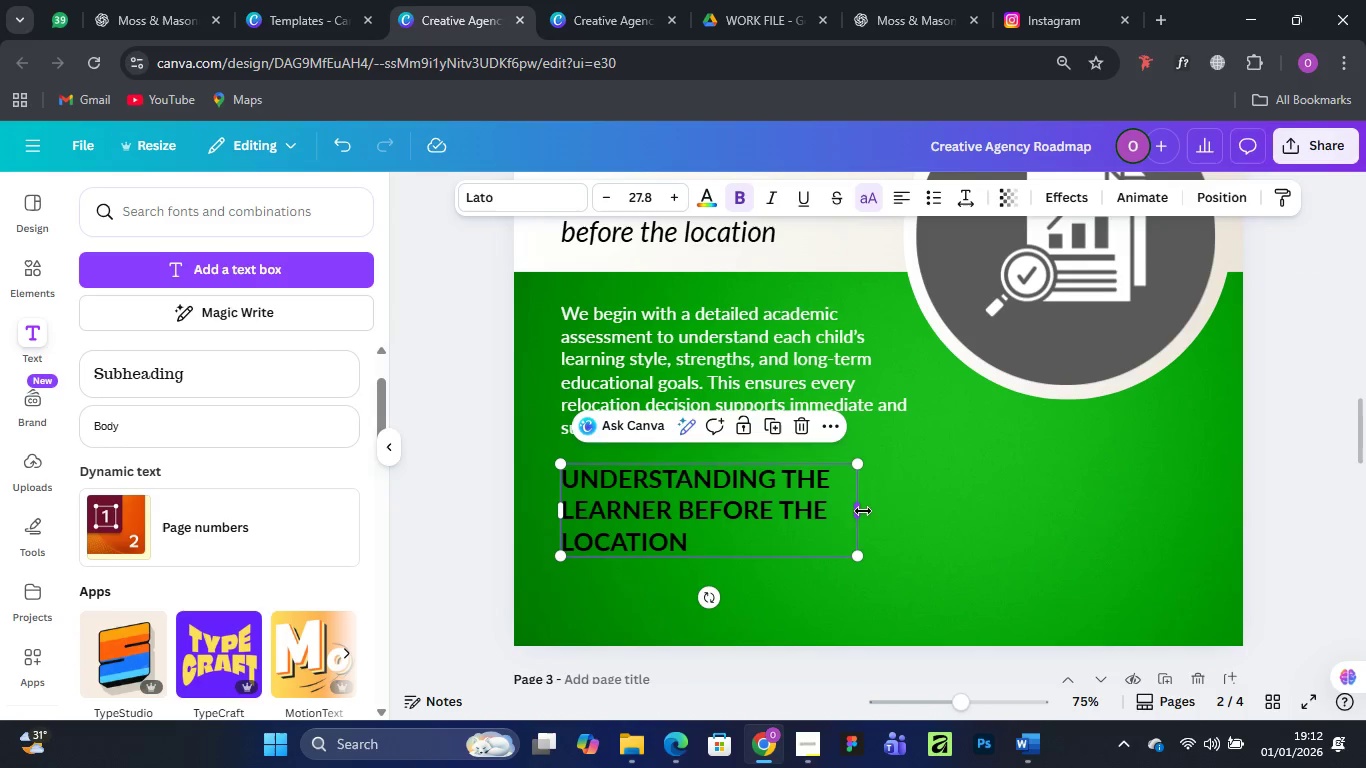 
left_click_drag(start_coordinate=[863, 511], to_coordinate=[960, 506])
 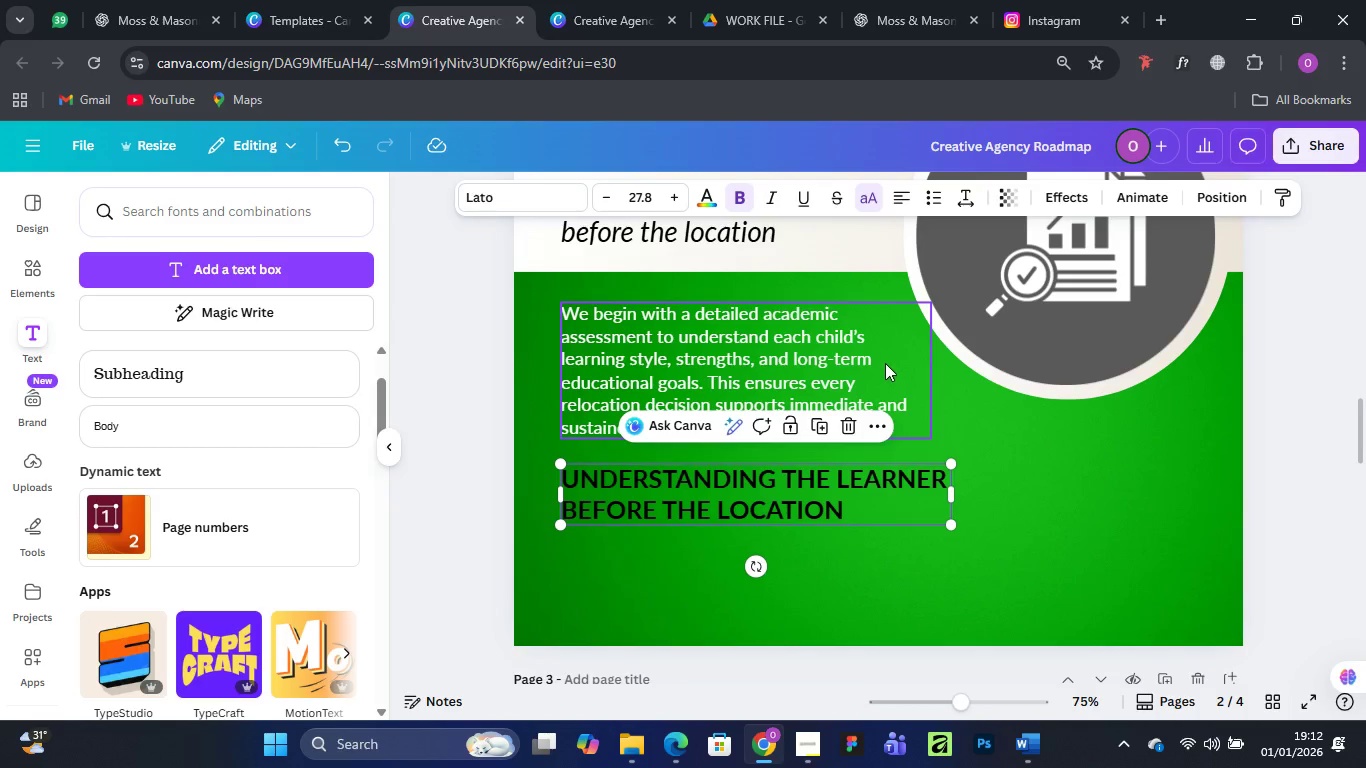 
scroll: coordinate [892, 363], scroll_direction: up, amount: 5.0
 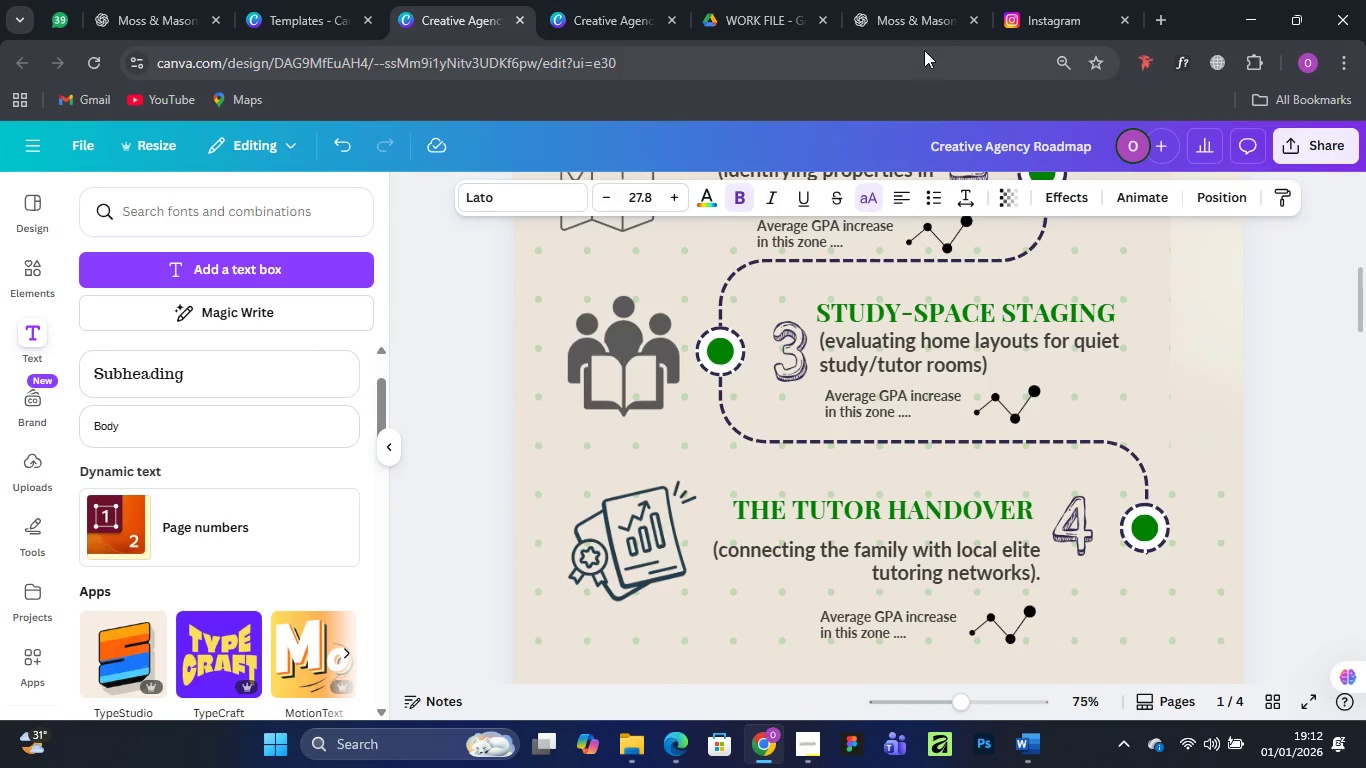 
left_click([917, 24])
 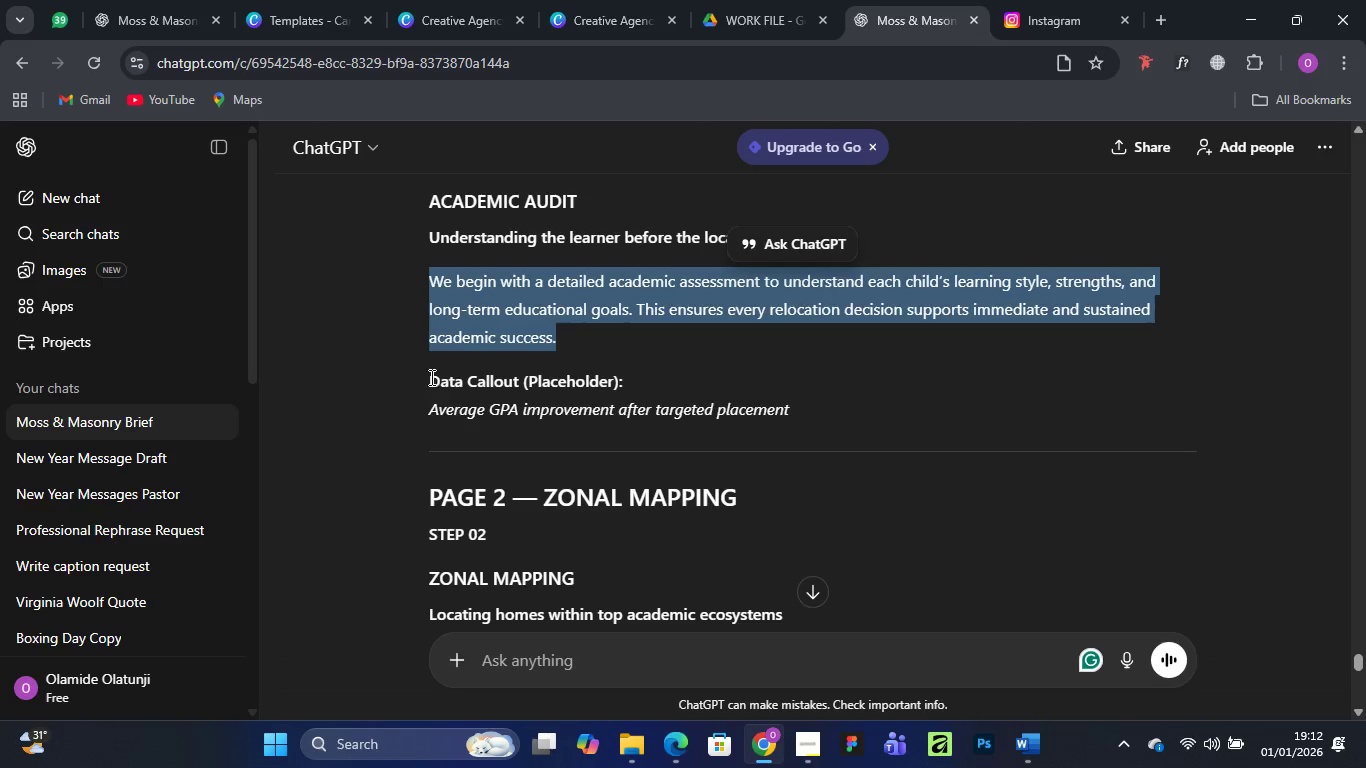 
left_click_drag(start_coordinate=[428, 378], to_coordinate=[647, 377])
 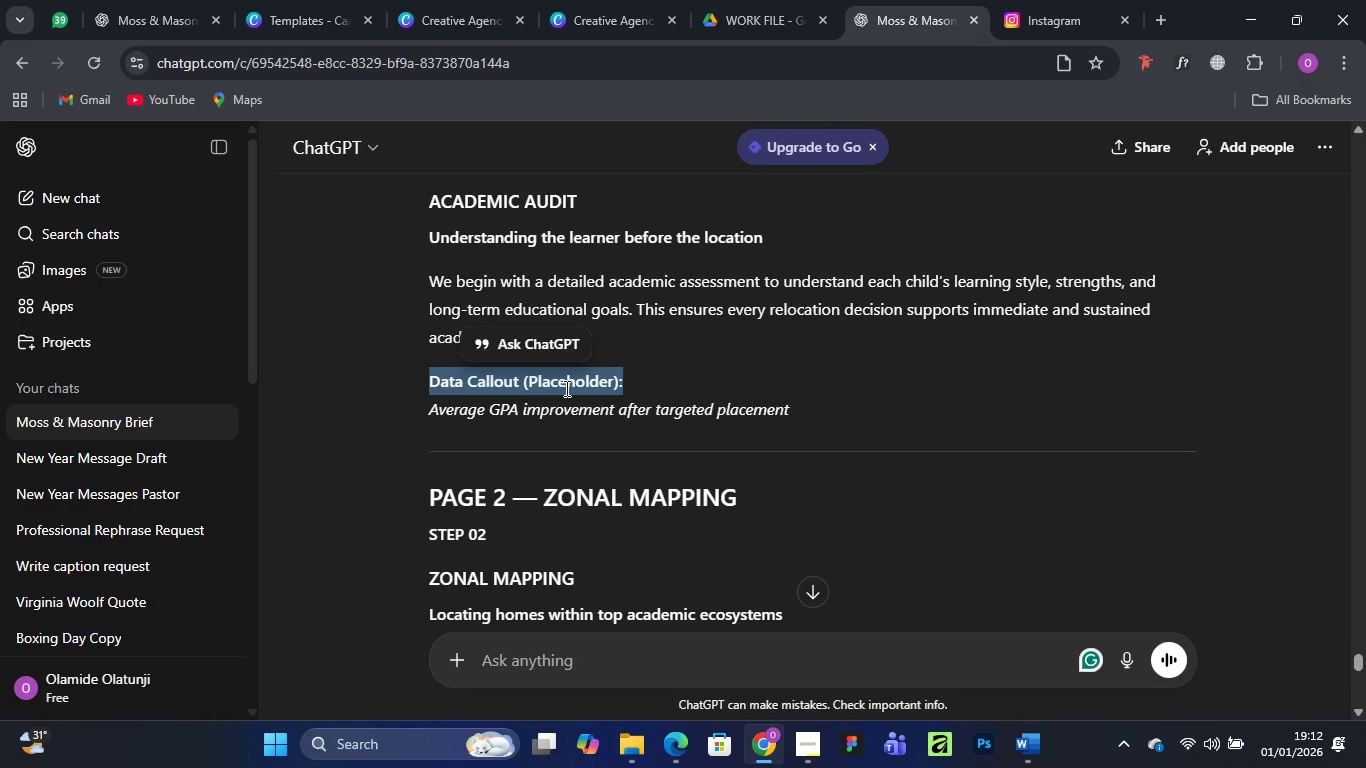 
right_click([565, 388])
 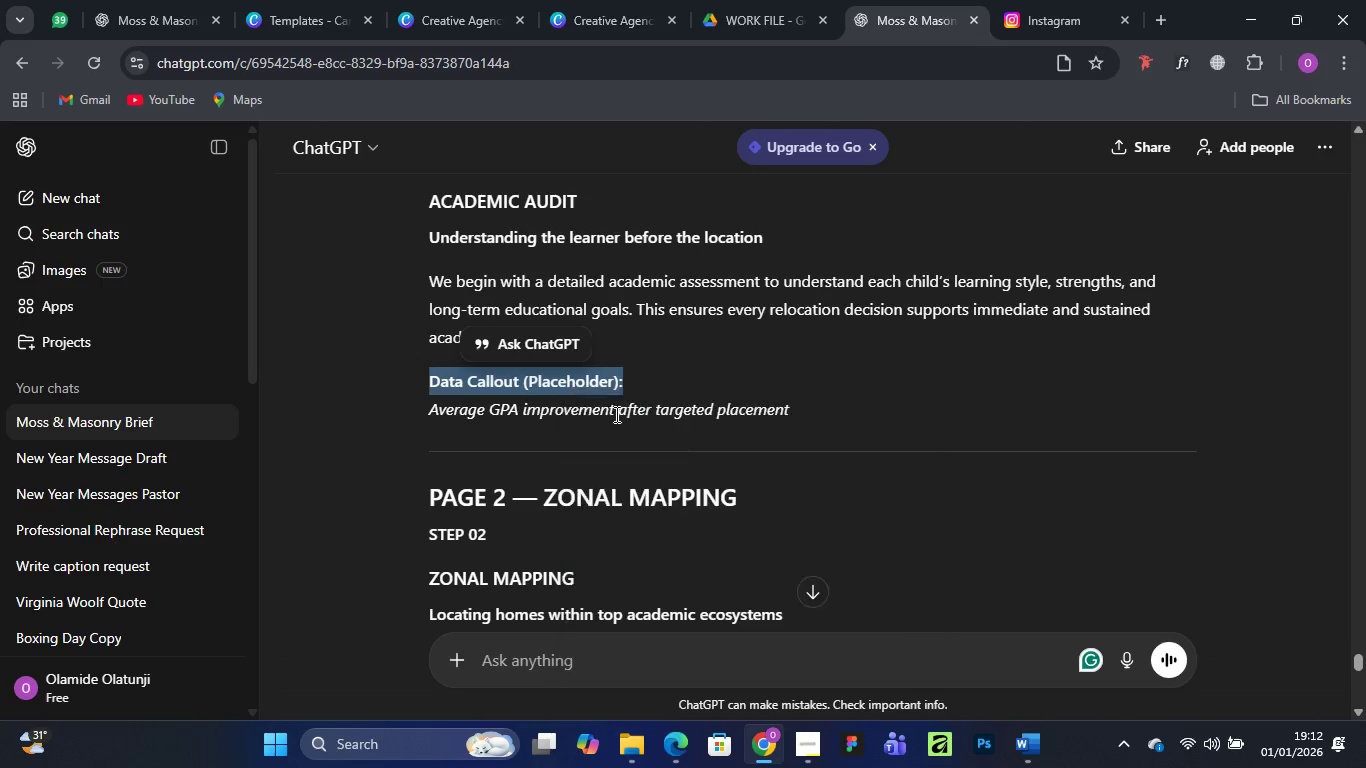 
left_click([615, 414])
 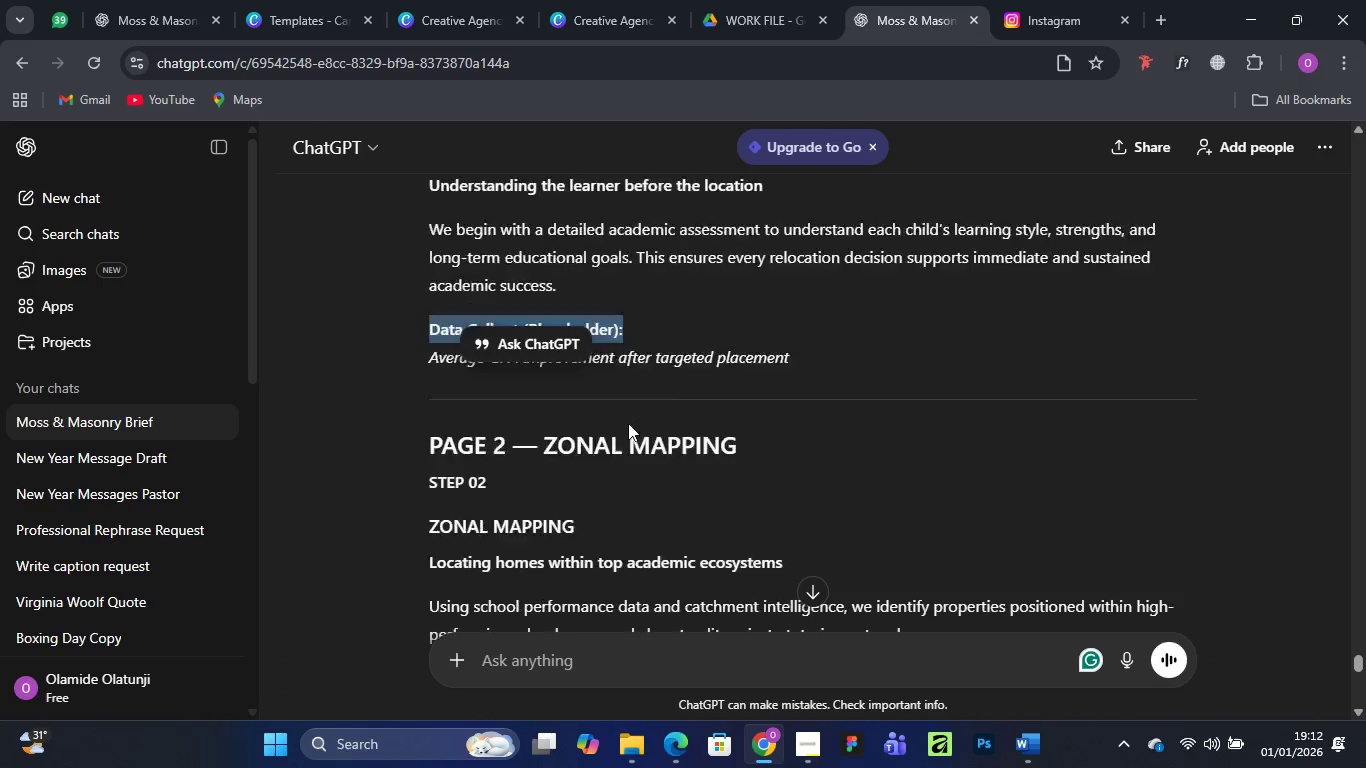 
scroll: coordinate [628, 423], scroll_direction: down, amount: 2.0
 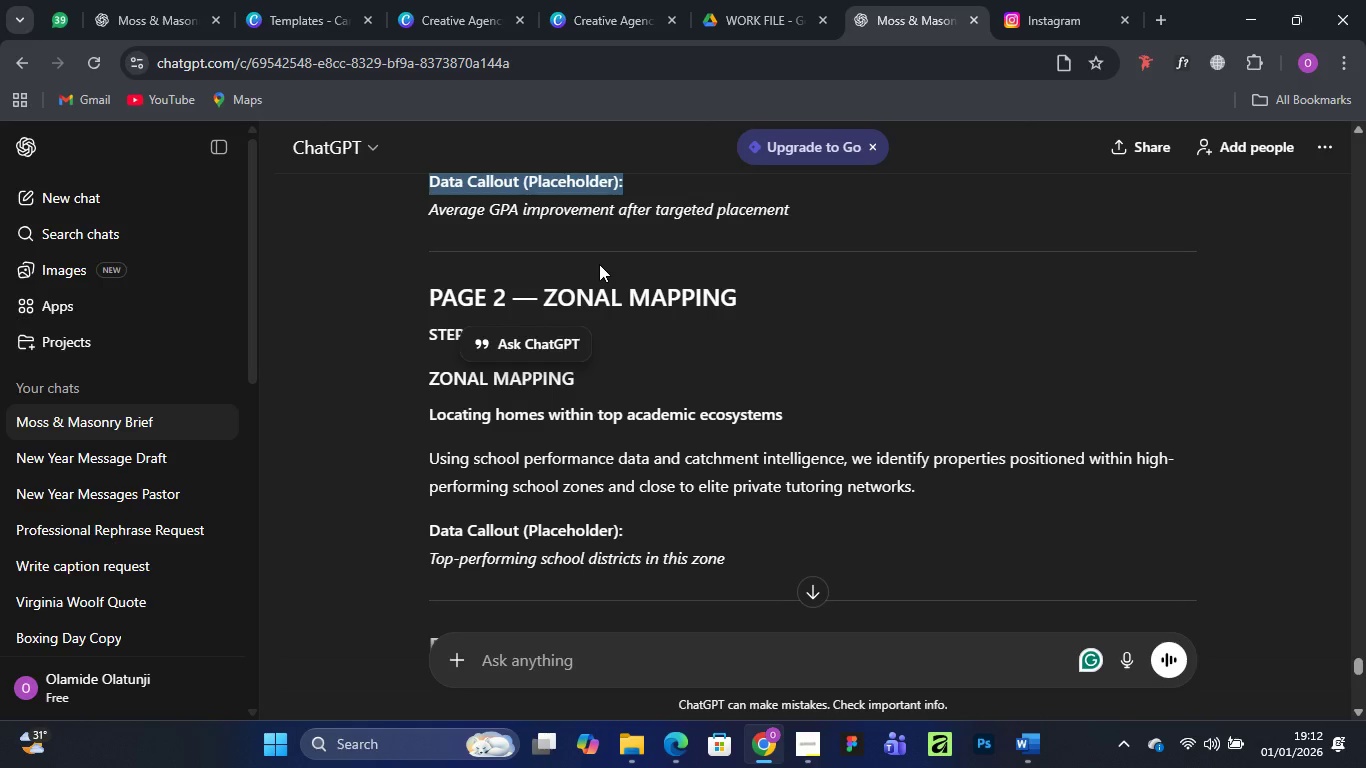 
wait(6.37)
 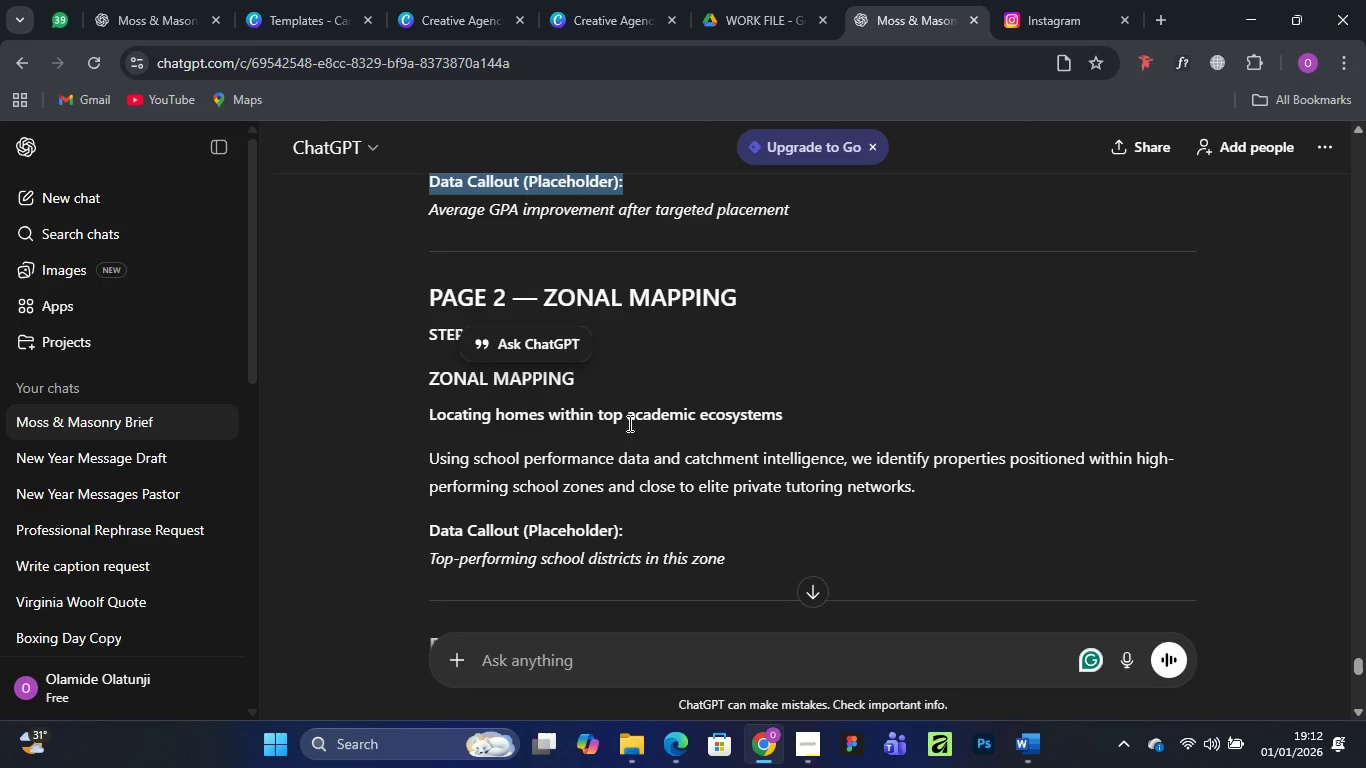 
left_click([451, 19])
 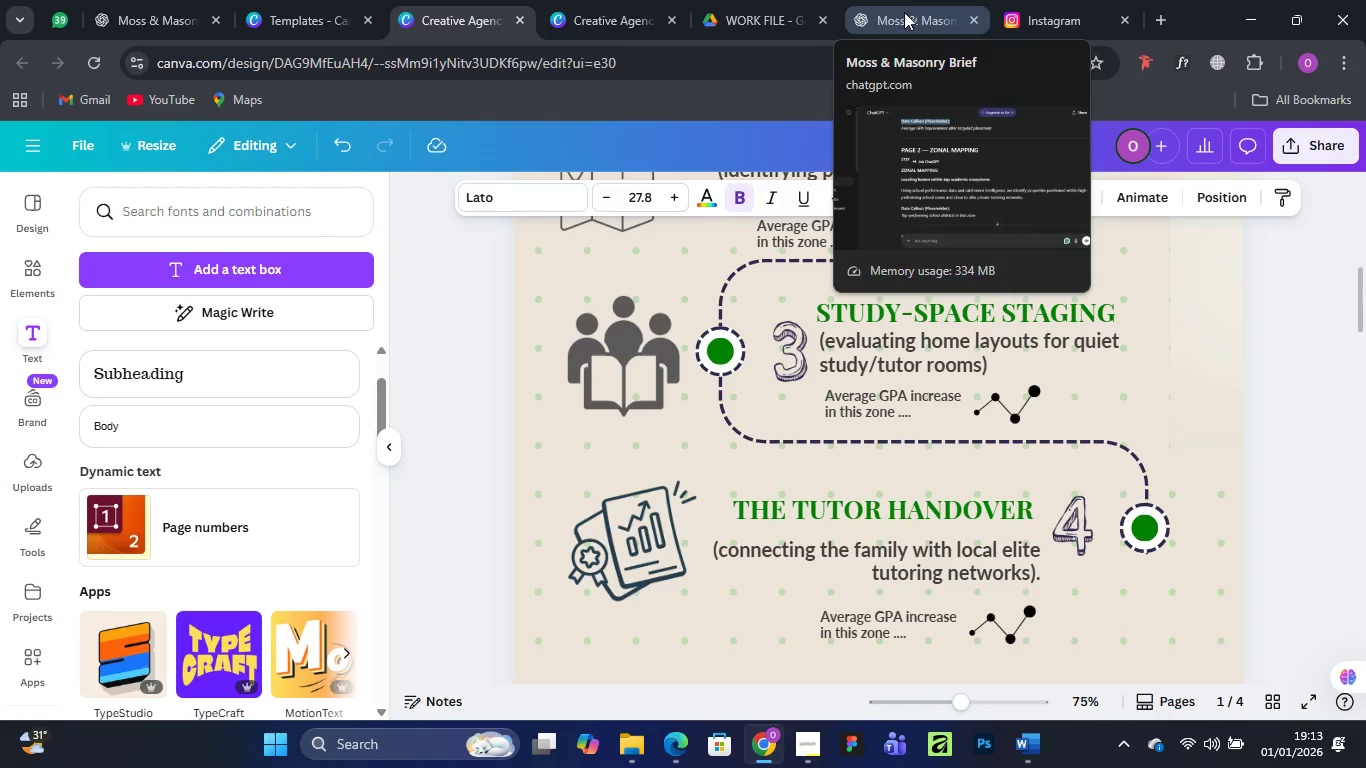 
wait(7.81)
 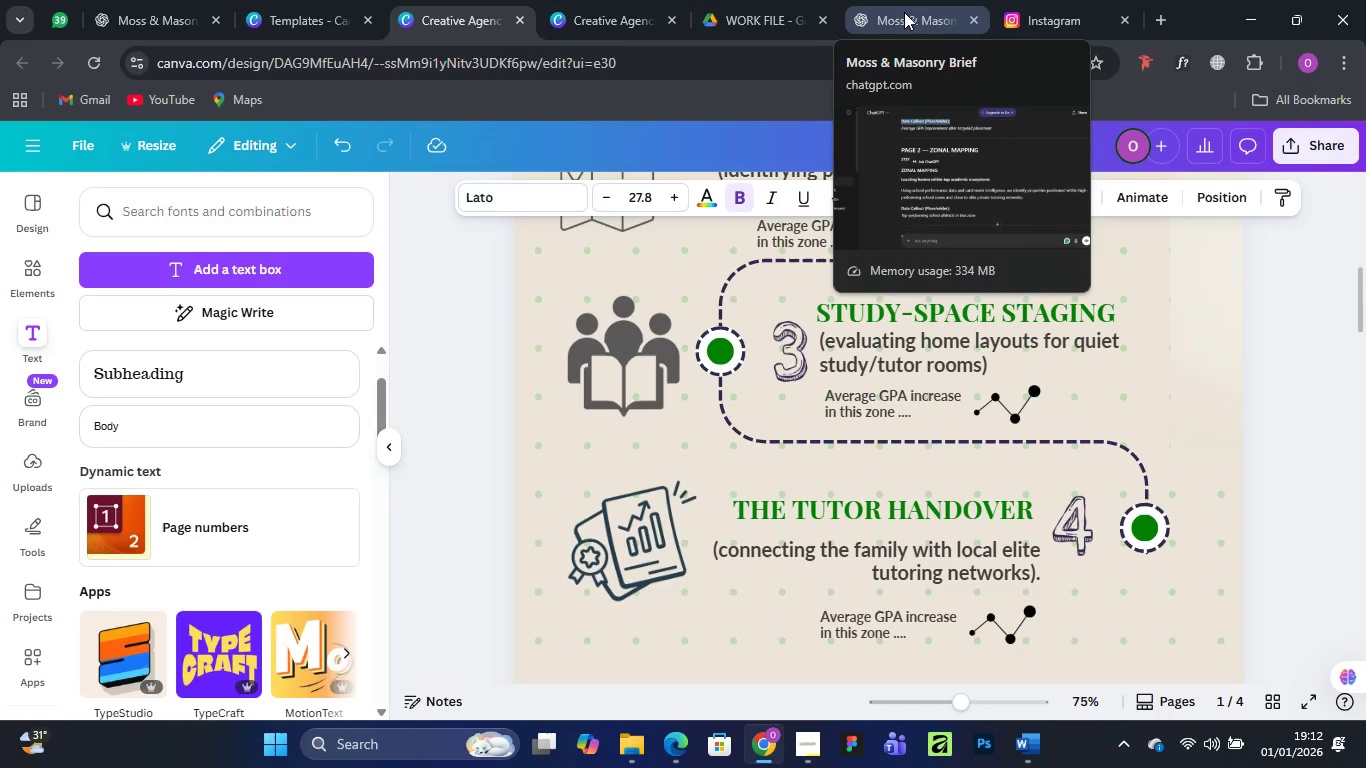 
left_click([457, 5])
 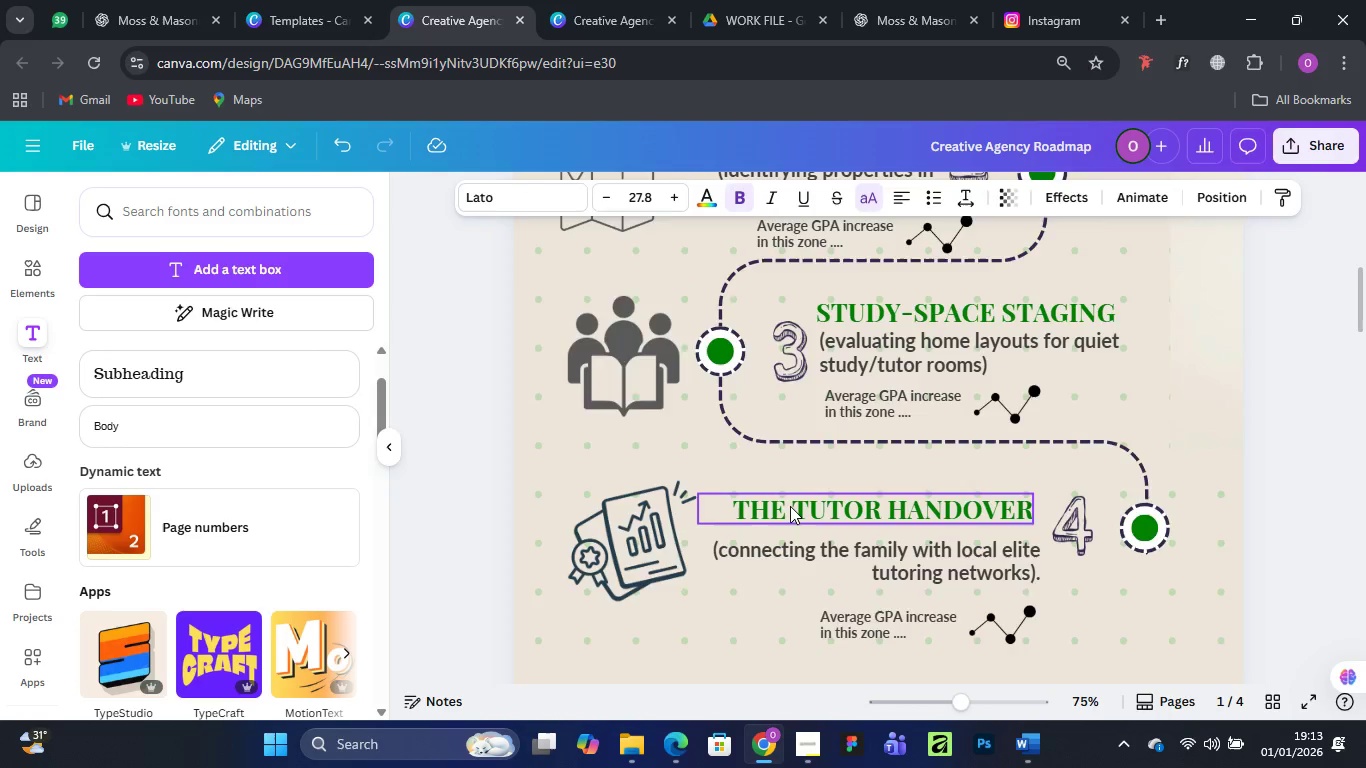 
scroll: coordinate [791, 505], scroll_direction: down, amount: 10.0
 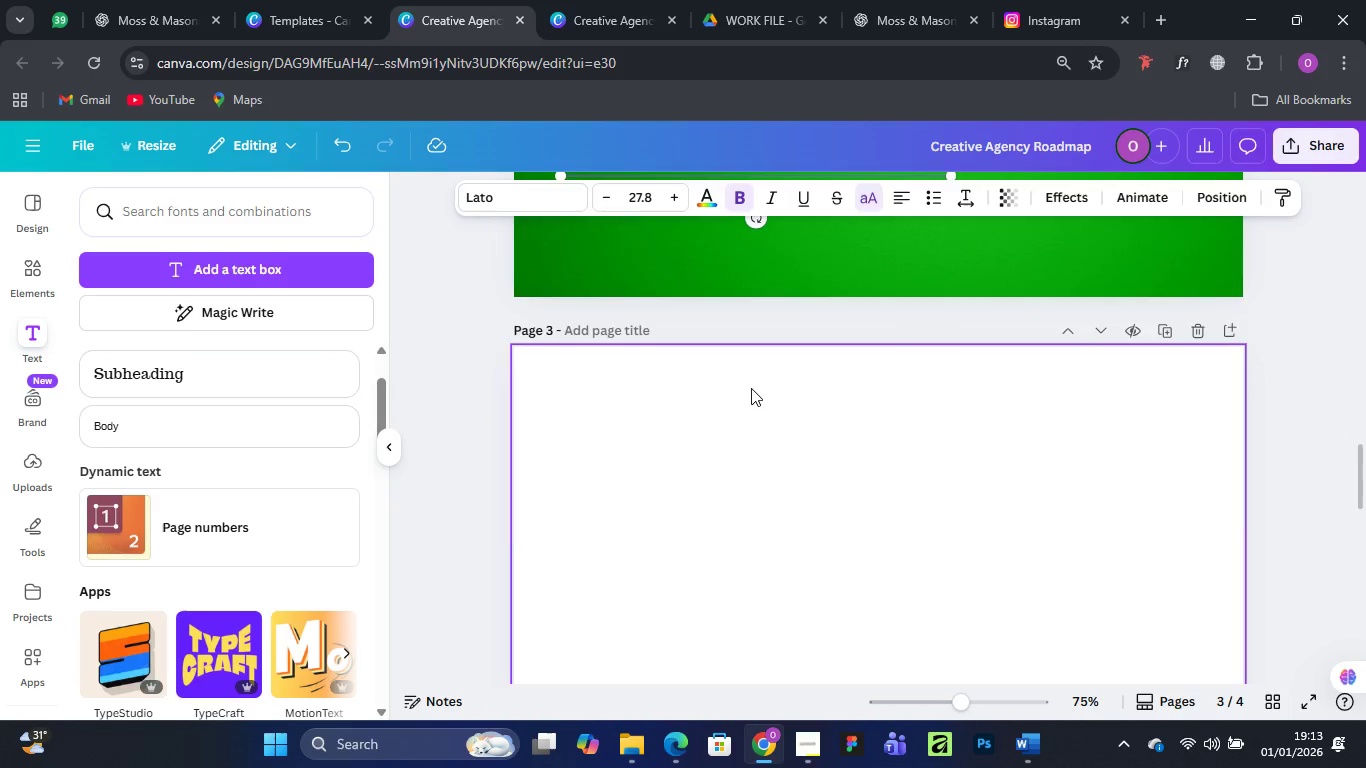 
scroll: coordinate [751, 388], scroll_direction: up, amount: 3.0
 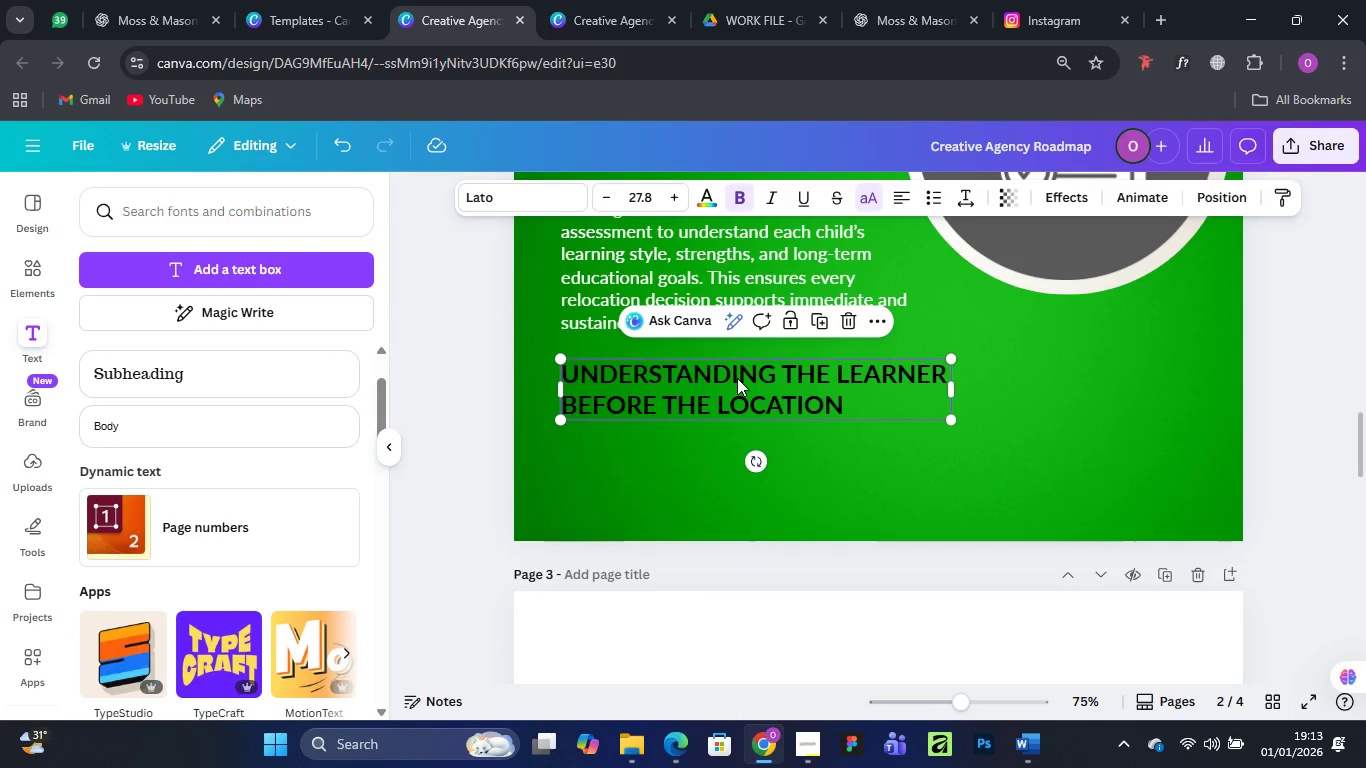 
double_click([737, 378])
 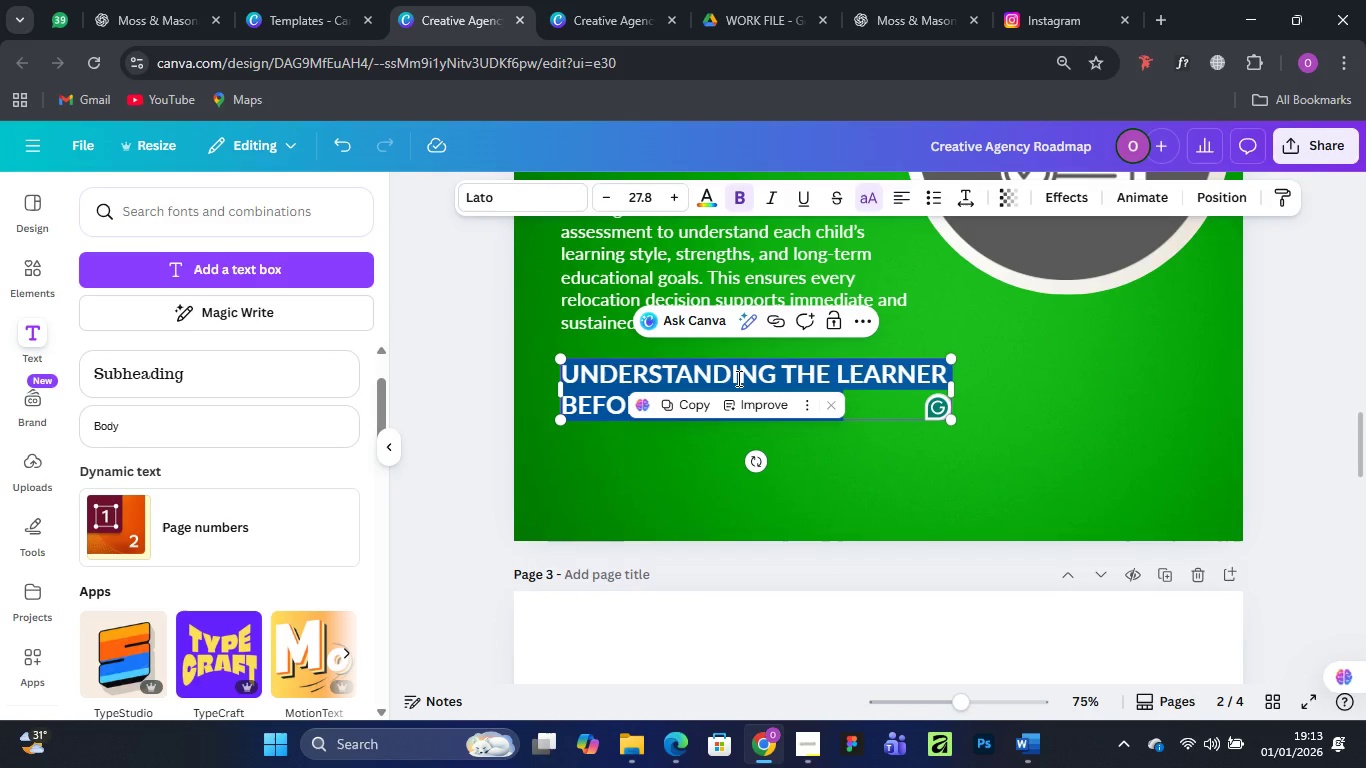 
key(Control+V)
 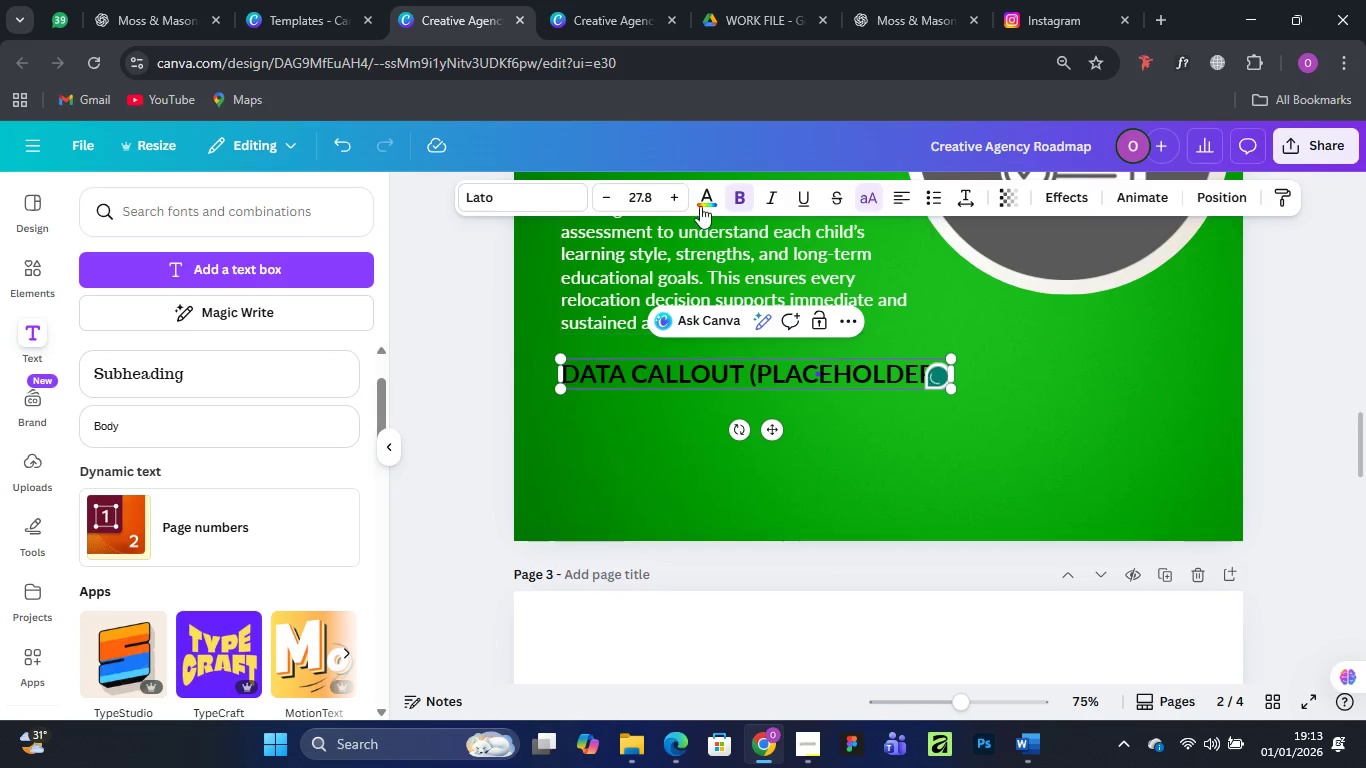 
left_click([701, 200])
 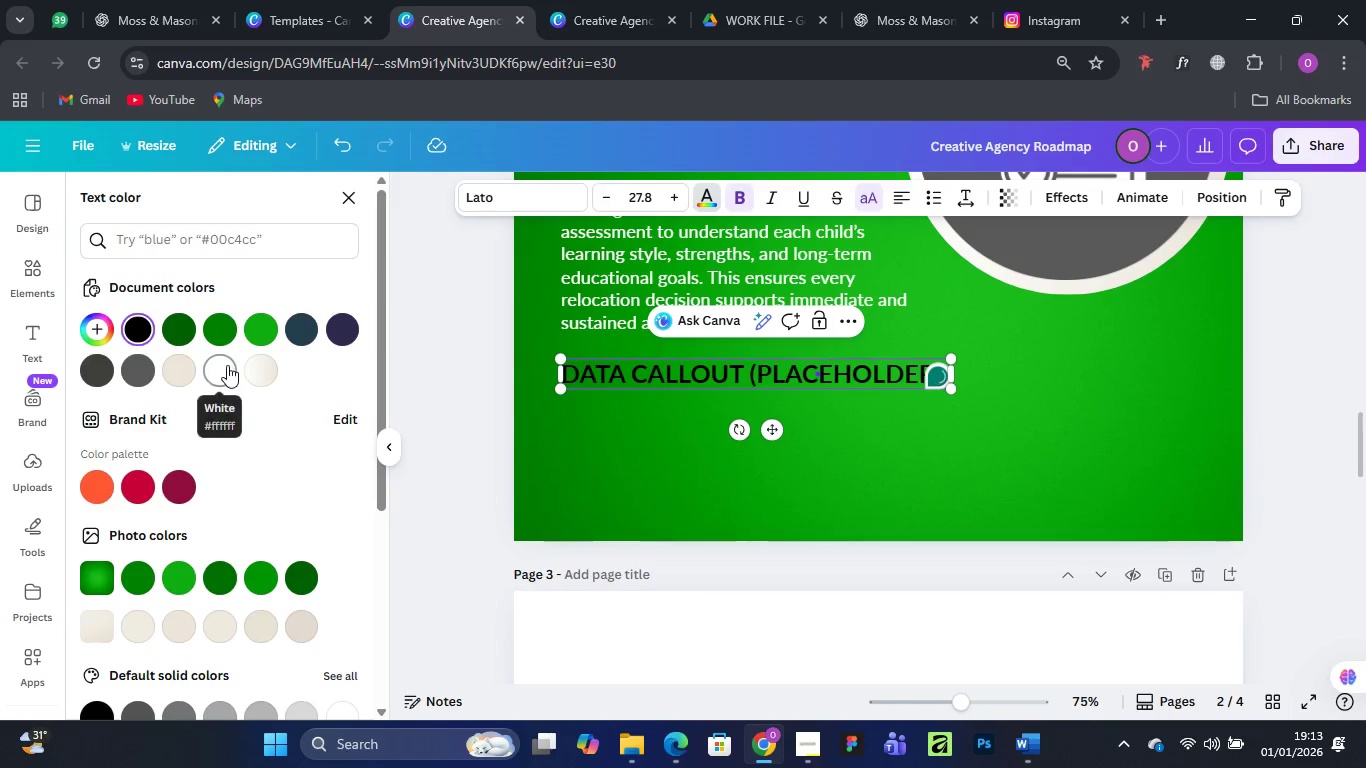 
left_click([186, 367])
 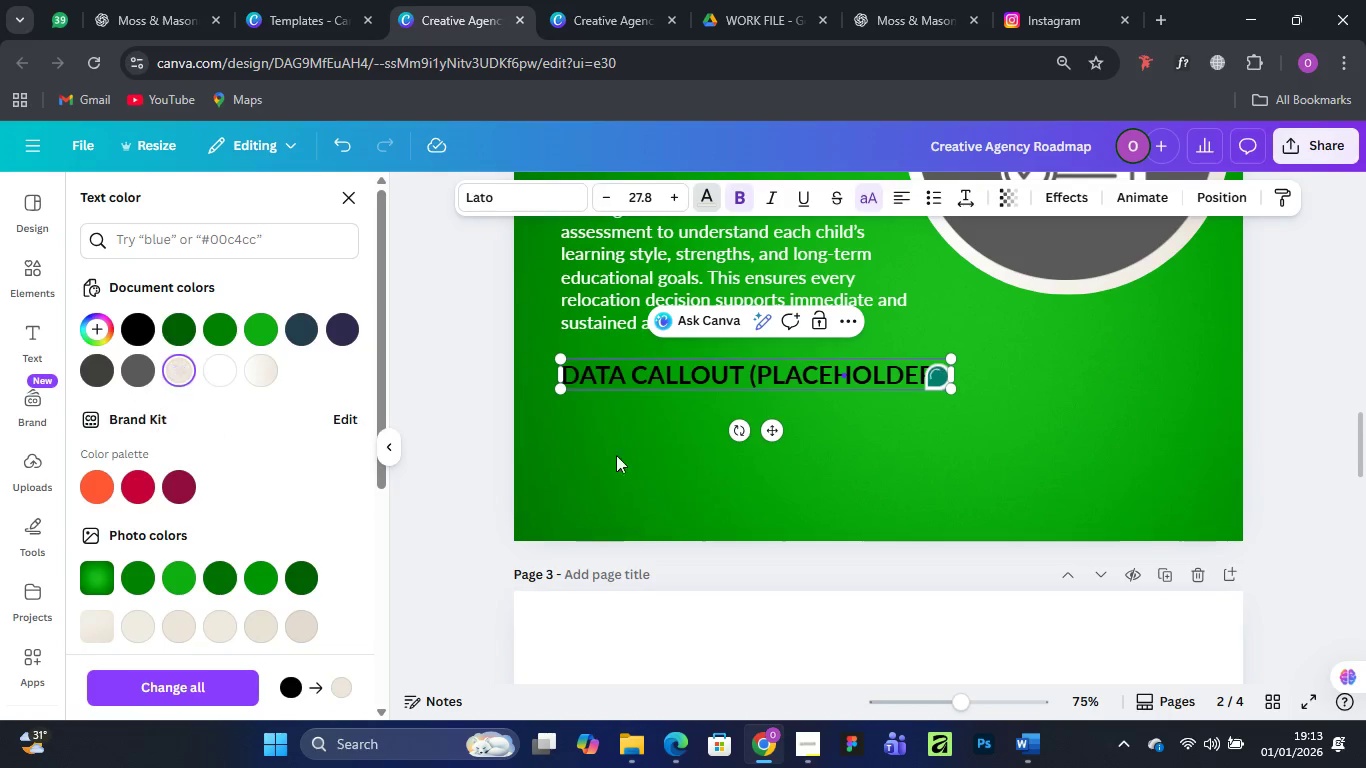 
left_click([692, 471])
 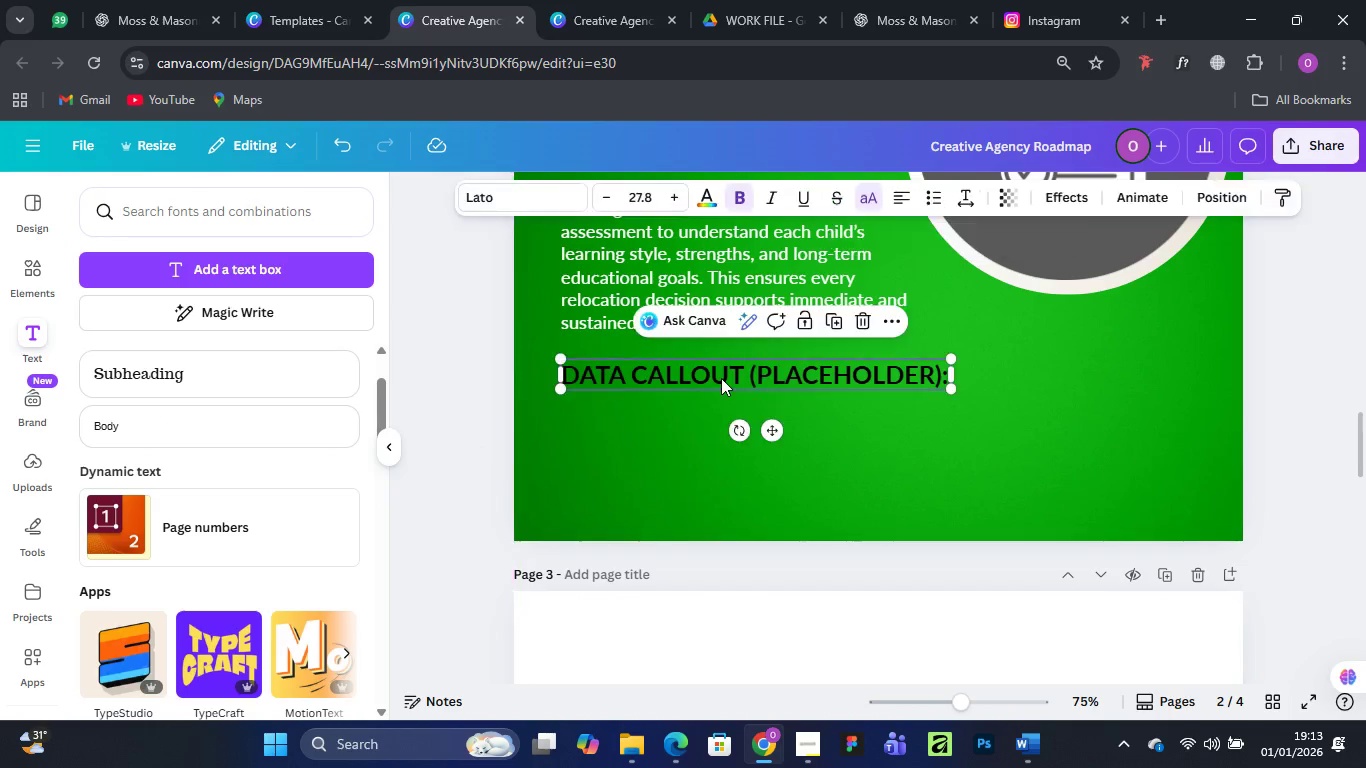 
left_click([721, 378])
 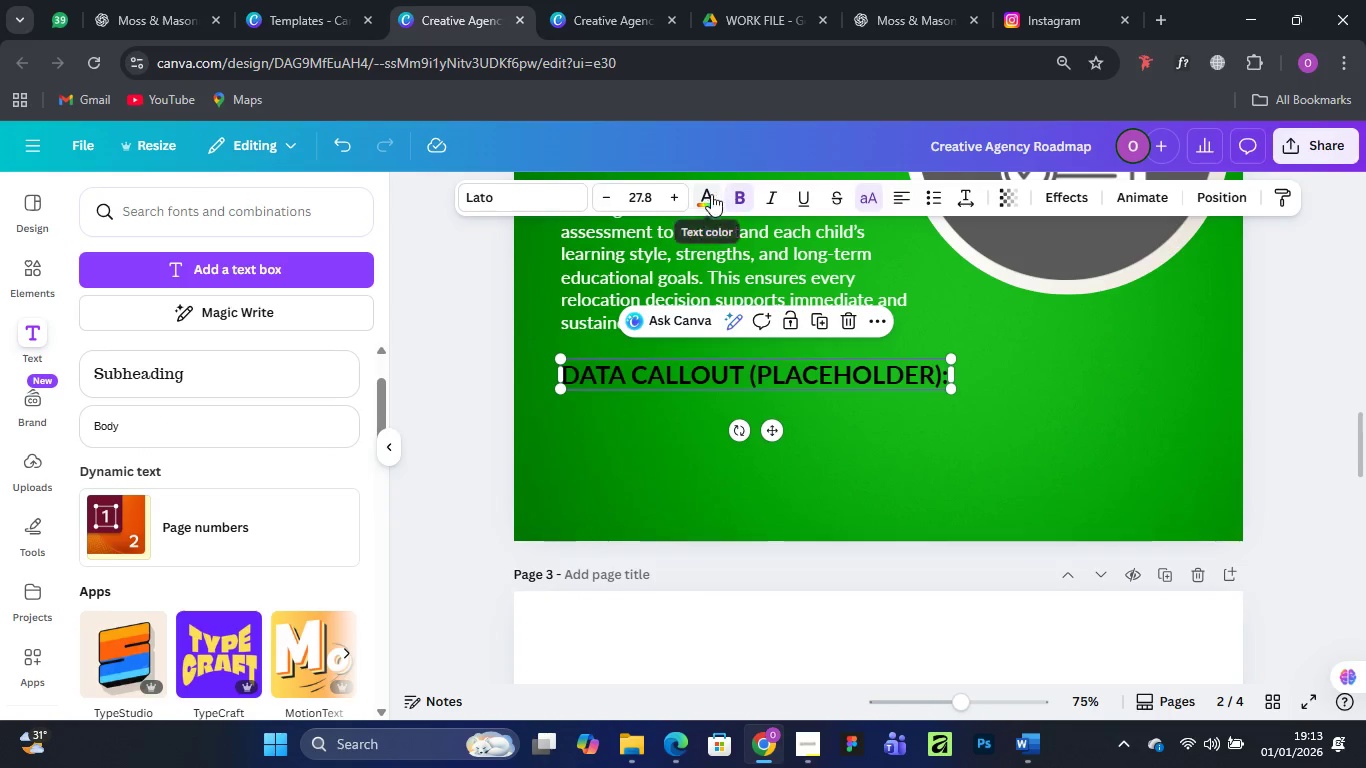 
left_click([709, 196])
 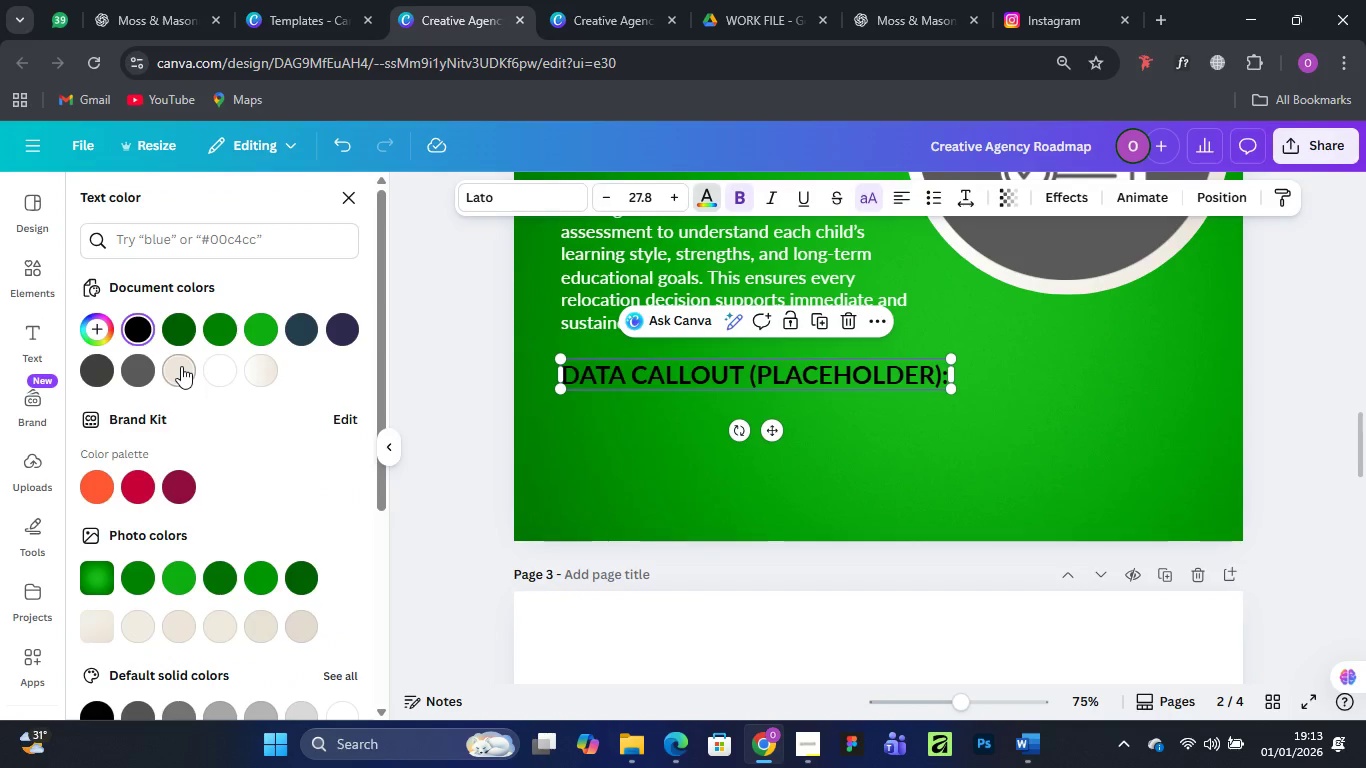 
left_click([181, 366])
 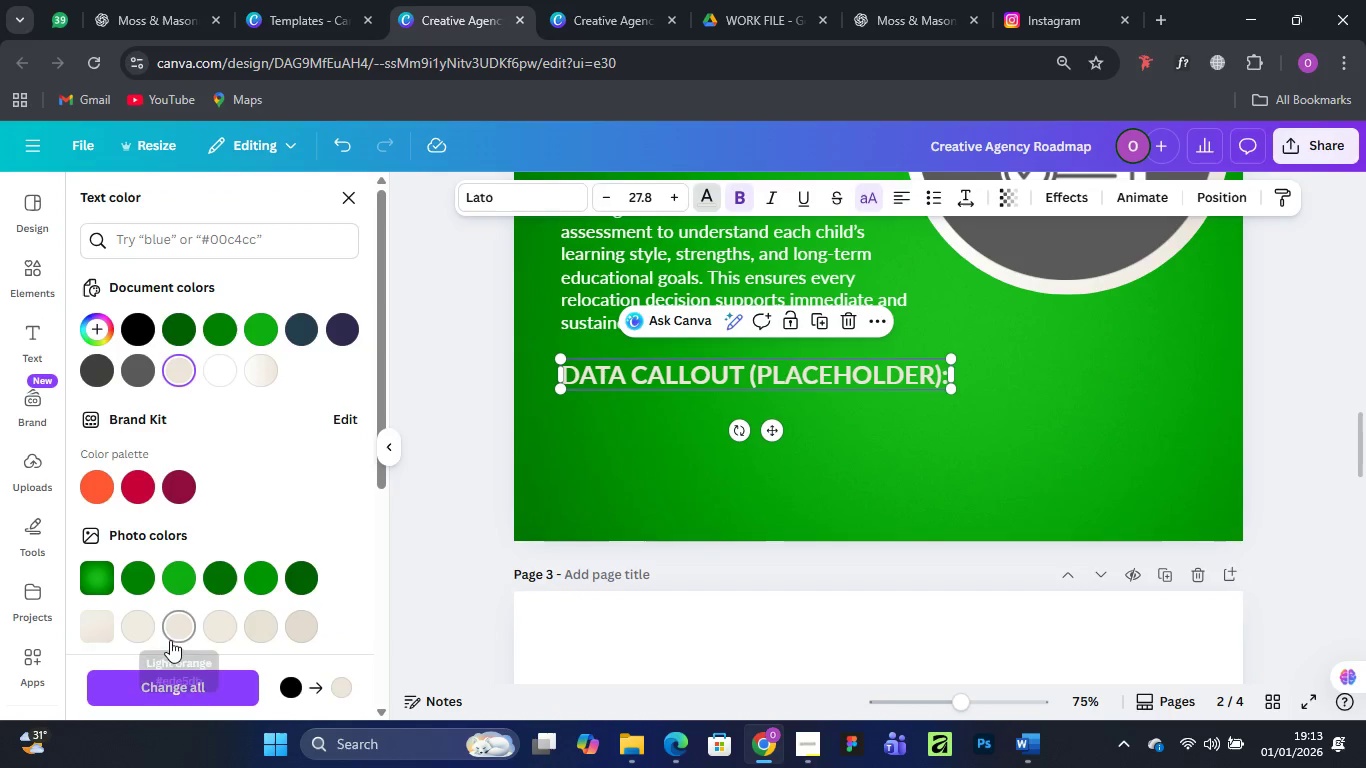 
left_click([139, 629])
 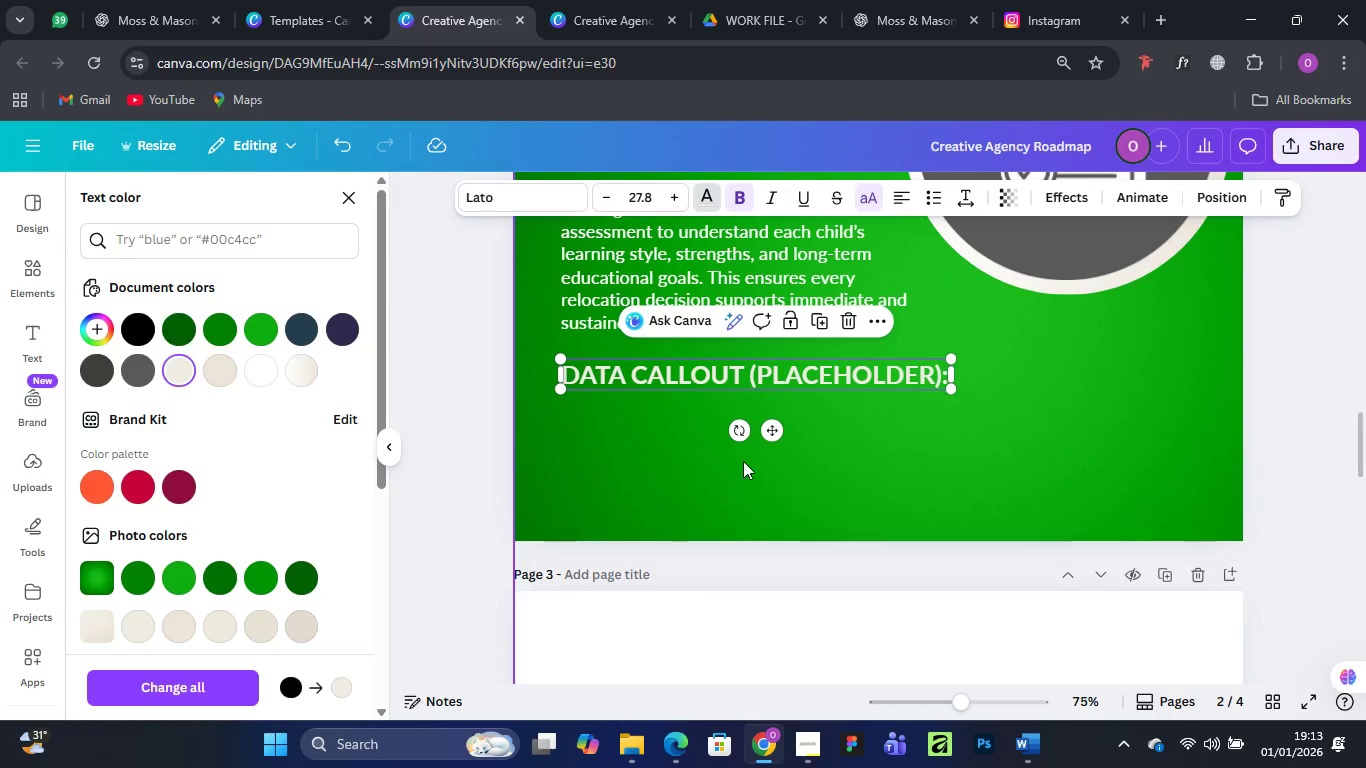 
left_click([743, 461])
 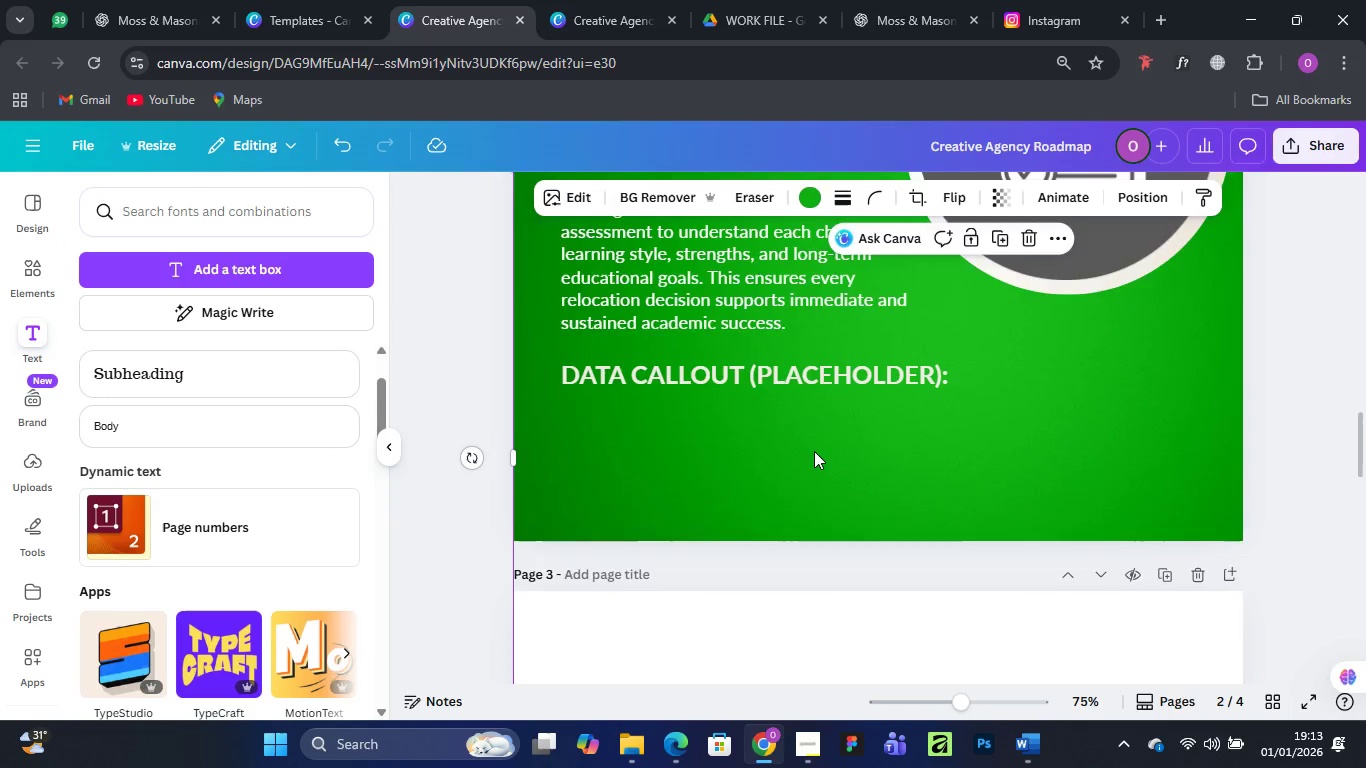 
scroll: coordinate [814, 451], scroll_direction: up, amount: 2.0
 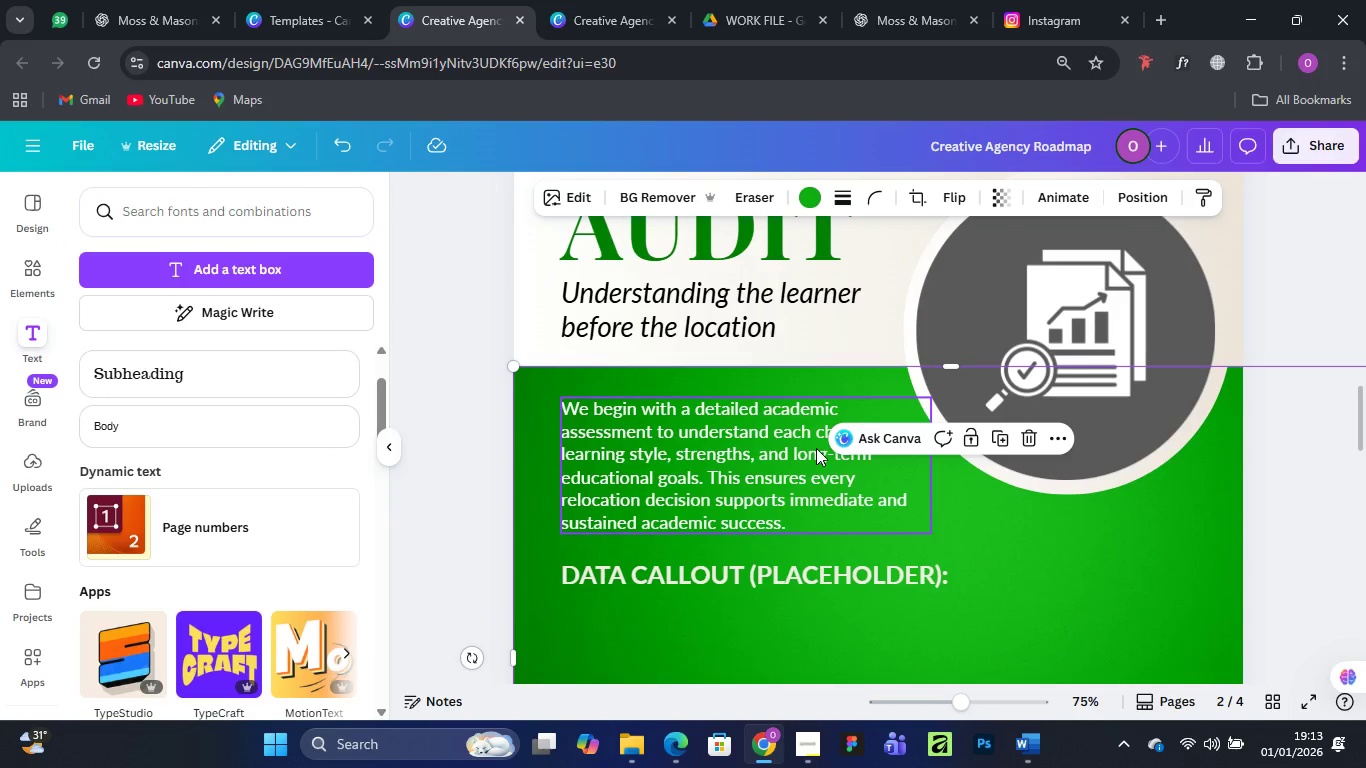 
scroll: coordinate [817, 448], scroll_direction: down, amount: 1.0
 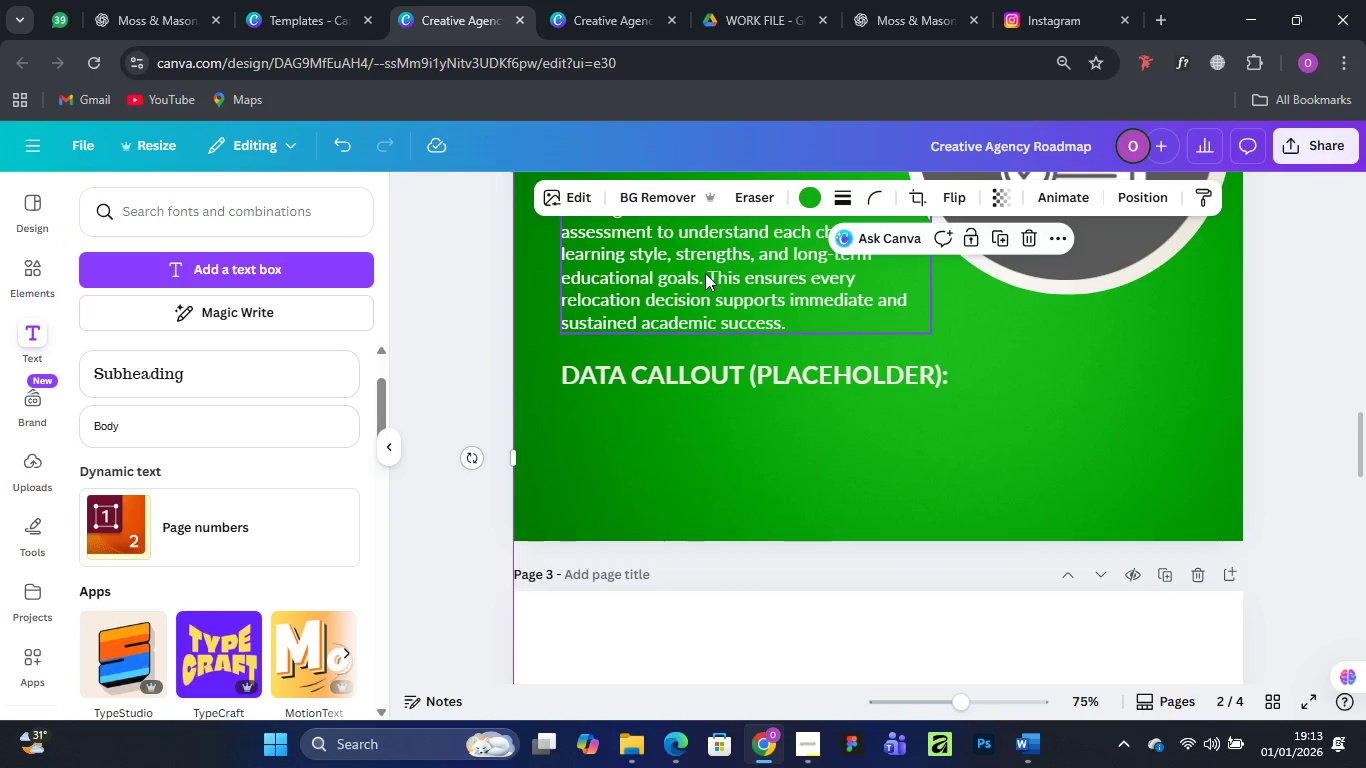 
left_click([705, 273])
 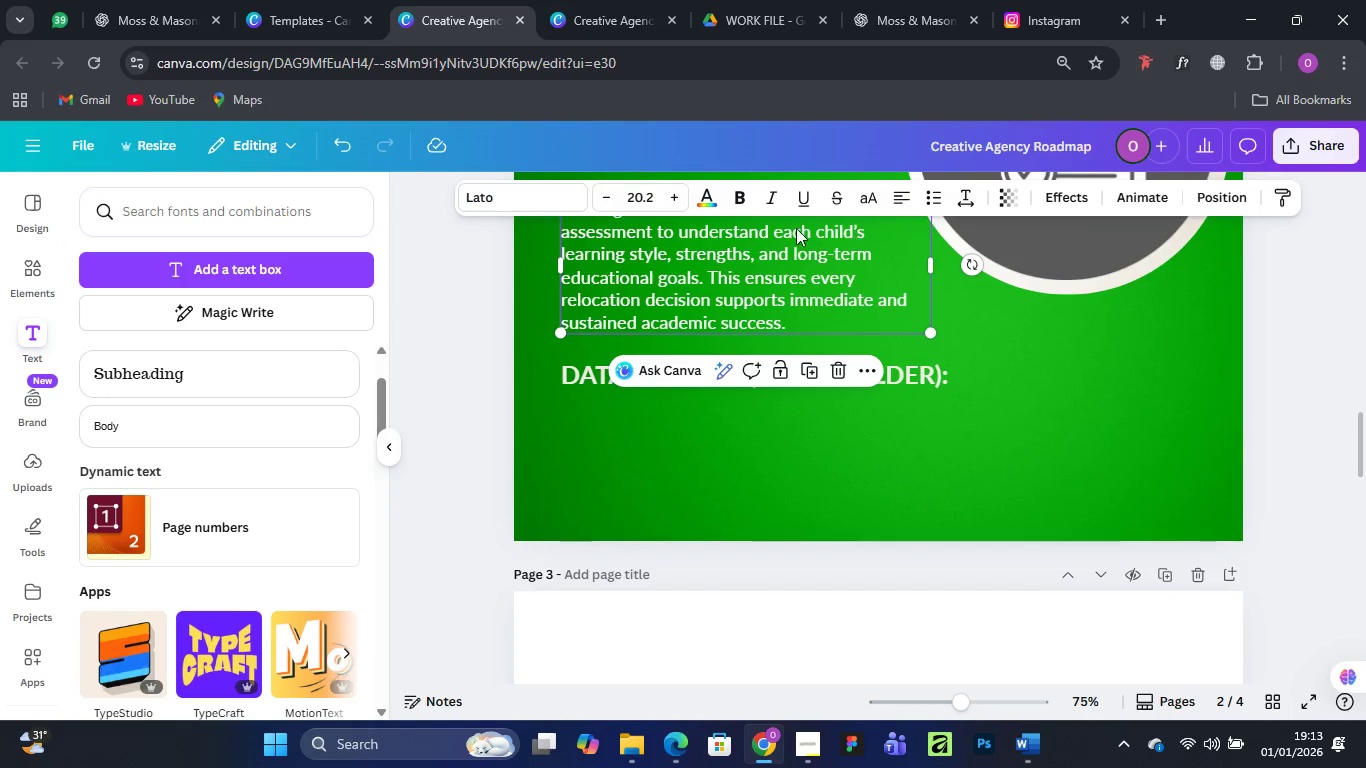 
left_click([608, 200])
 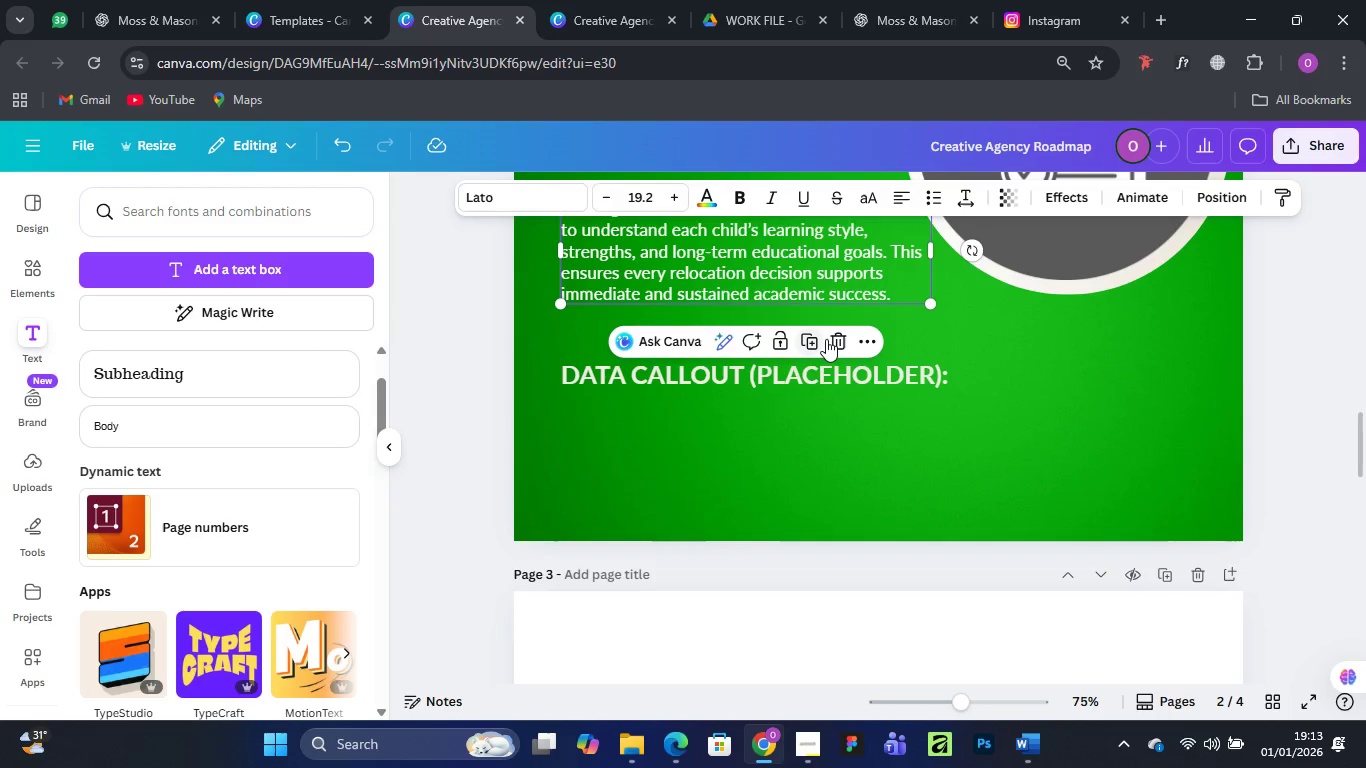 
scroll: coordinate [827, 340], scroll_direction: up, amount: 1.0
 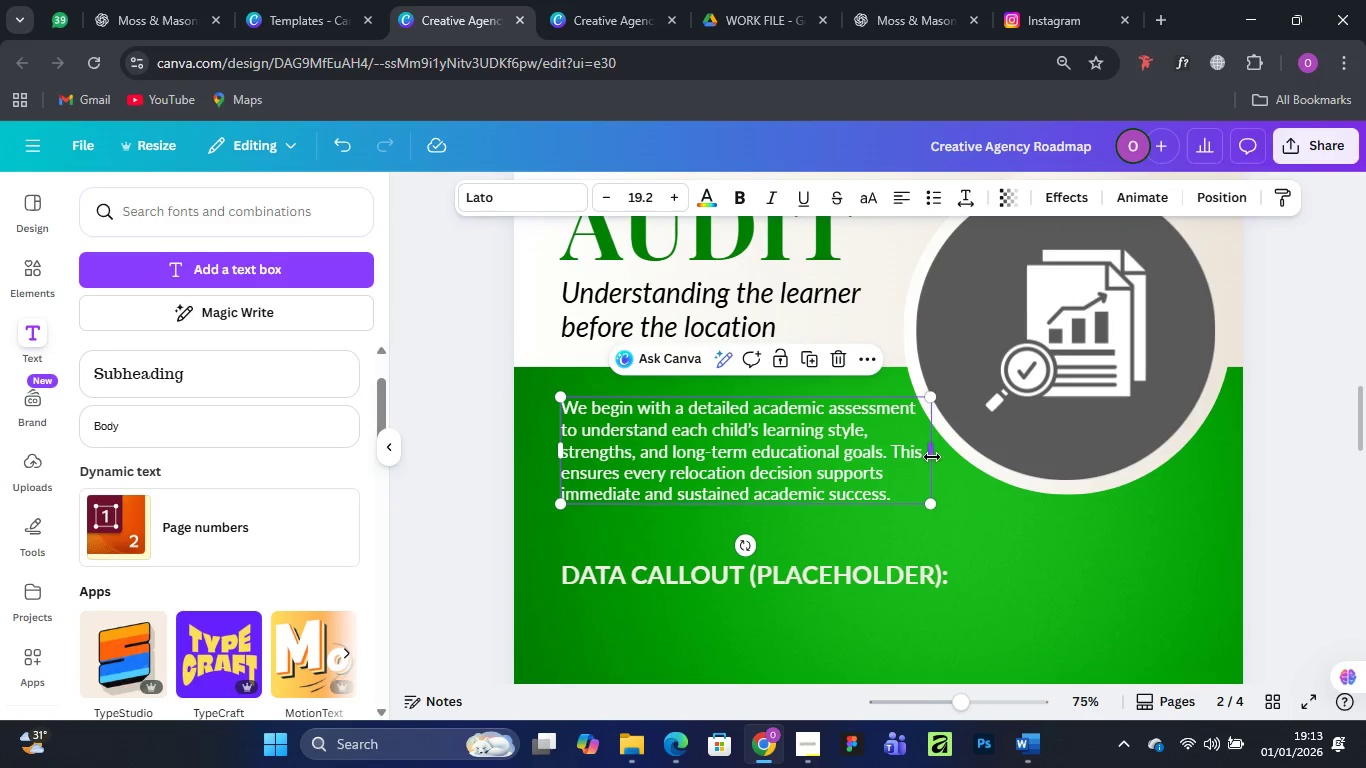 
left_click_drag(start_coordinate=[932, 457], to_coordinate=[919, 456])
 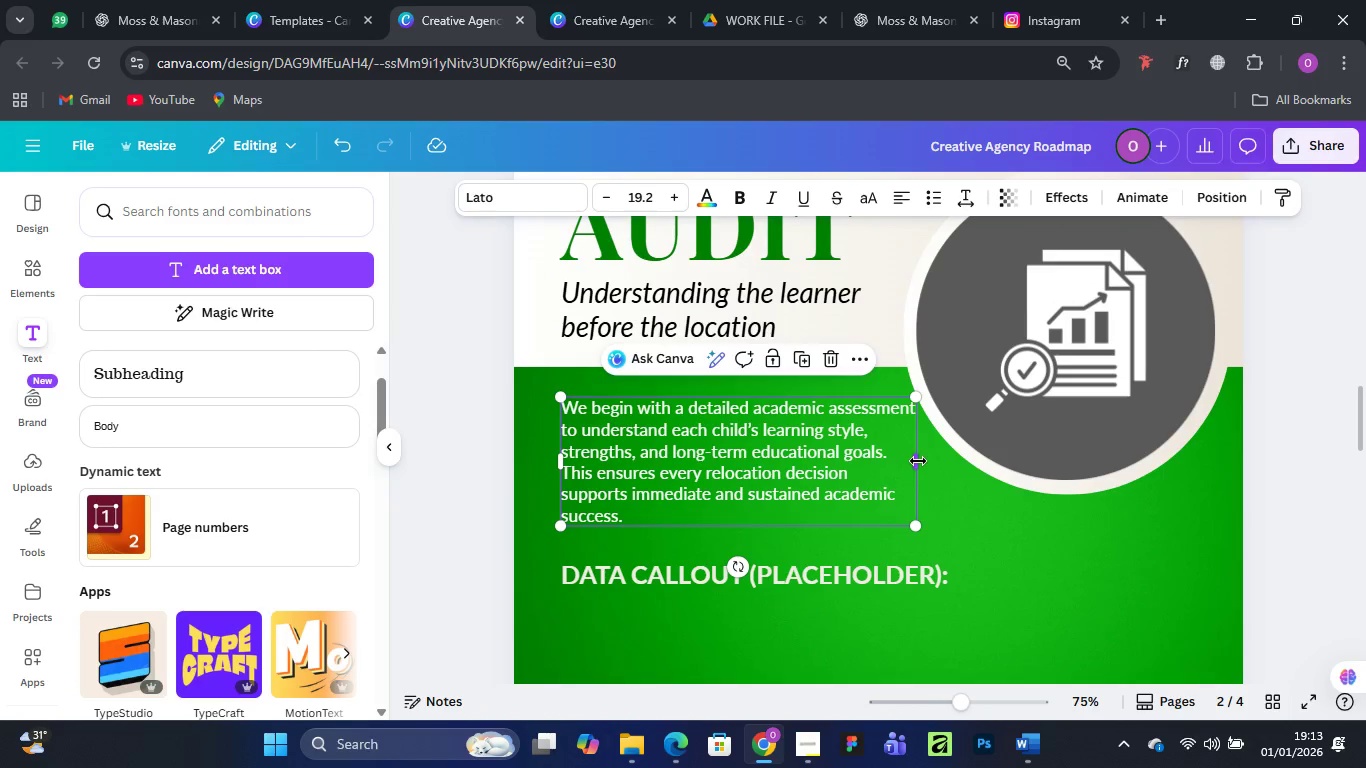 
left_click_drag(start_coordinate=[921, 460], to_coordinate=[908, 459])
 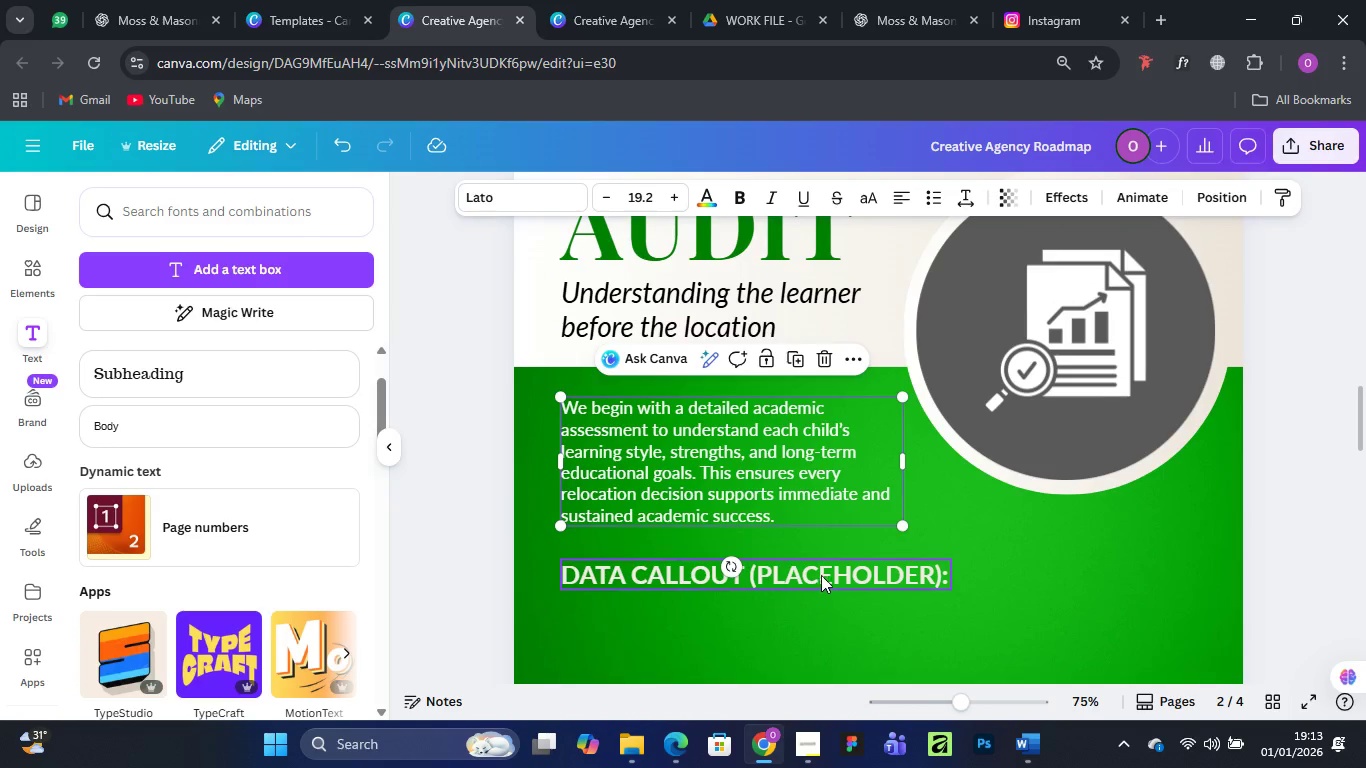 
left_click_drag(start_coordinate=[819, 577], to_coordinate=[821, 569])
 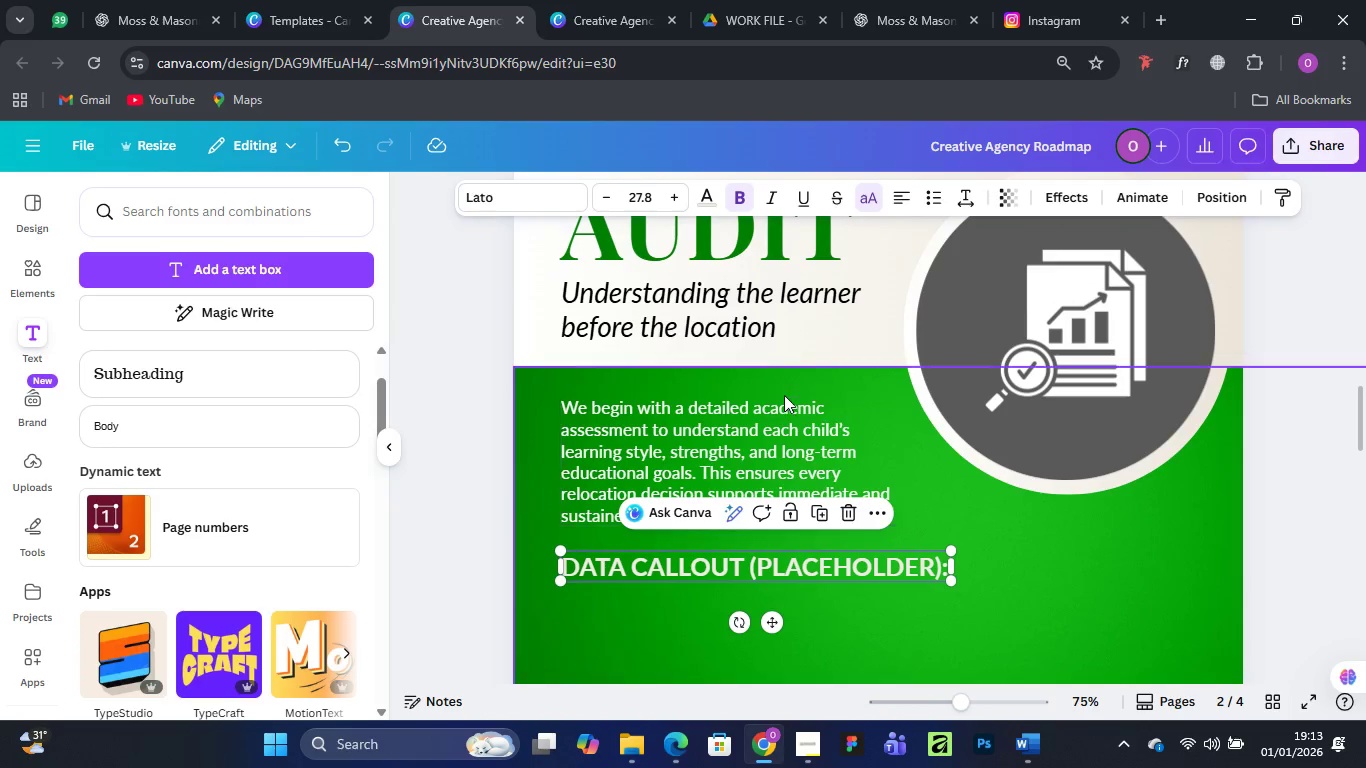 
scroll: coordinate [802, 407], scroll_direction: down, amount: 1.0
 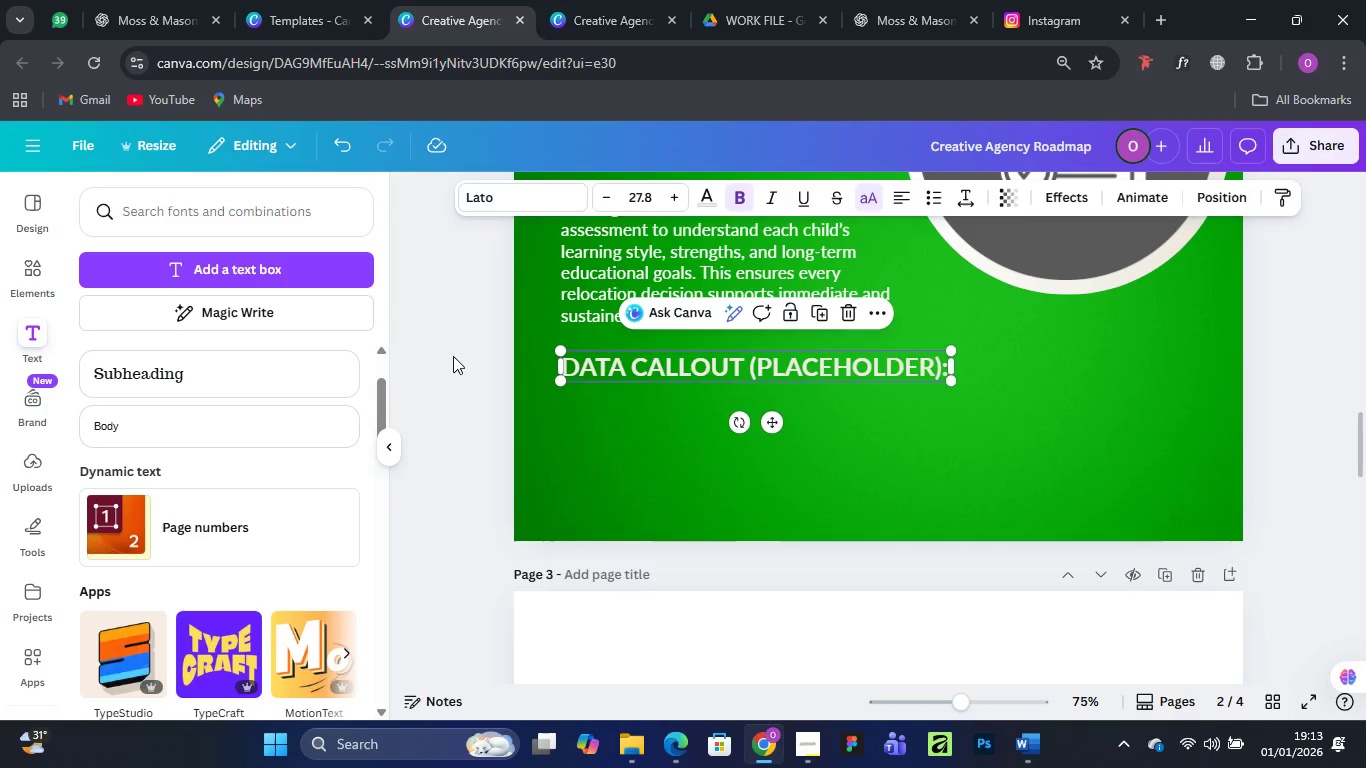 
left_click([453, 356])
 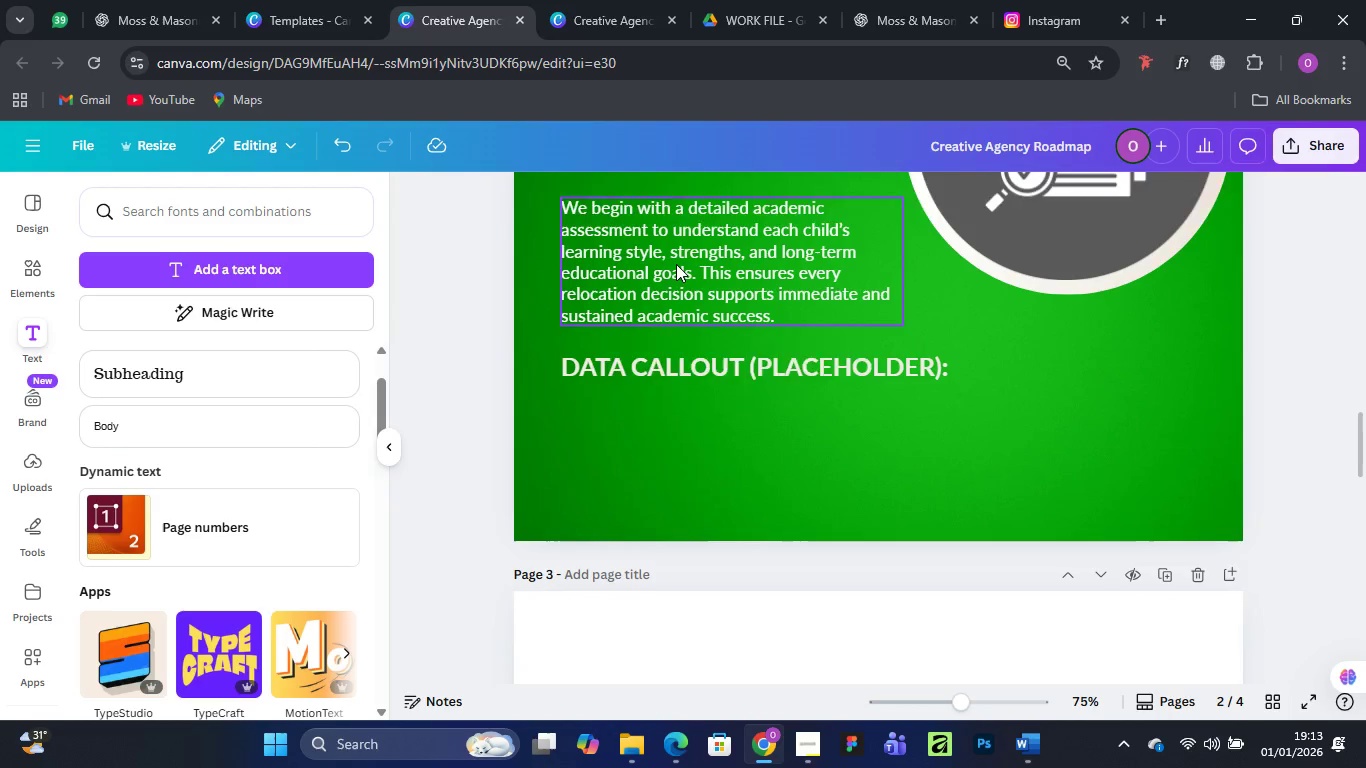 
left_click([676, 264])
 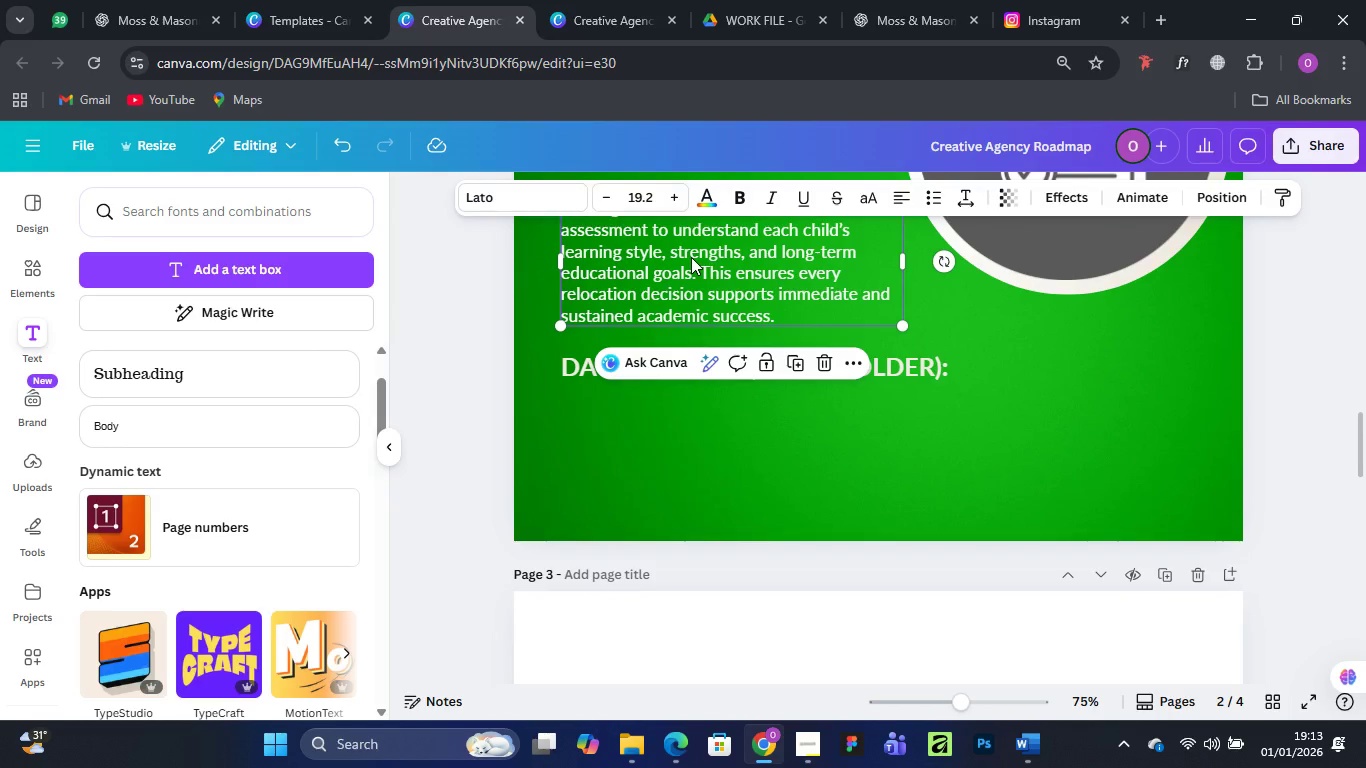 
hold_key(key=AltLeft, duration=1.5)
left_click_drag(start_coordinate=[691, 257], to_coordinate=[694, 465])
 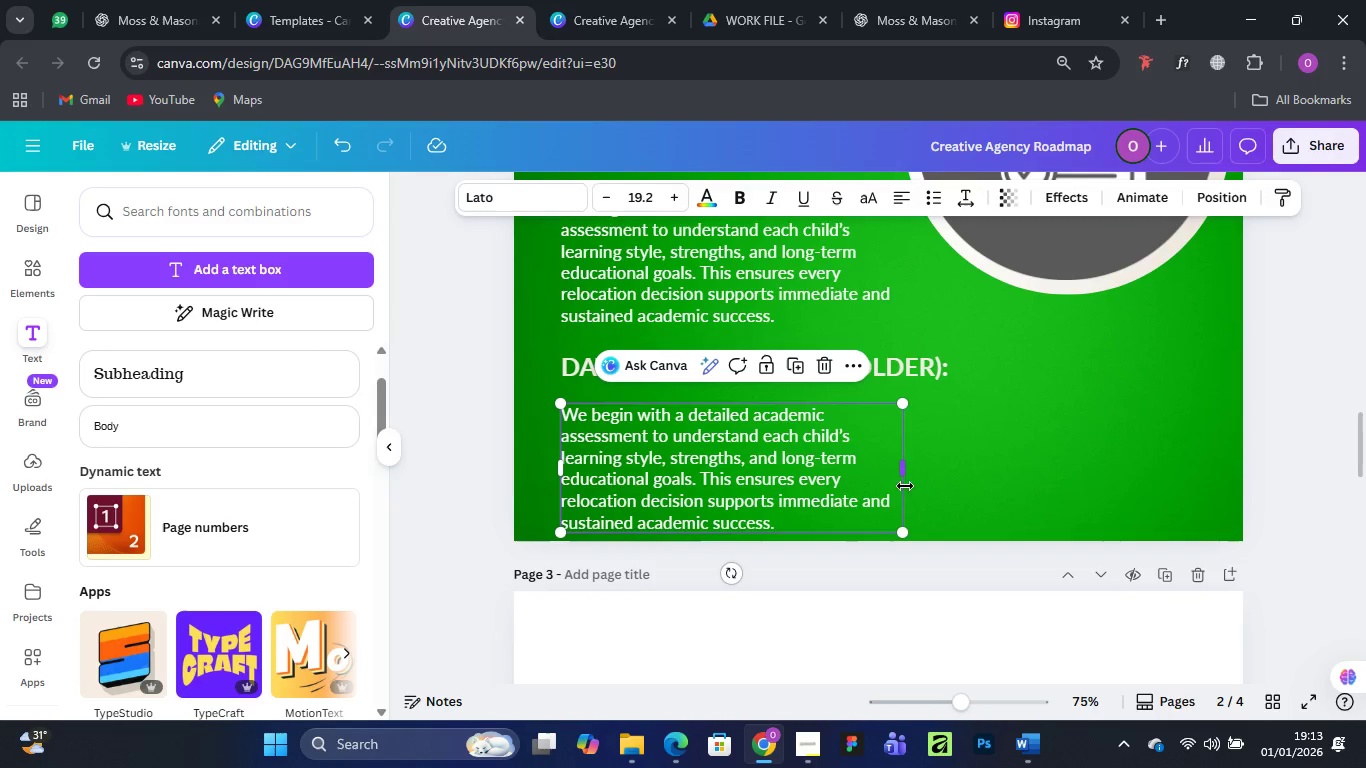 
hold_key(key=AltLeft, duration=1.52)
 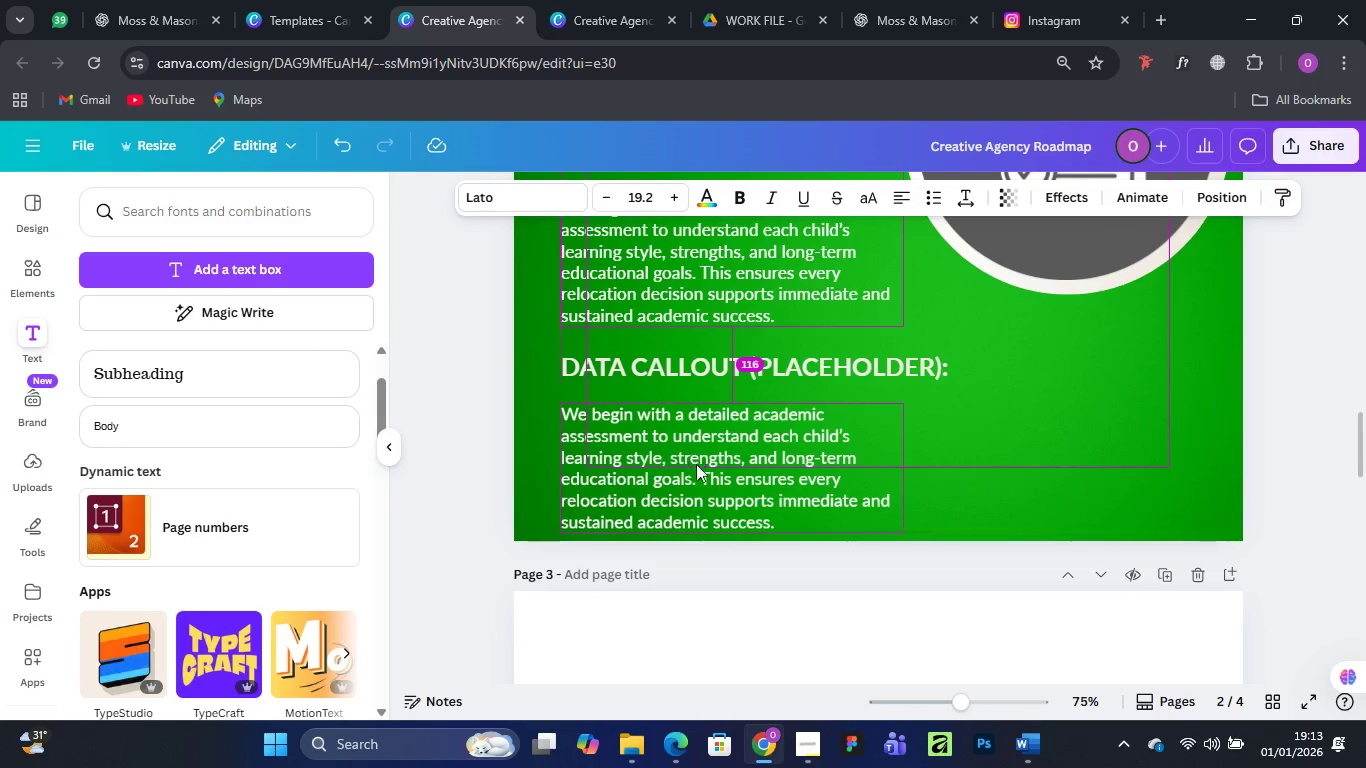 
key(Alt+AltLeft)
 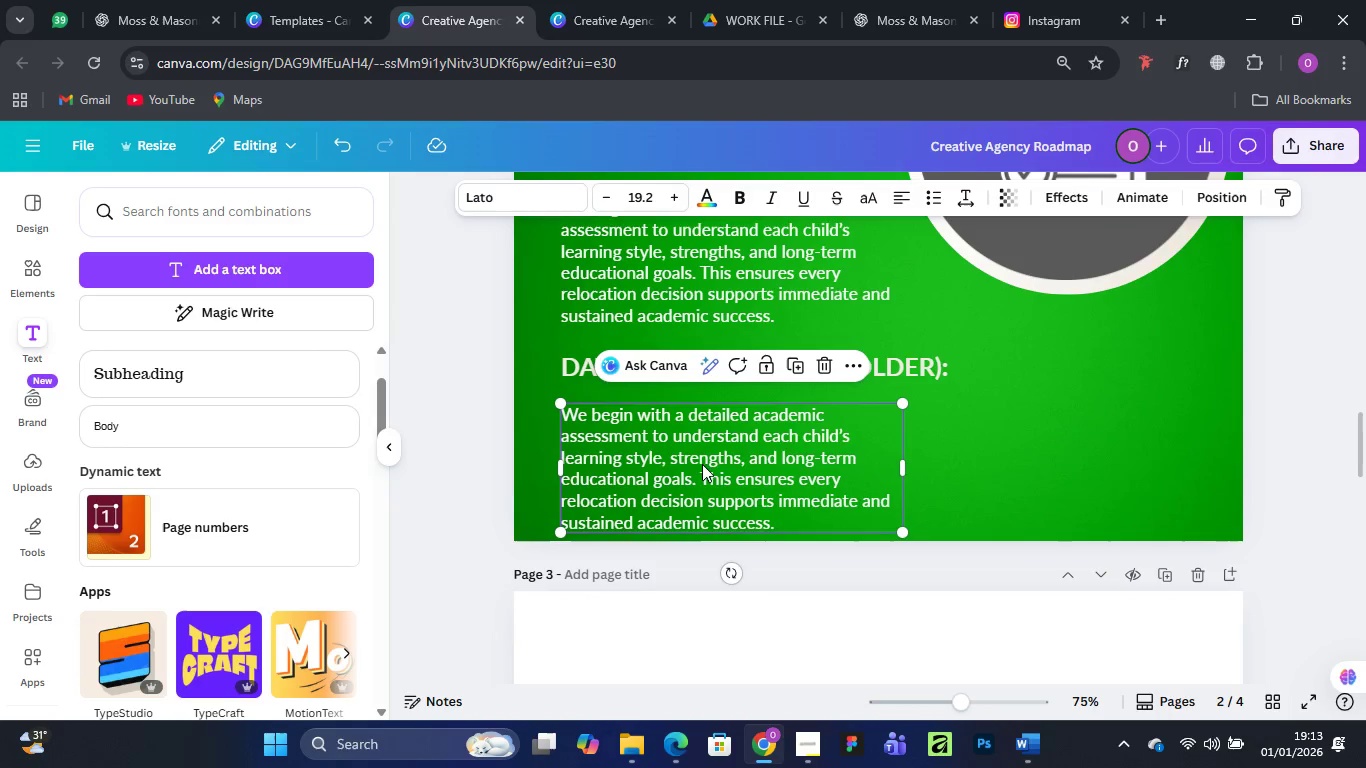 
key(Alt+AltLeft)
 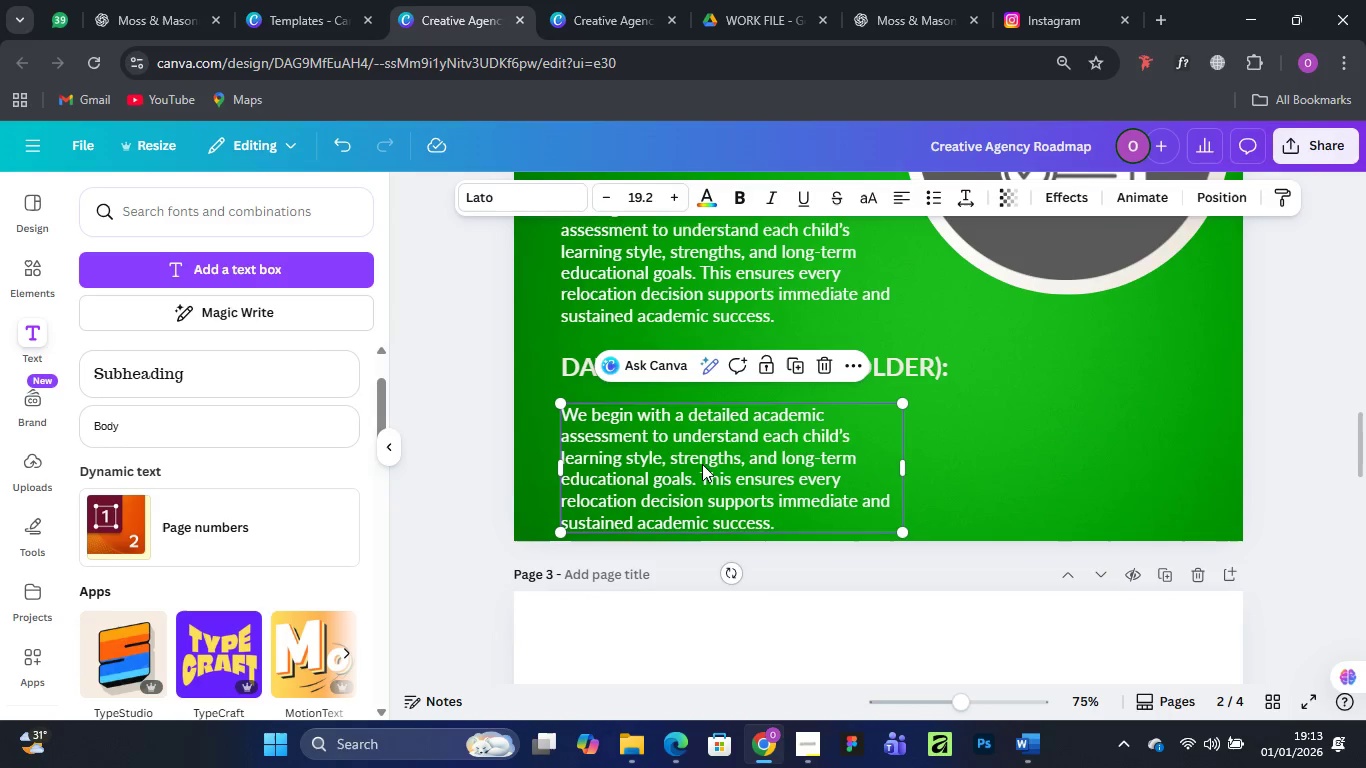 
key(Alt+AltLeft)
 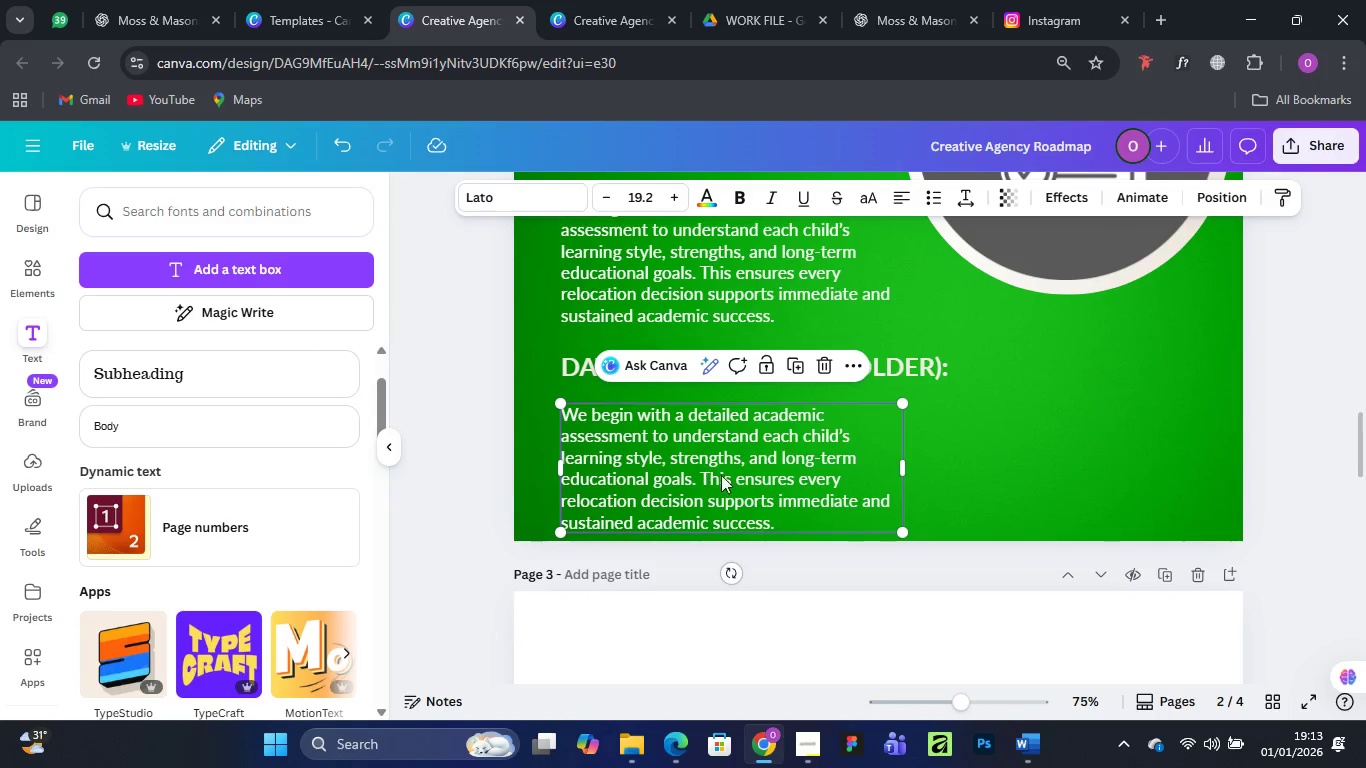 
key(Alt+AltLeft)
 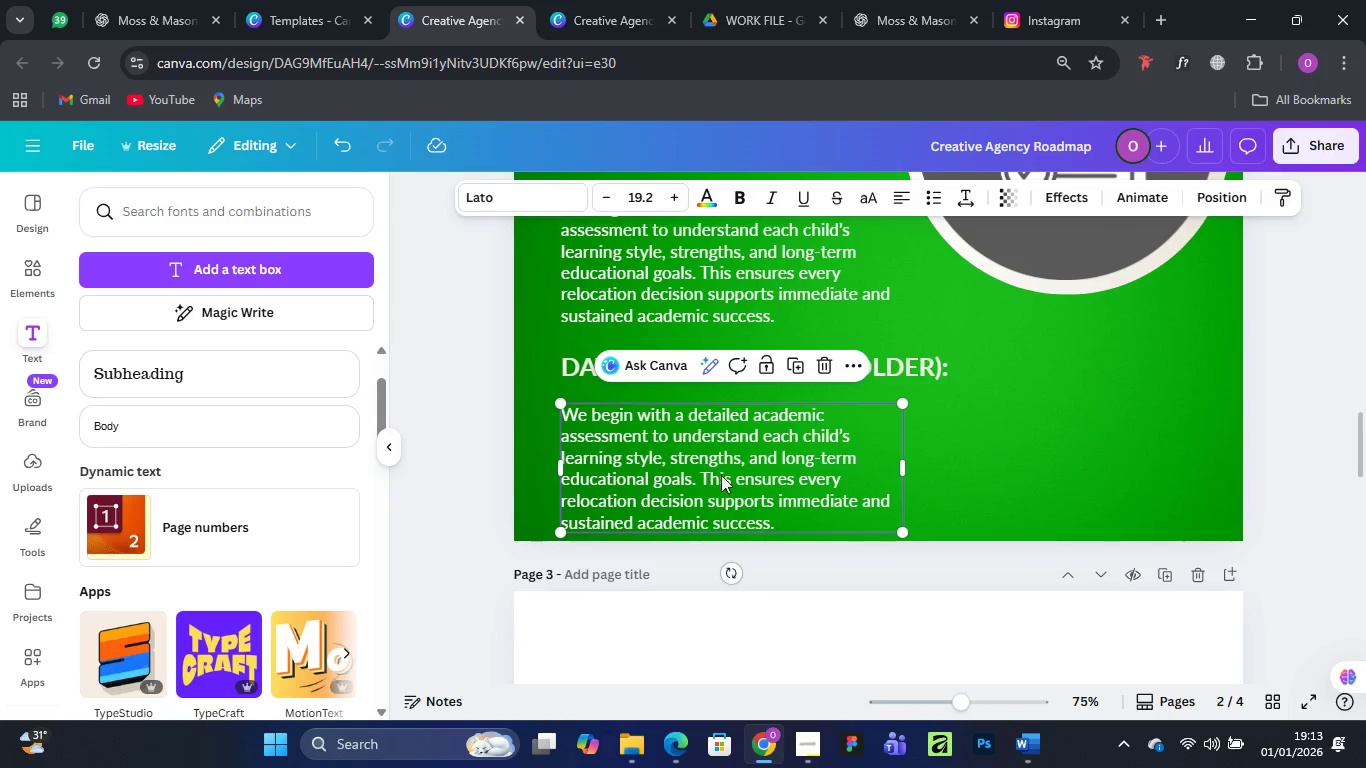 
key(Alt+AltLeft)
 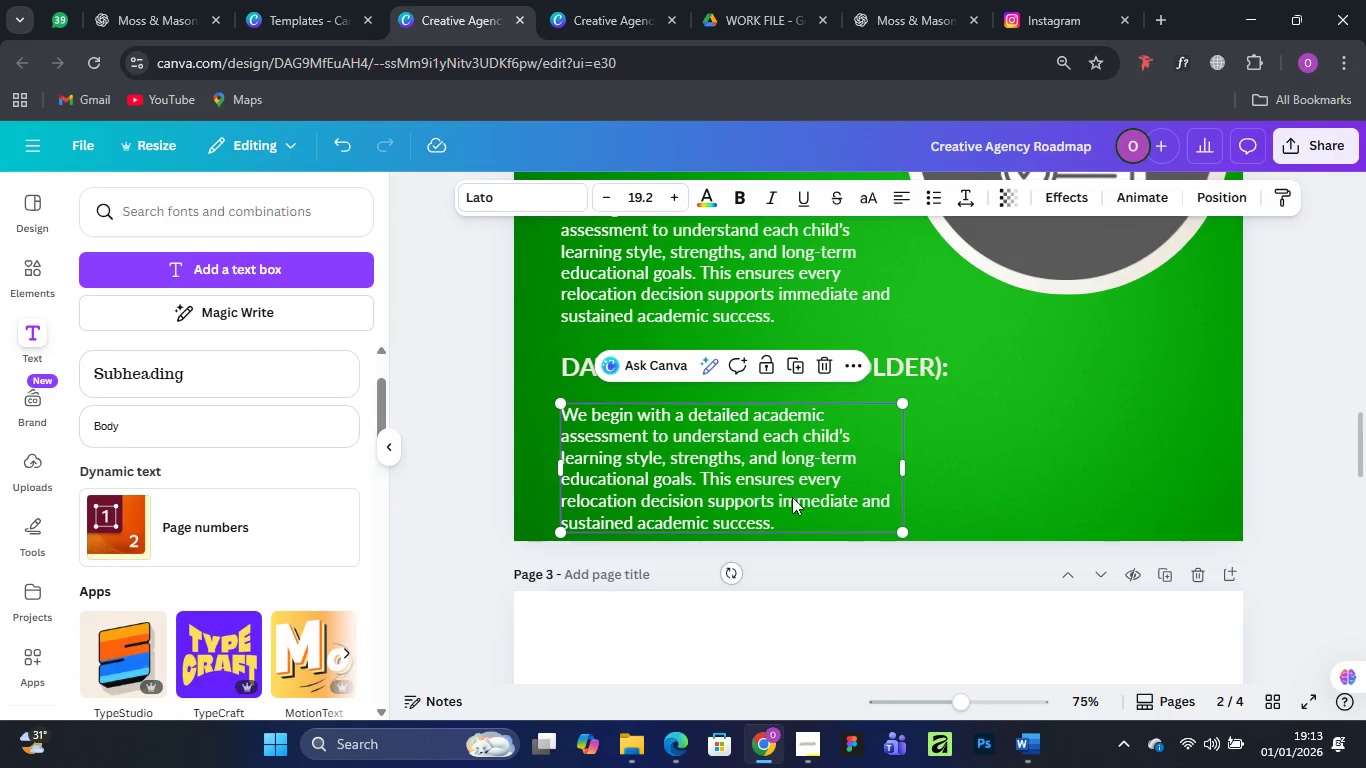 
key(Alt+AltLeft)
 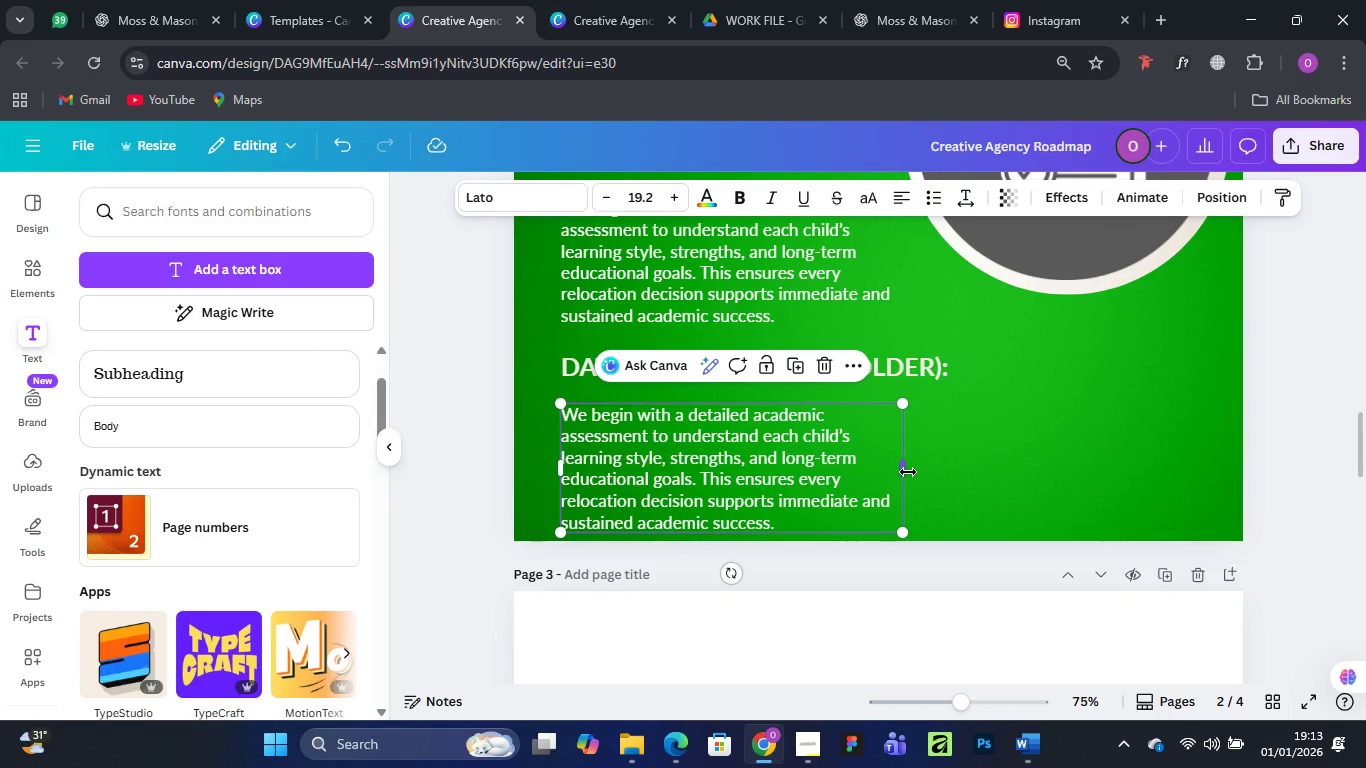 
left_click_drag(start_coordinate=[908, 472], to_coordinate=[962, 468])
 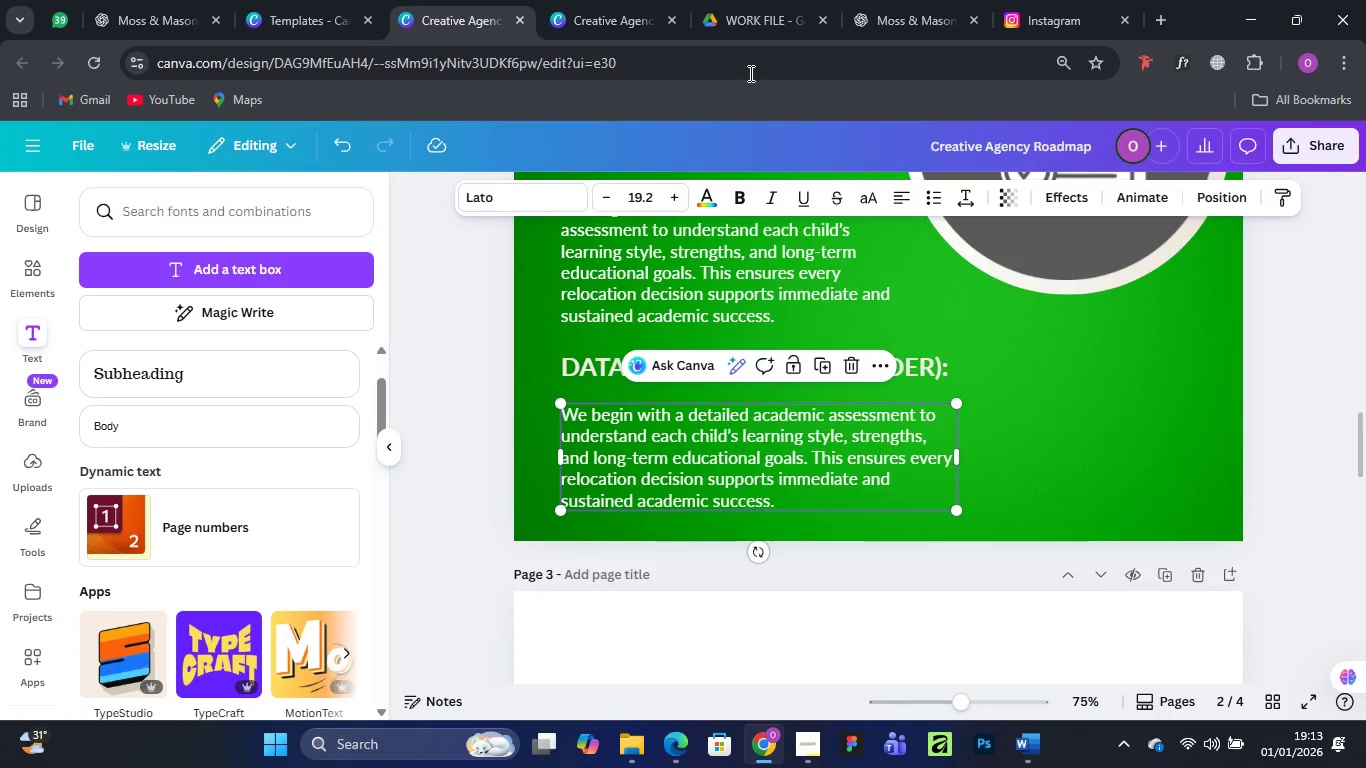 
left_click([892, 16])
 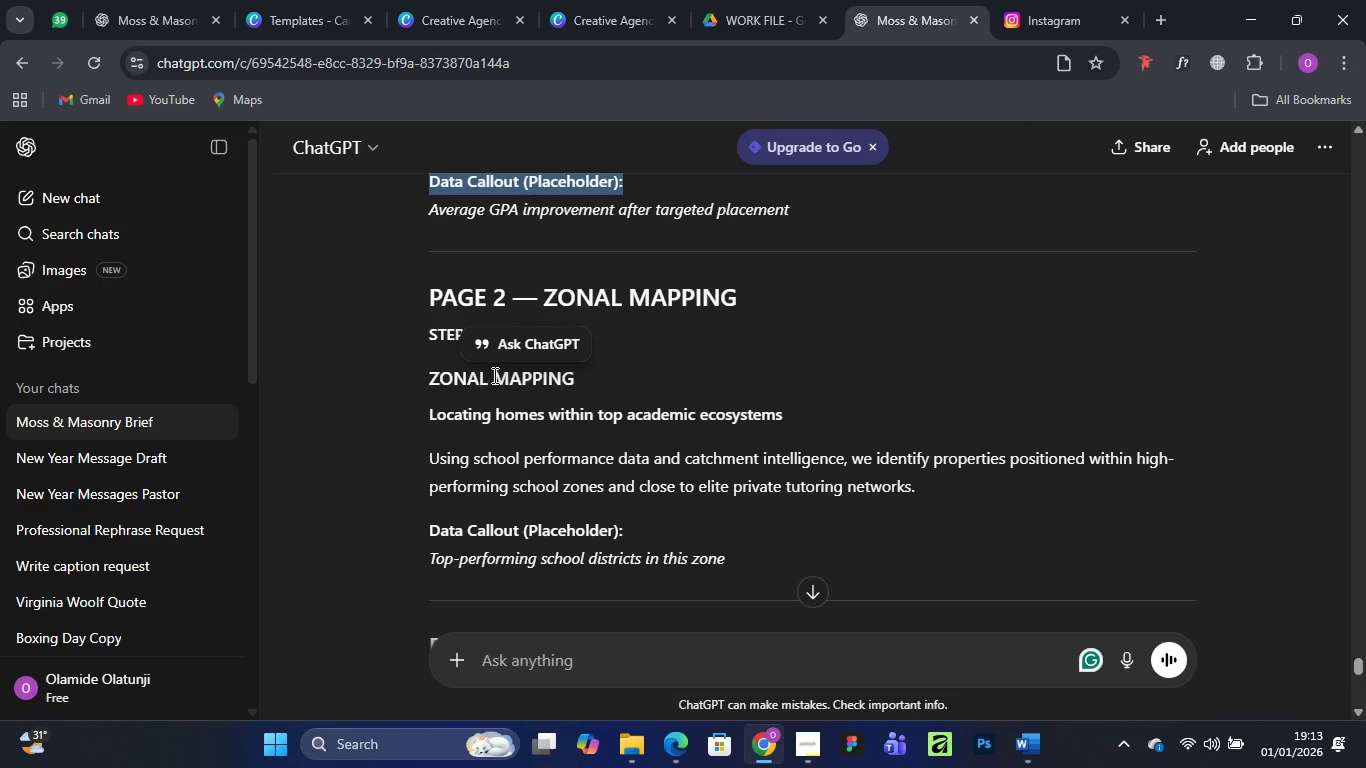 
scroll: coordinate [496, 375], scroll_direction: up, amount: 1.0
 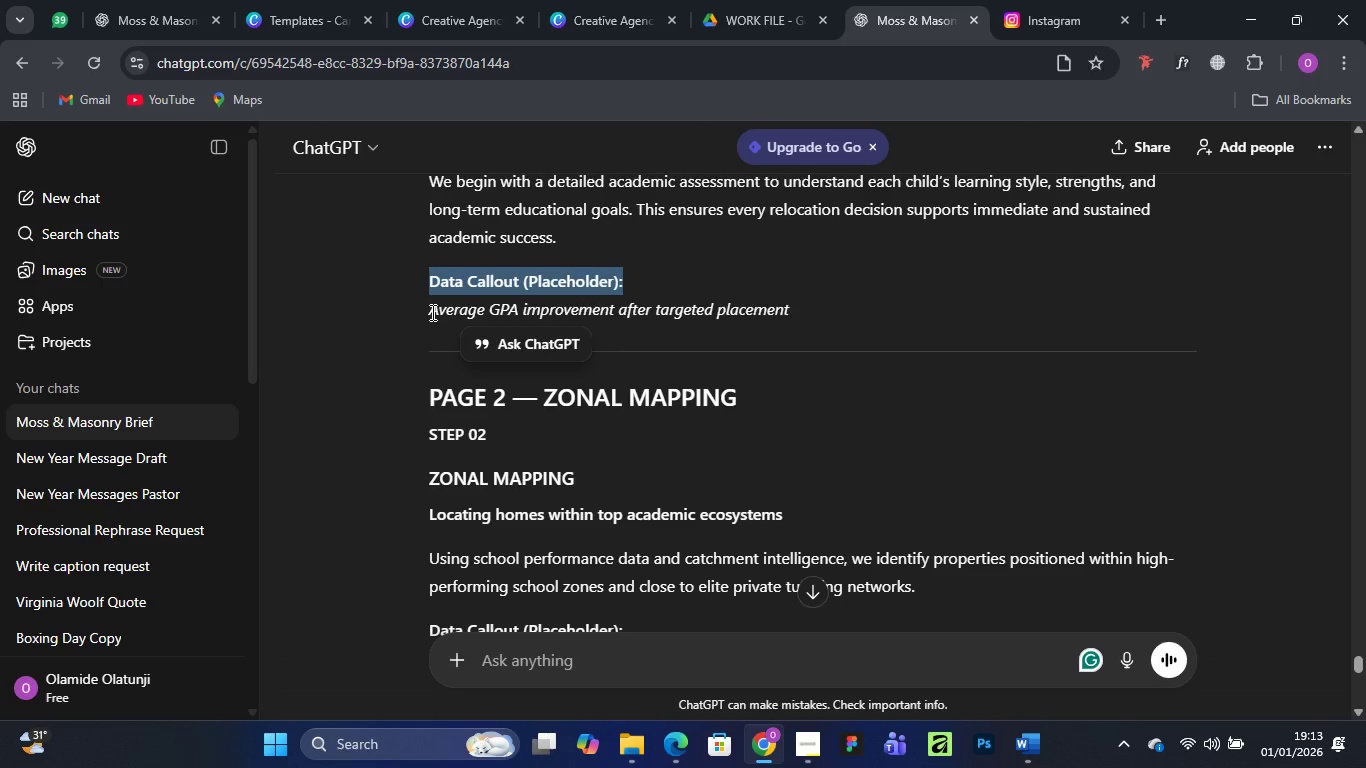 
left_click_drag(start_coordinate=[429, 313], to_coordinate=[791, 314])
 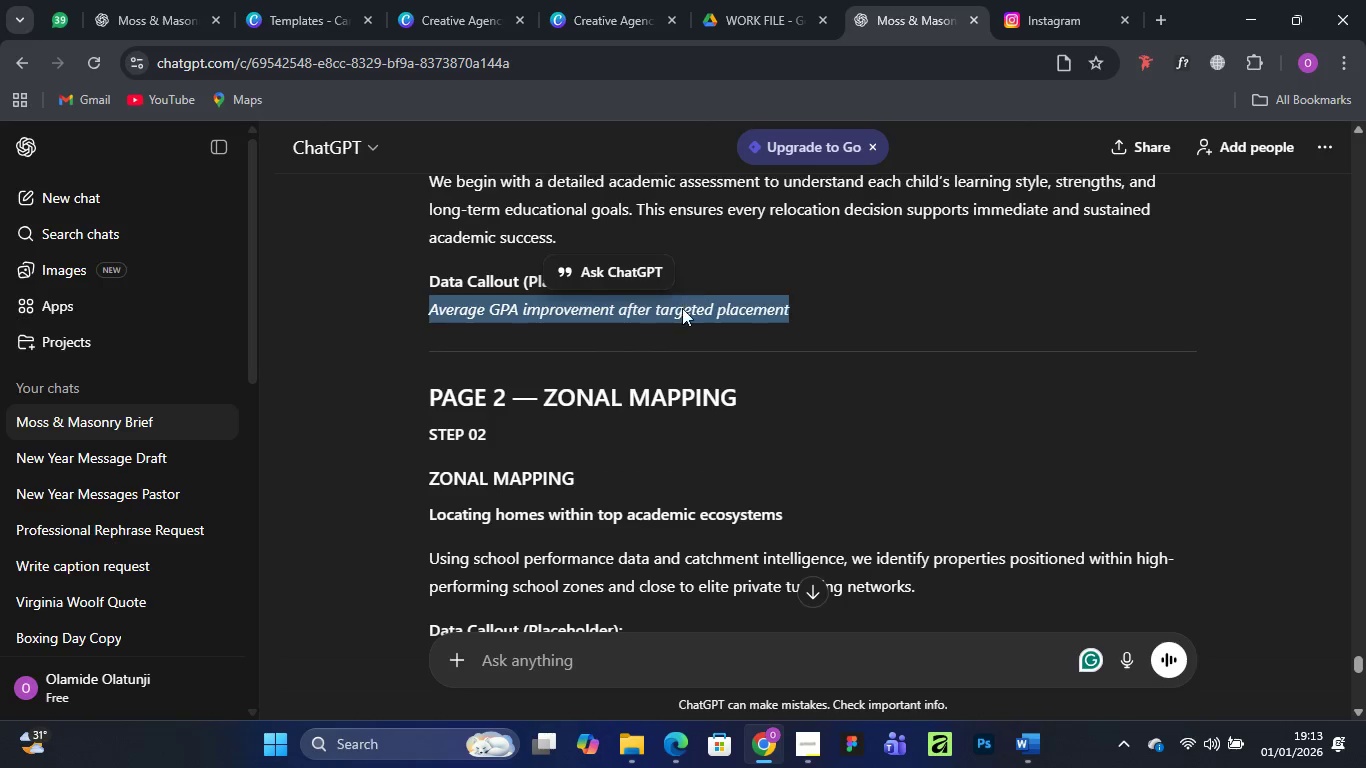 
right_click([682, 308])
 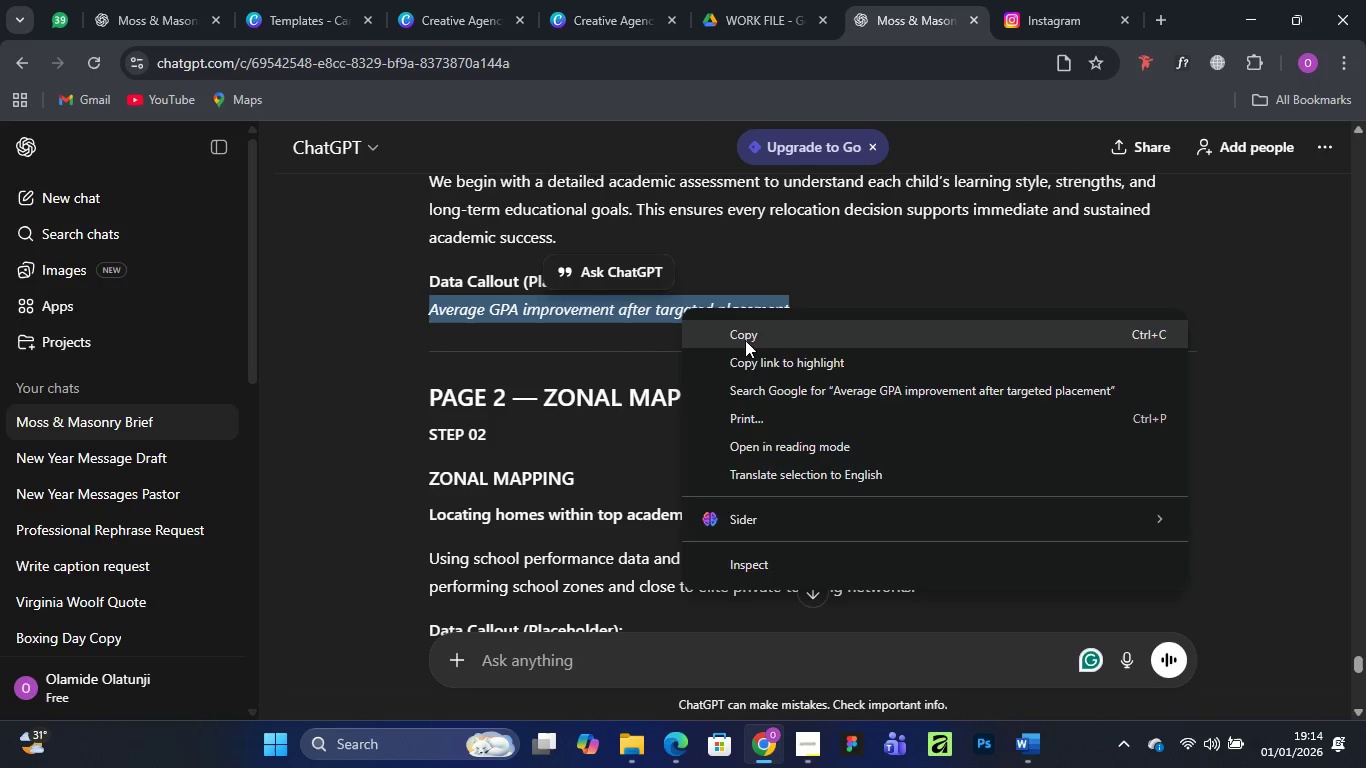 
left_click([745, 339])
 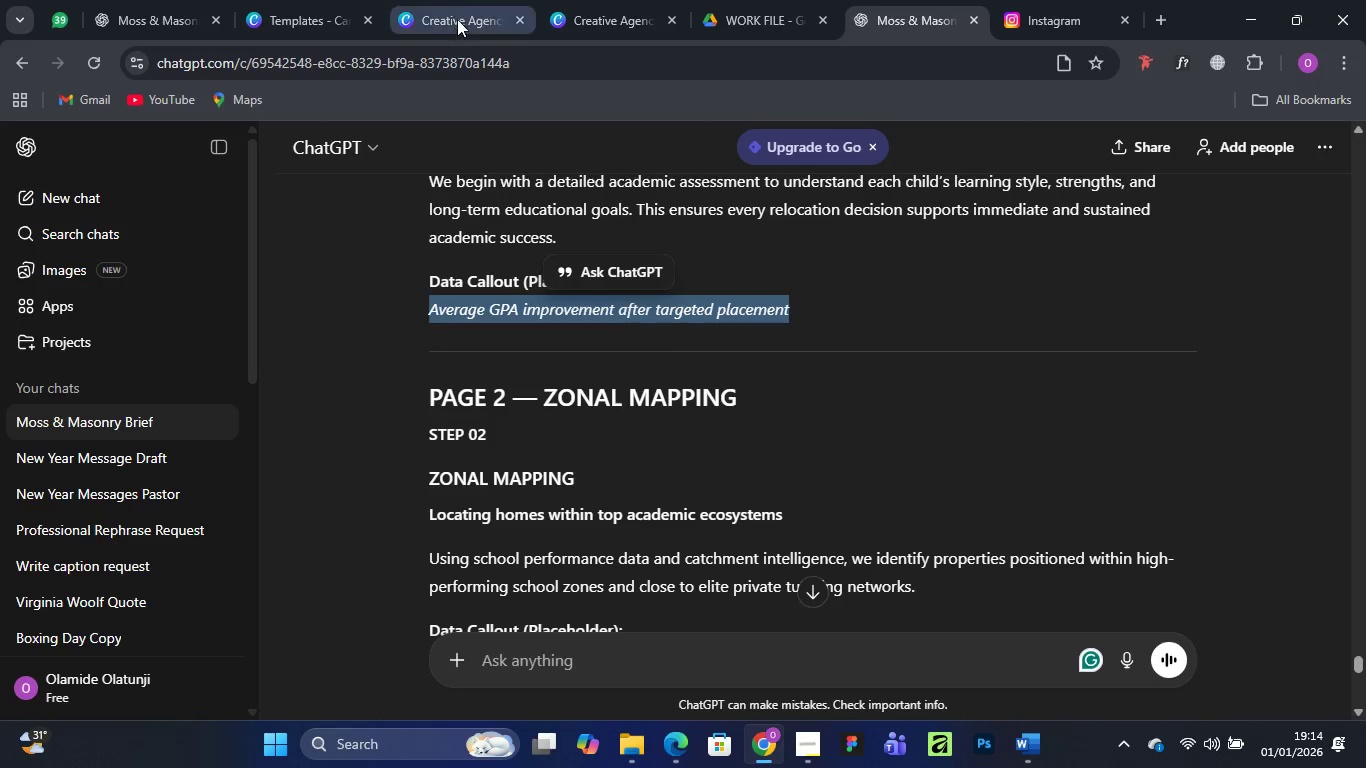 
left_click([457, 15])
 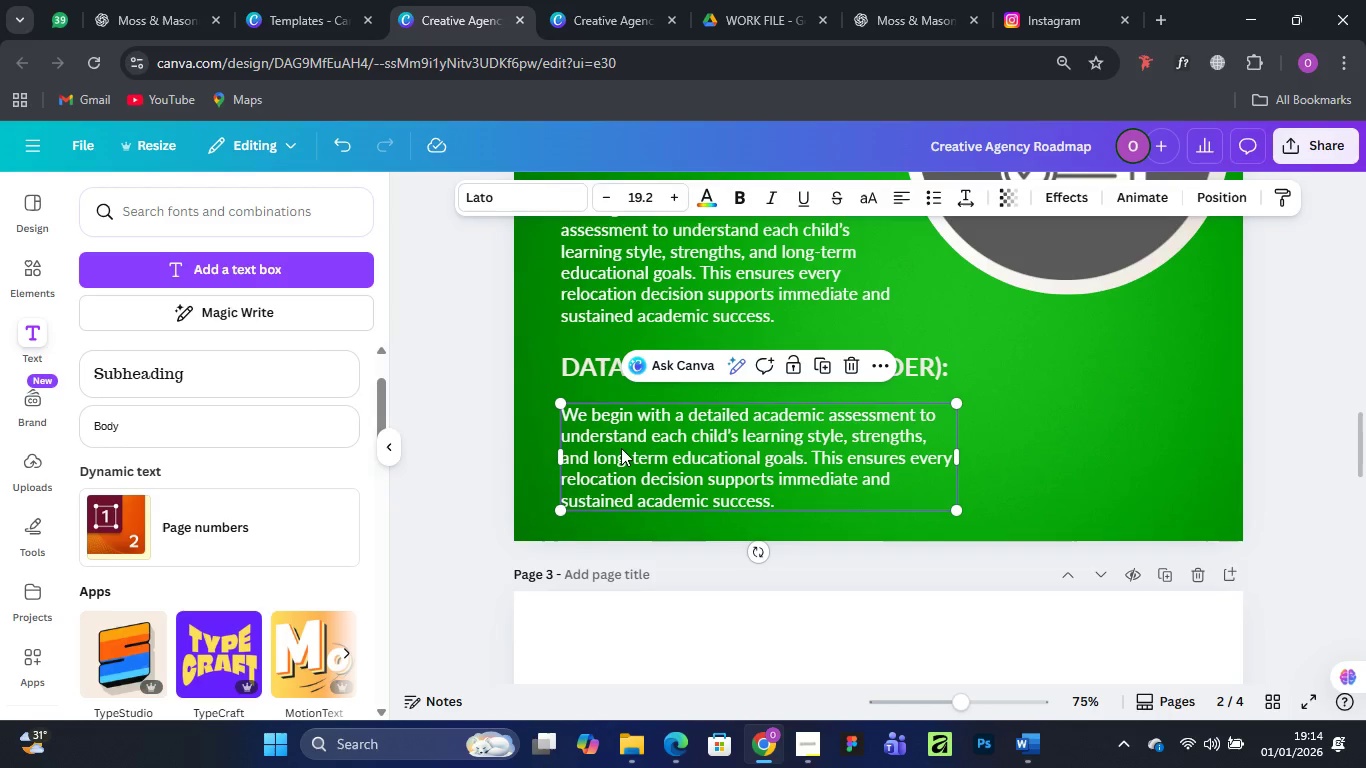 
double_click([621, 448])
 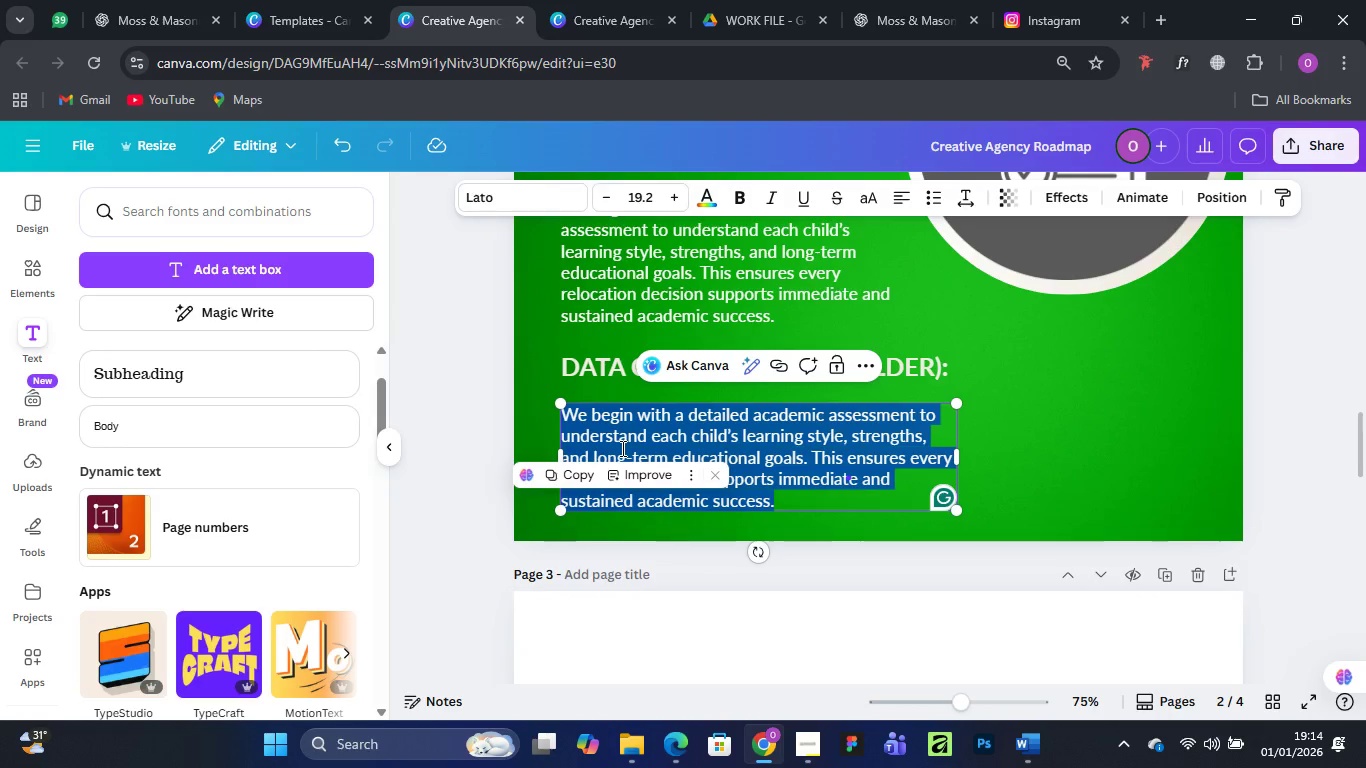 
key(Control+V)
 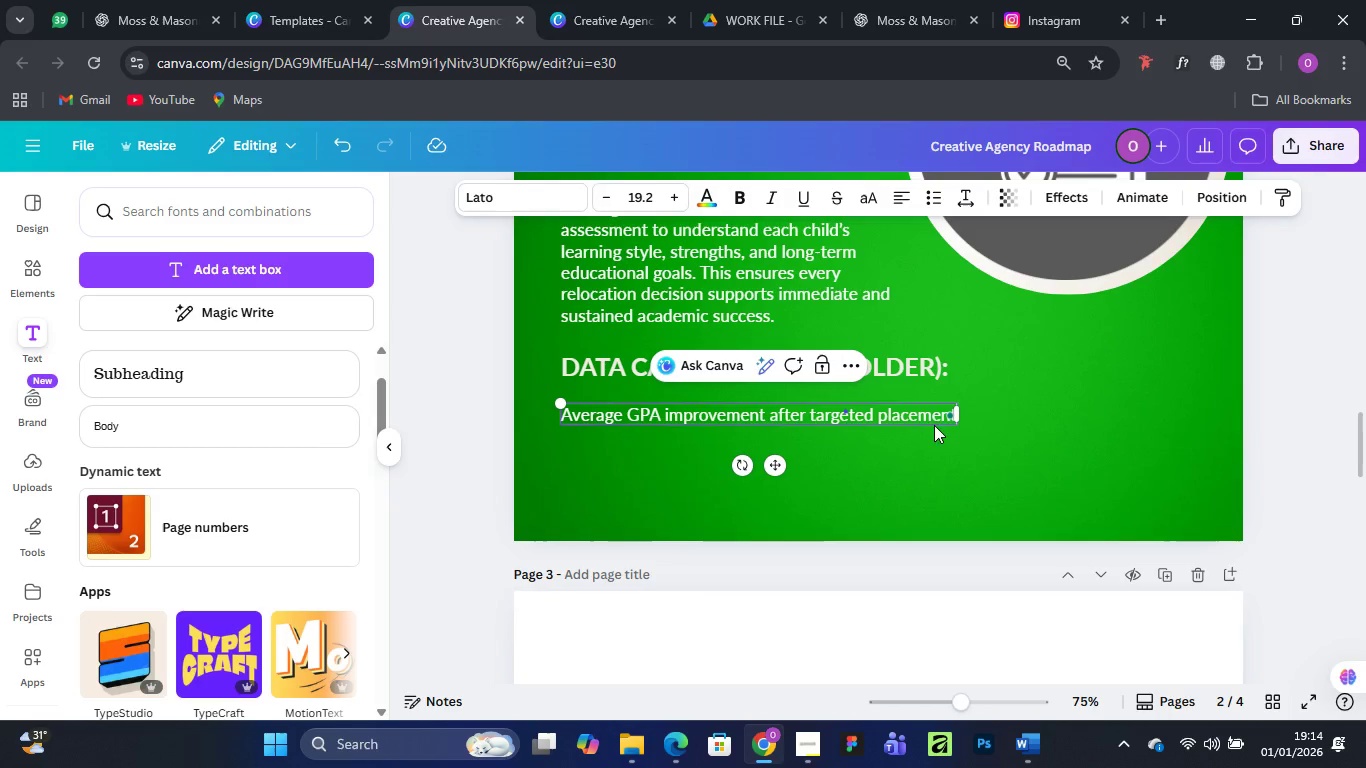 
left_click([1079, 457])
 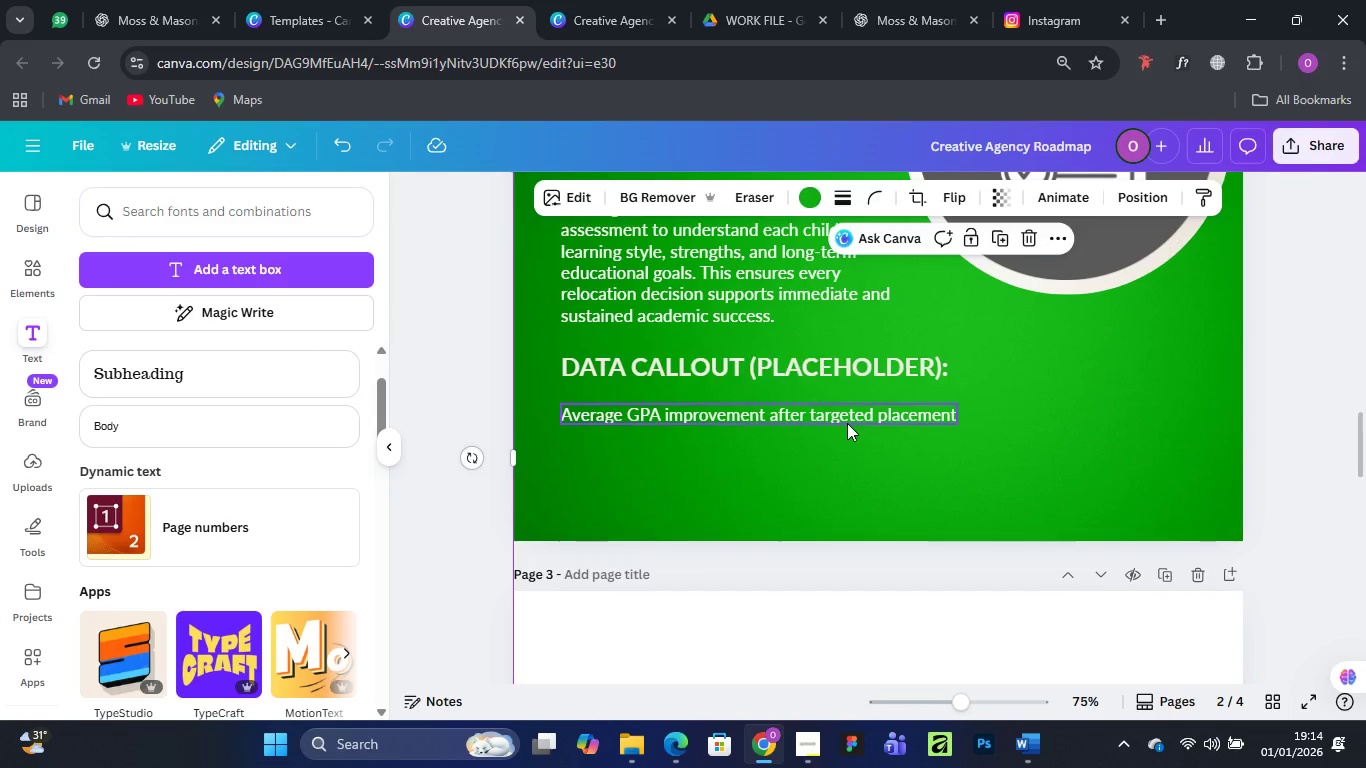 
left_click([847, 423])
 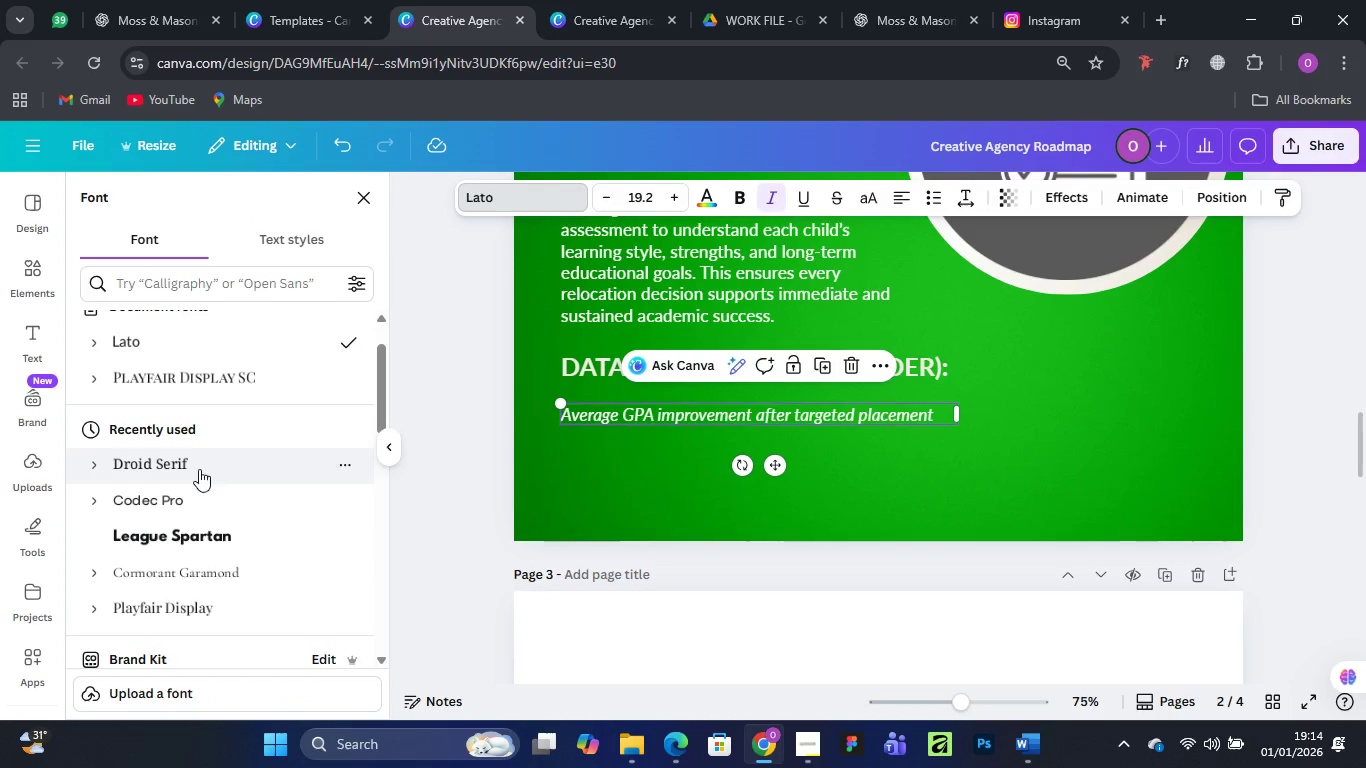 
wait(7.94)
 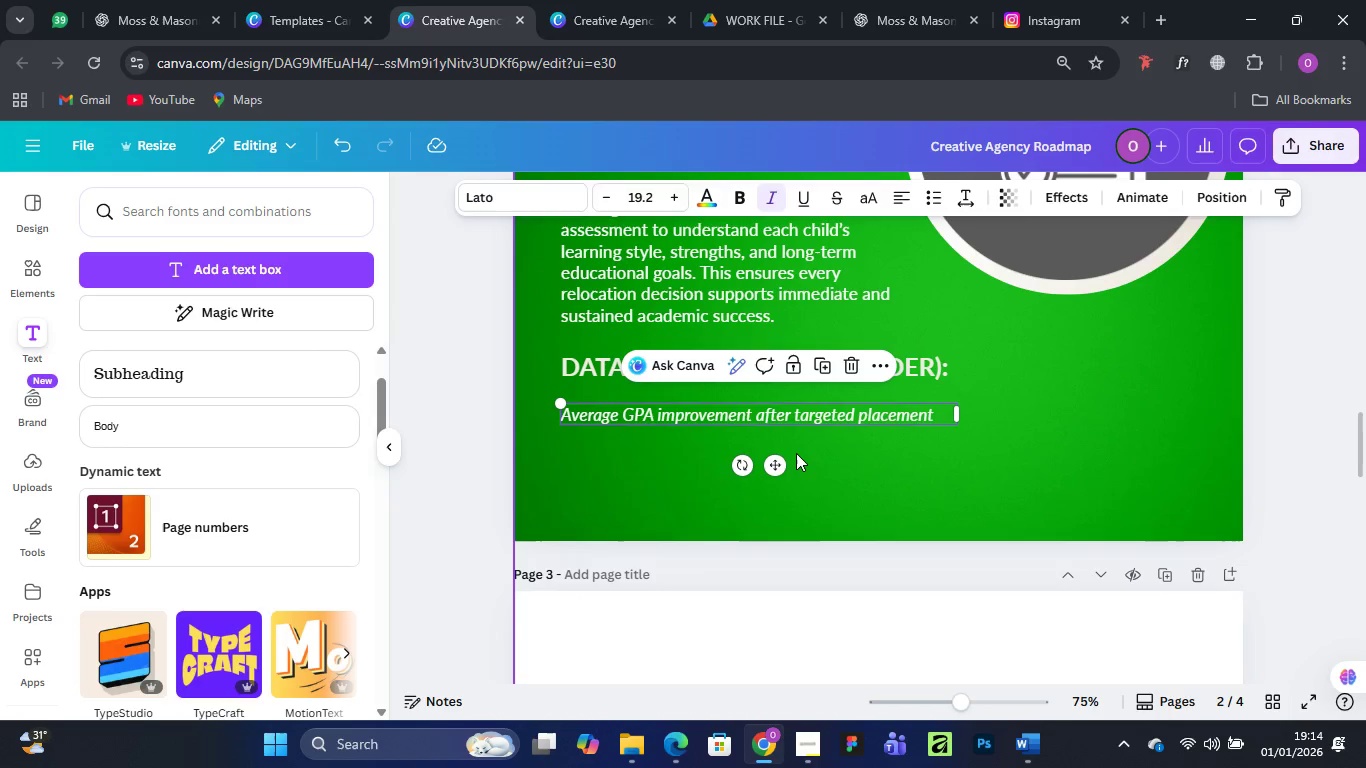 
left_click([102, 344])
 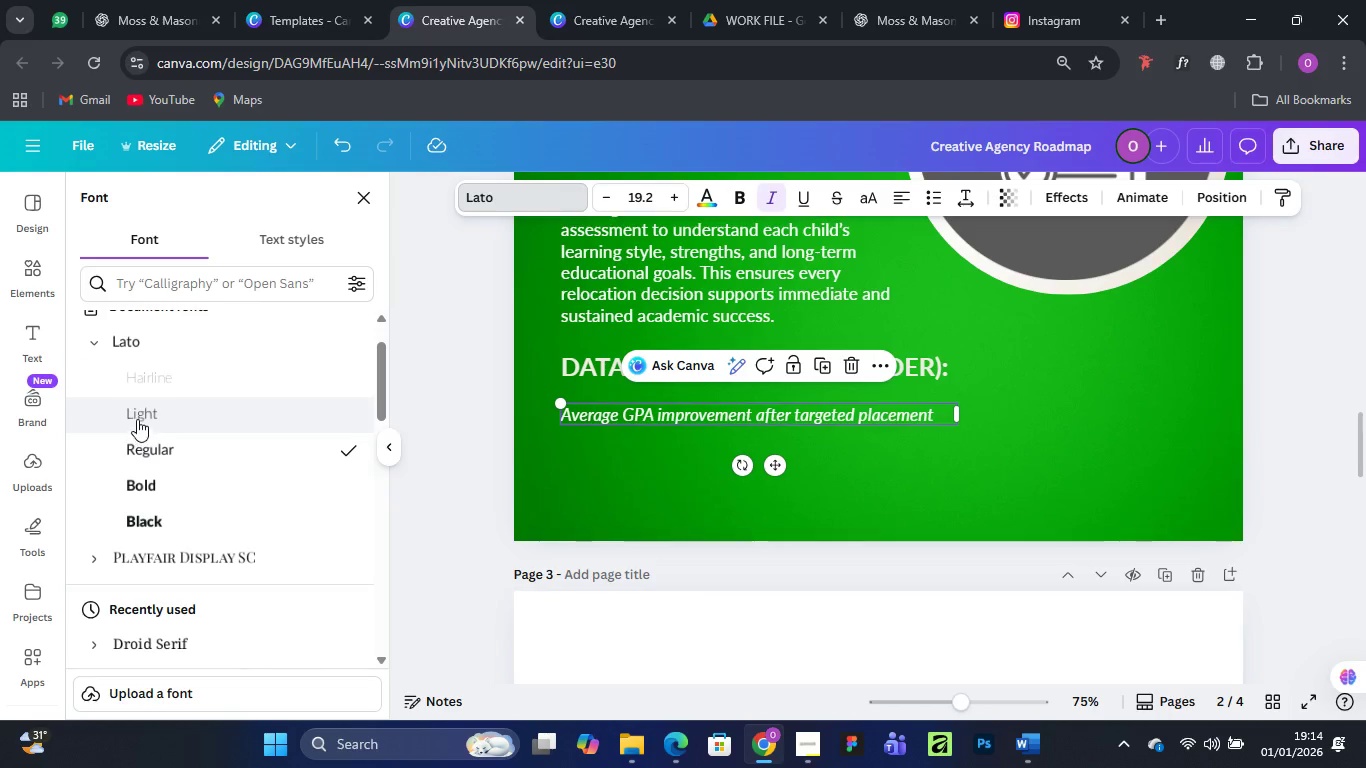 
left_click([137, 419])
 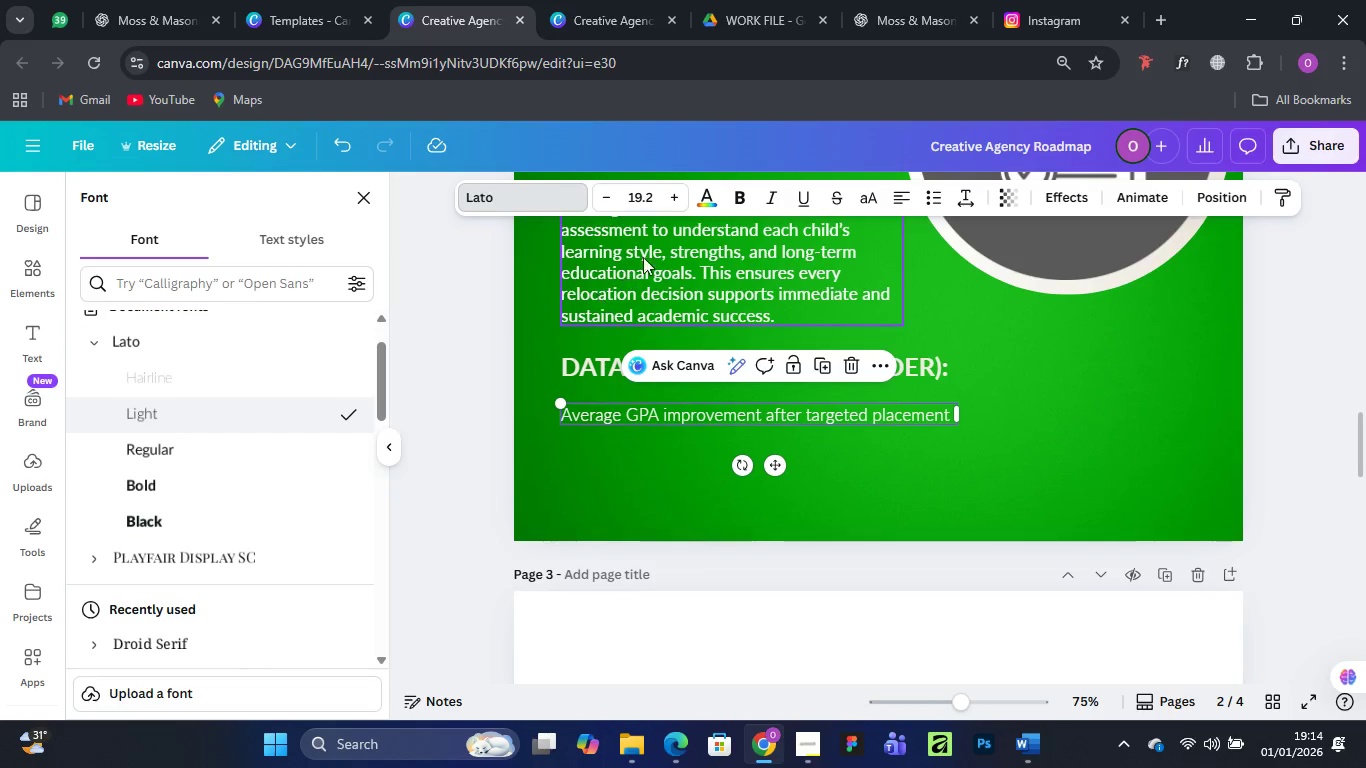 
left_click([775, 198])
 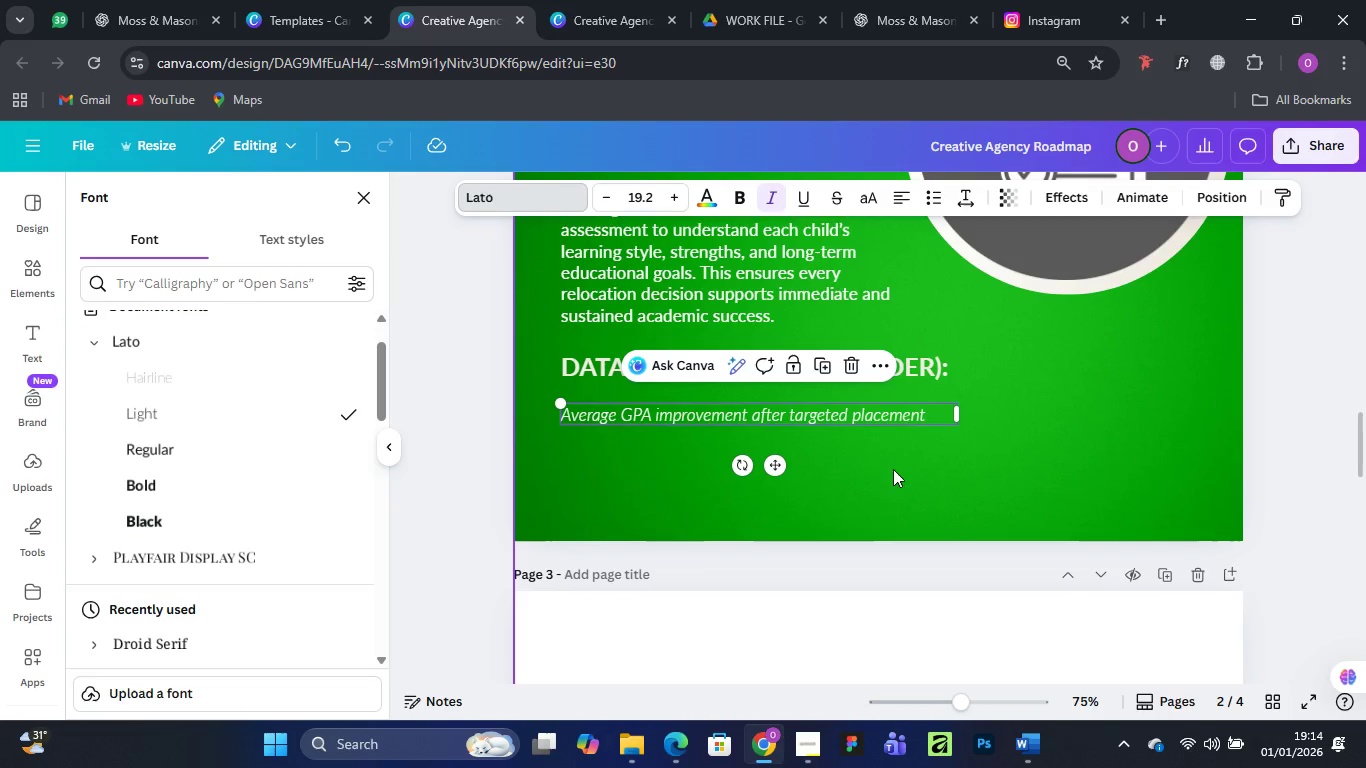 
left_click([880, 479])
 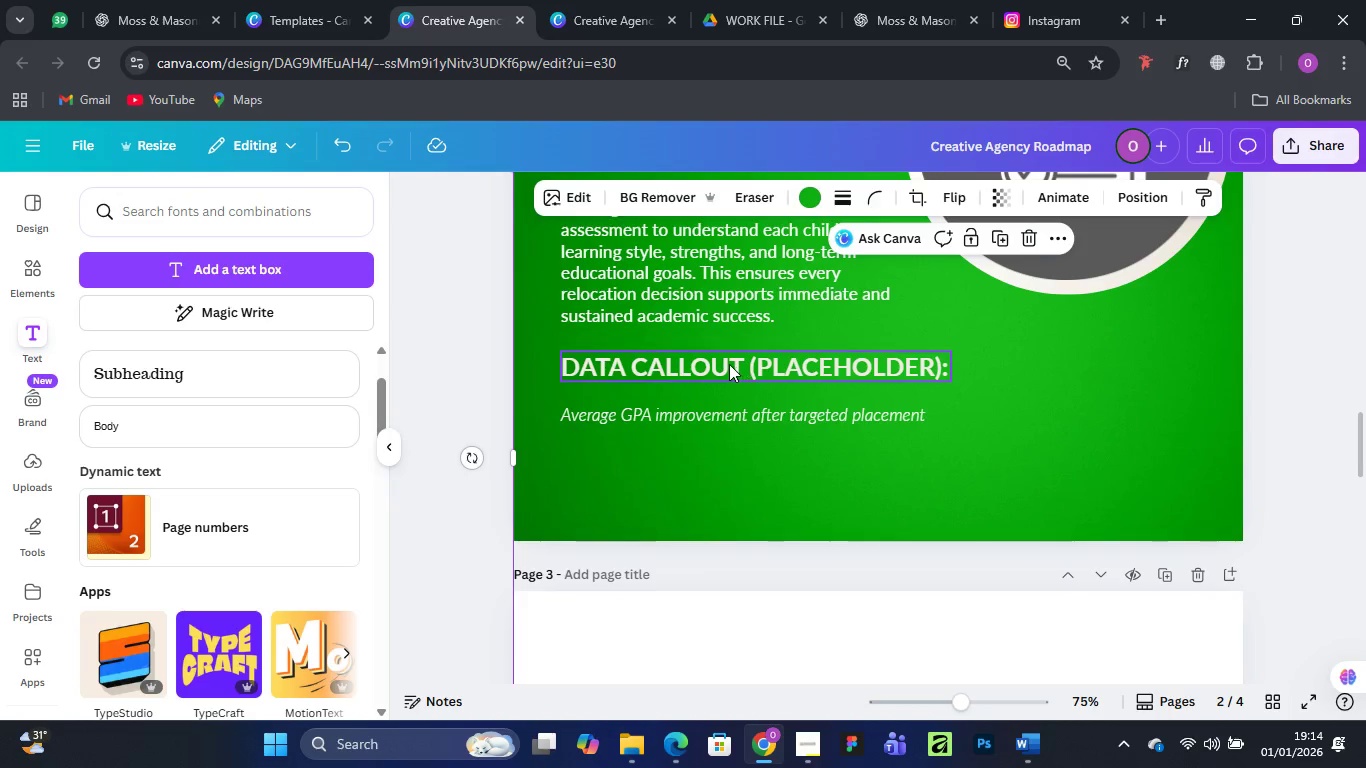 
left_click_drag(start_coordinate=[729, 364], to_coordinate=[724, 376])
 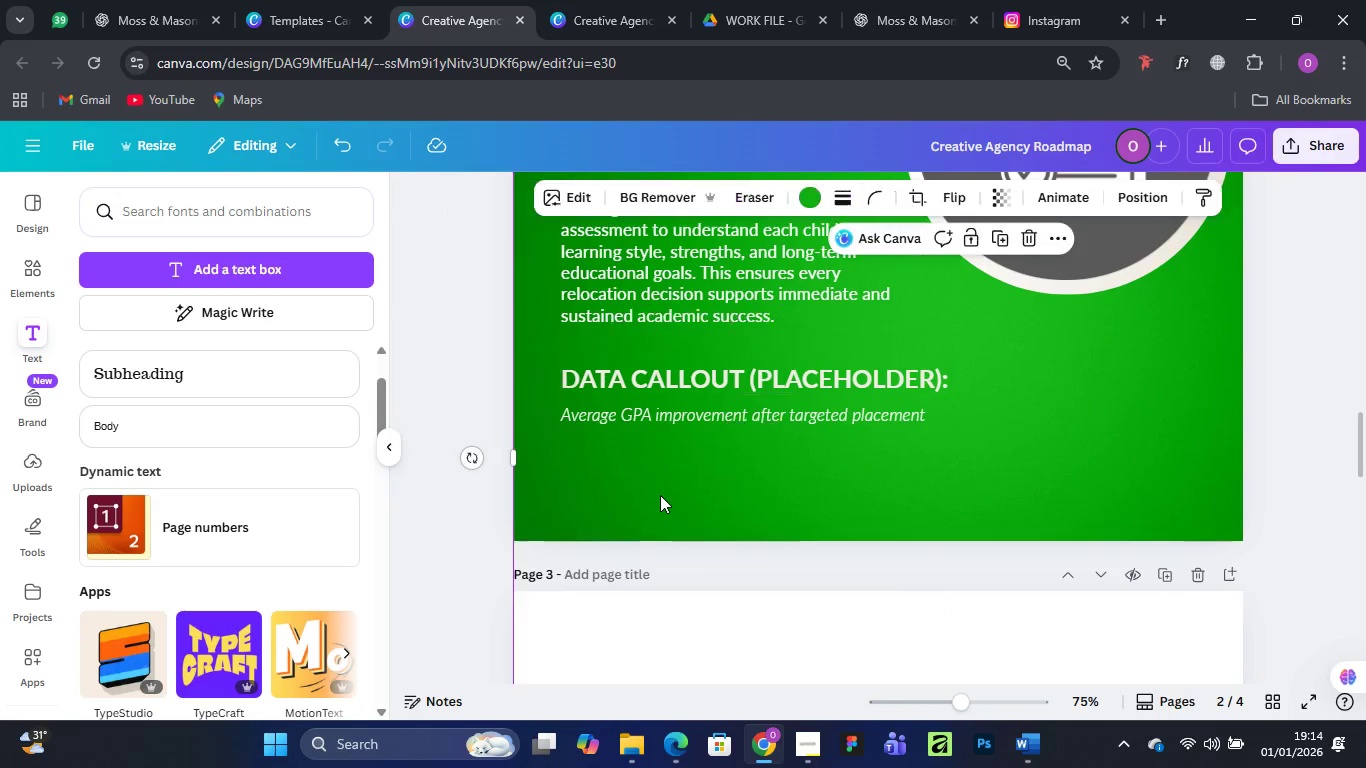 
left_click([660, 495])
 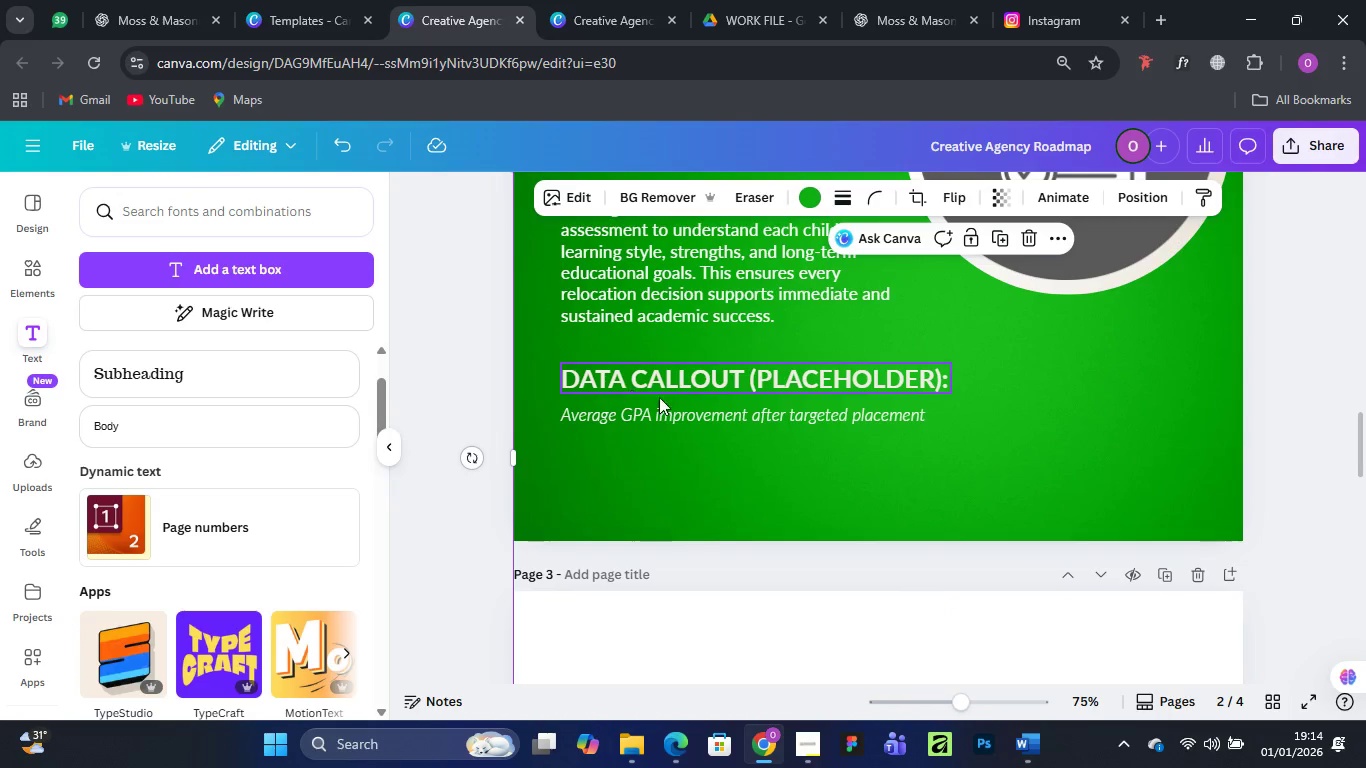 
scroll: coordinate [817, 455], scroll_direction: none, amount: 0.0
 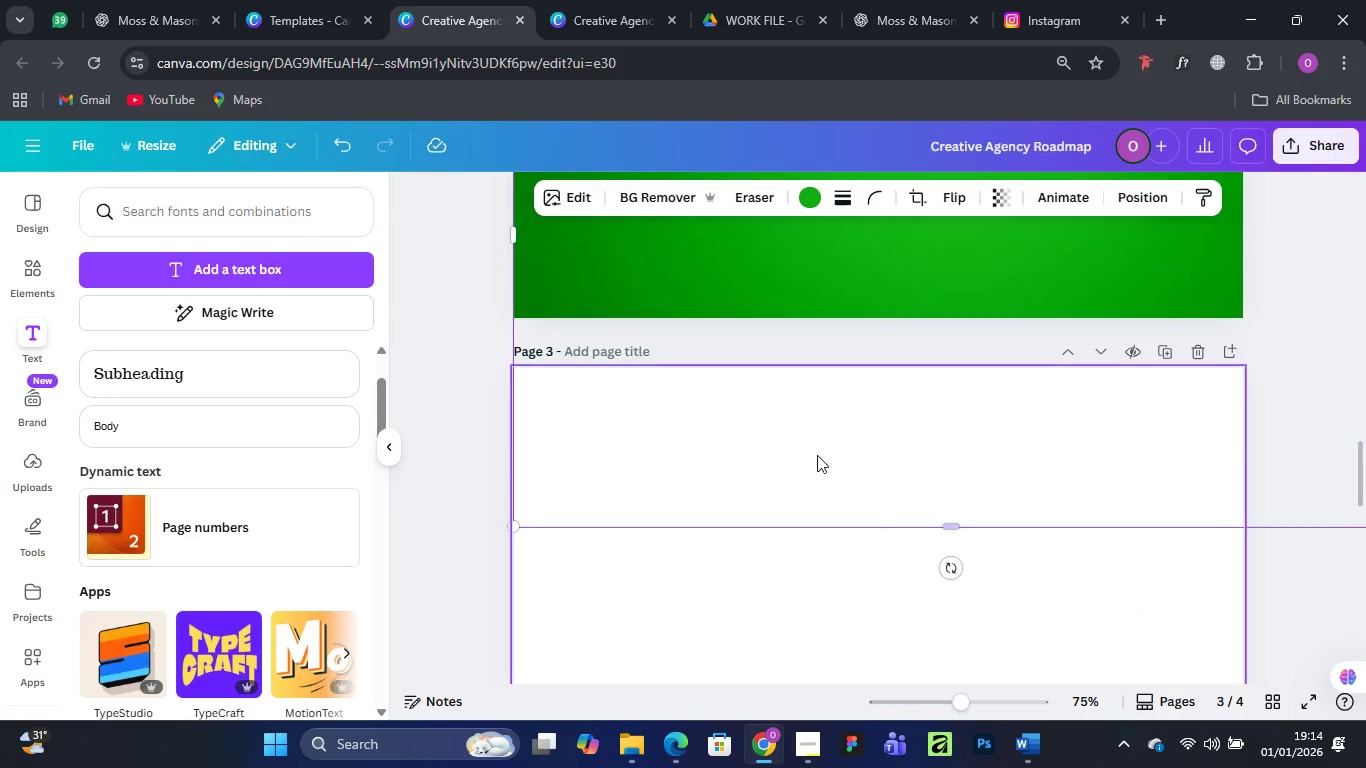 
scroll: coordinate [816, 479], scroll_direction: up, amount: 10.0
 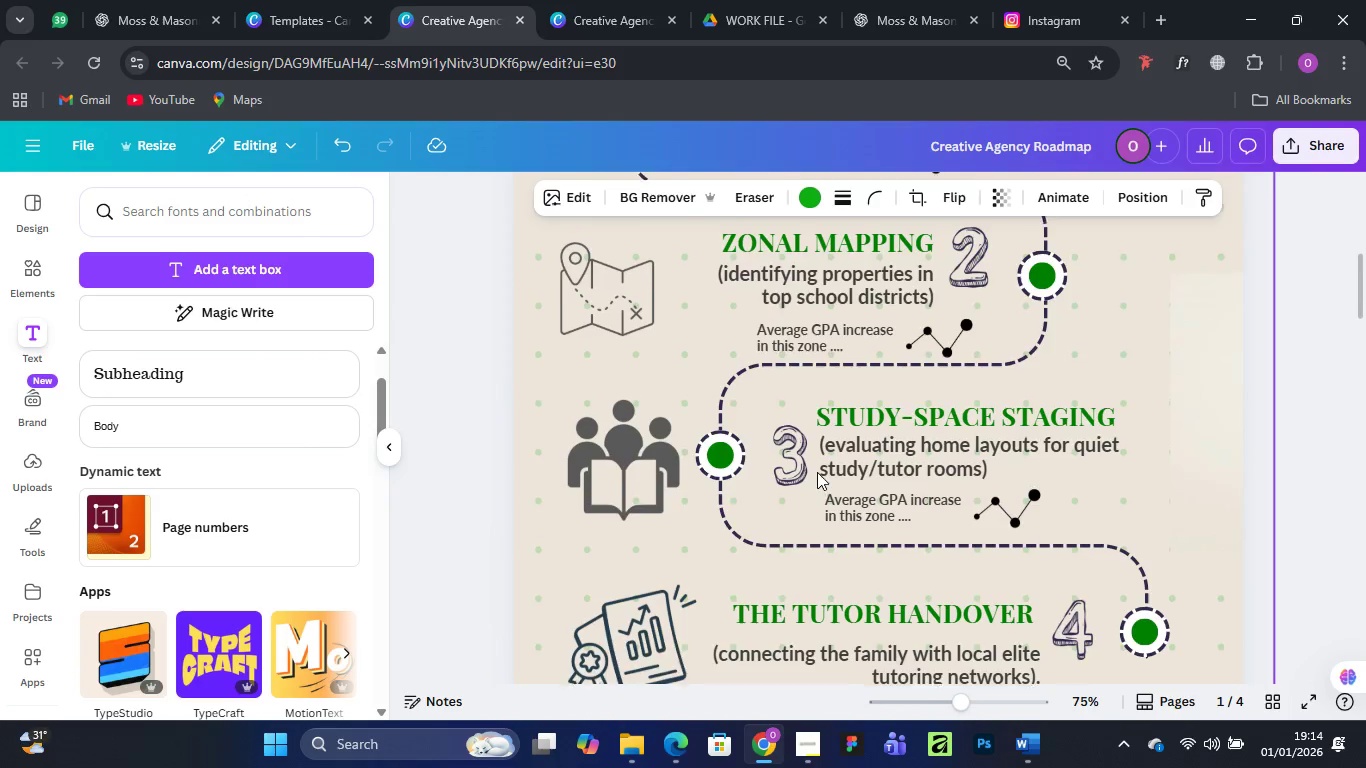 
scroll: coordinate [817, 472], scroll_direction: none, amount: 0.0
 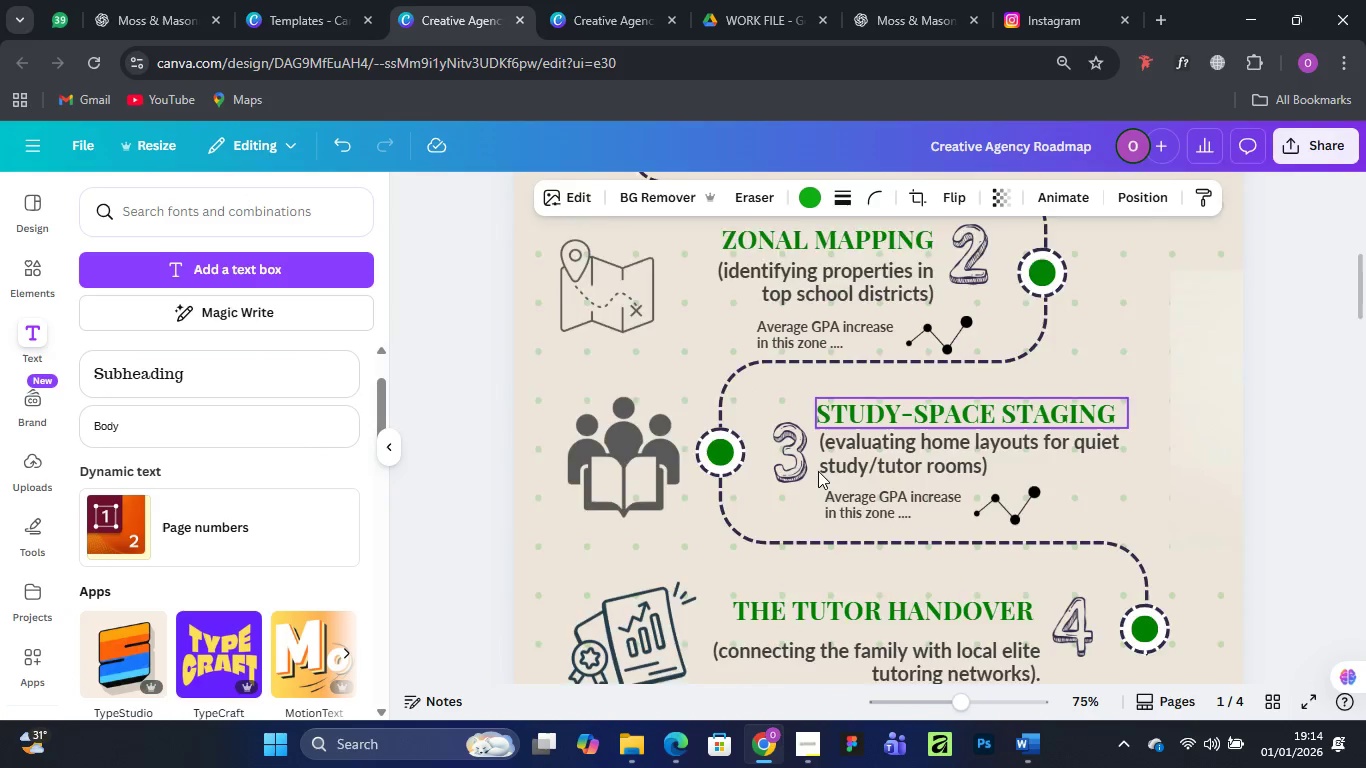 
scroll: coordinate [818, 471], scroll_direction: down, amount: 2.0
 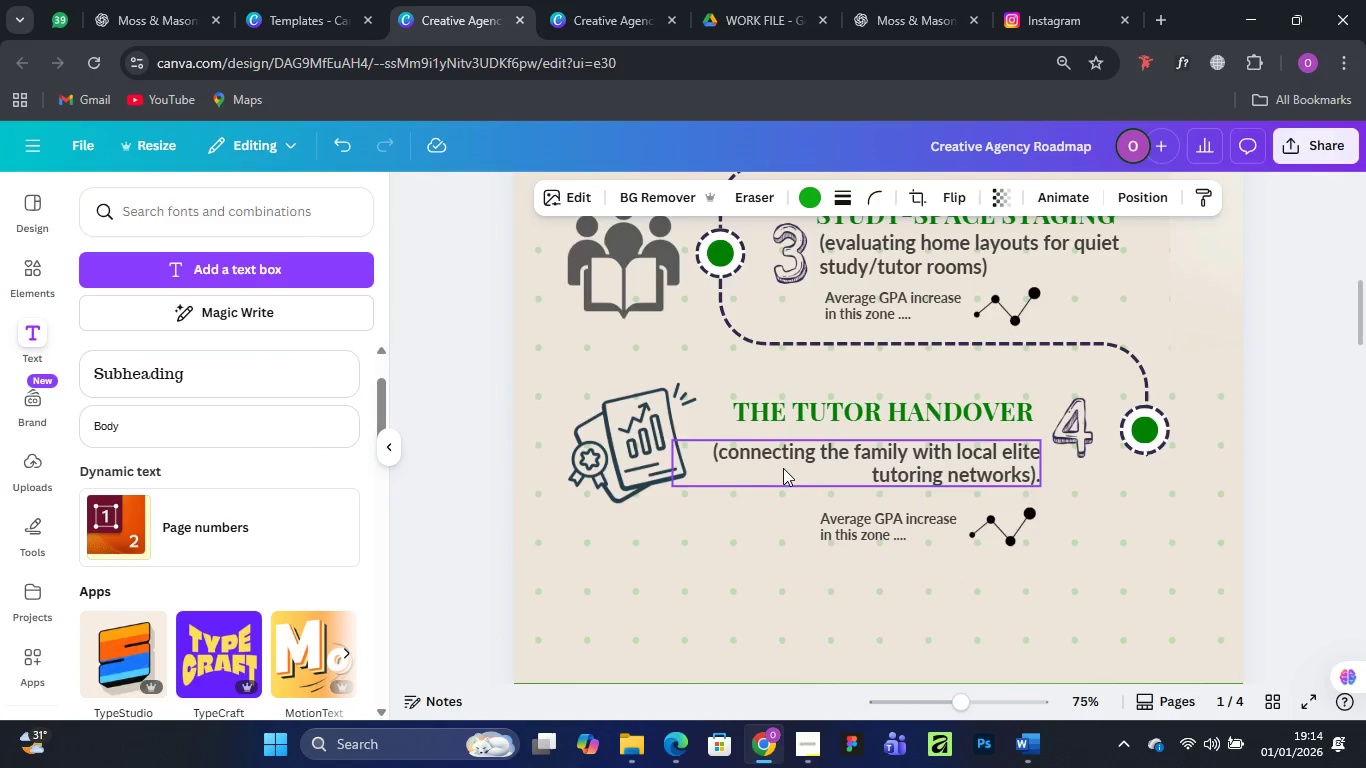 
scroll: coordinate [785, 468], scroll_direction: up, amount: 3.0
 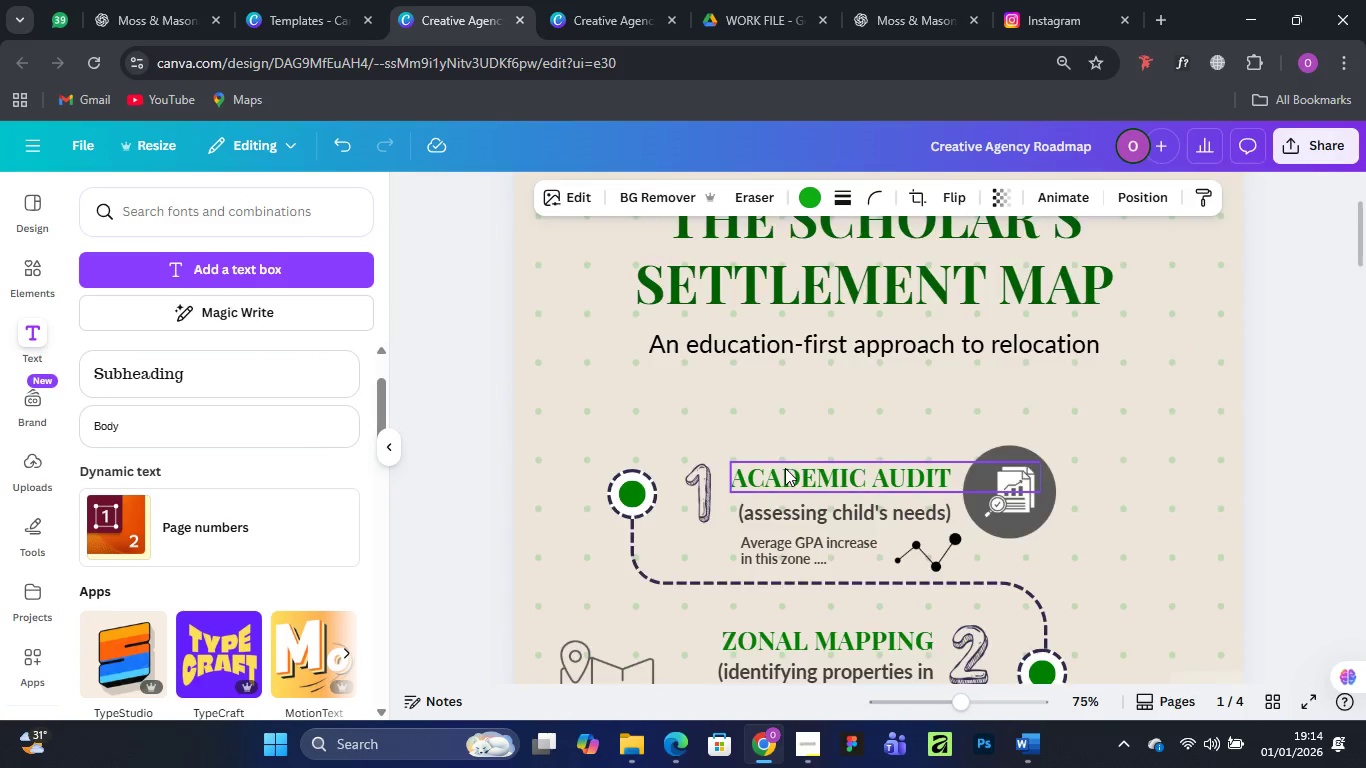 
scroll: coordinate [786, 468], scroll_direction: down, amount: 7.0
 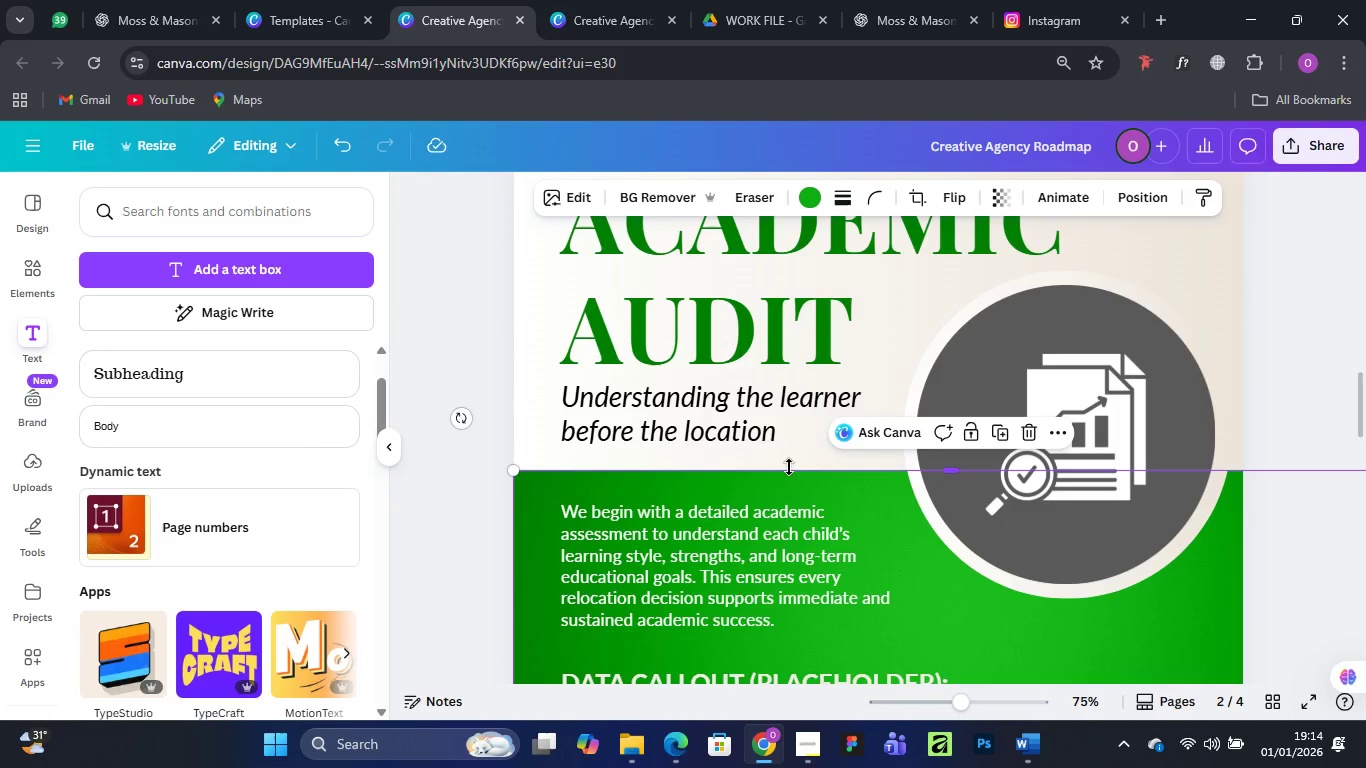 
key(Control+Minus)
 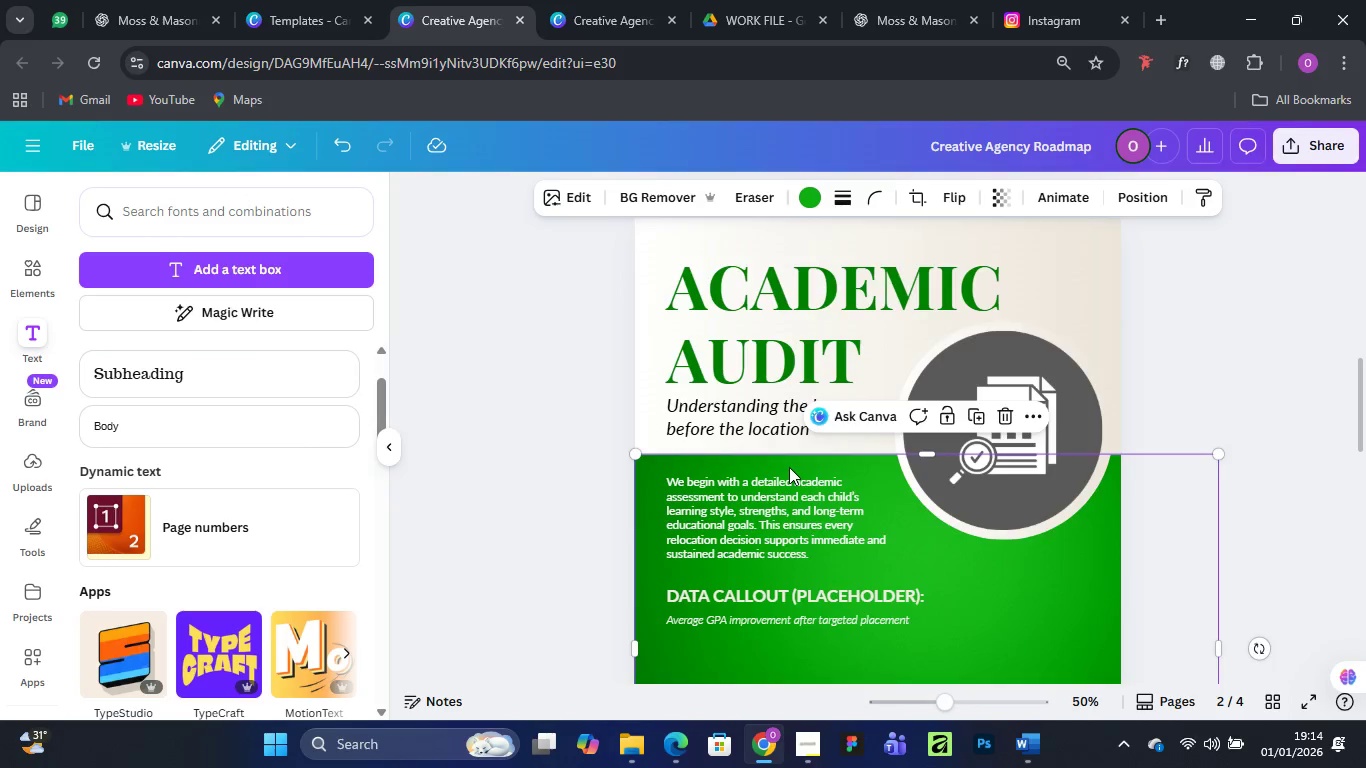 
key(Control+Minus)
 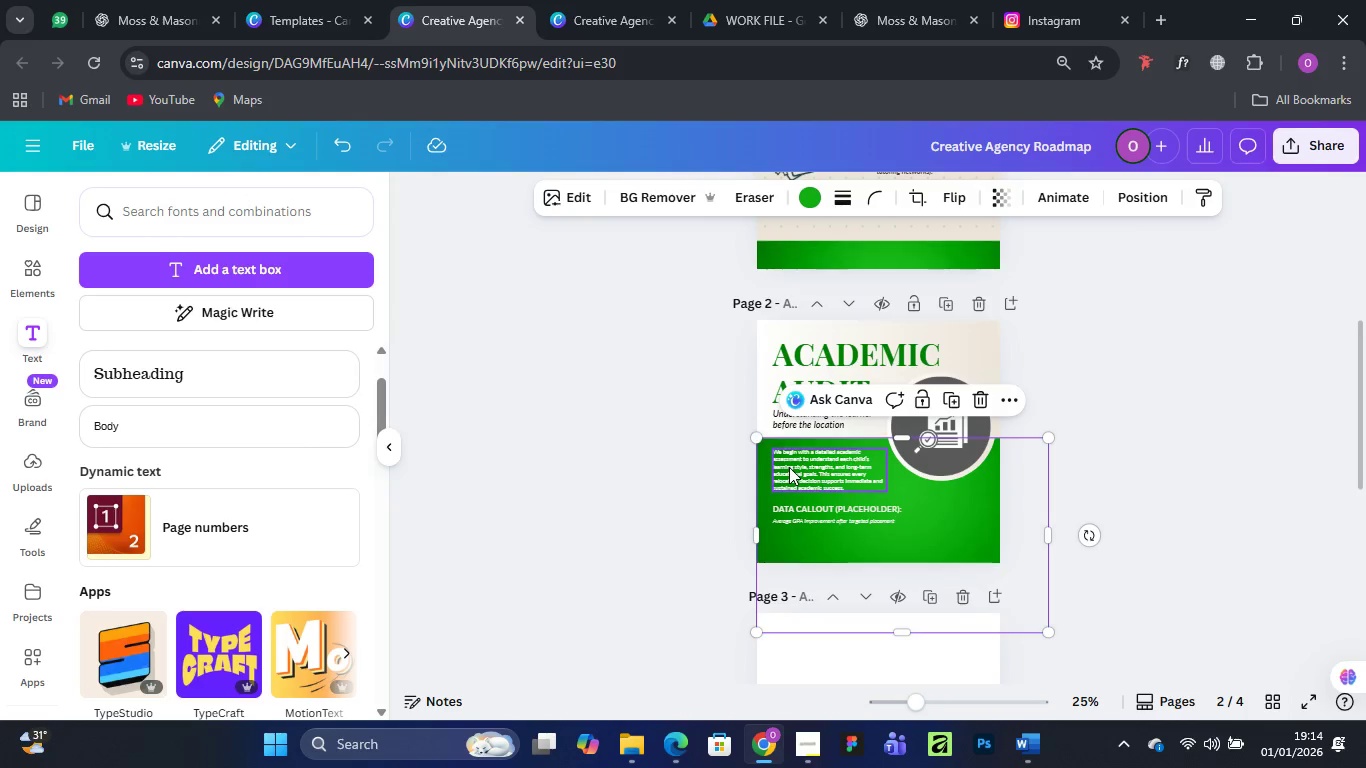 
key(Control+Minus)
 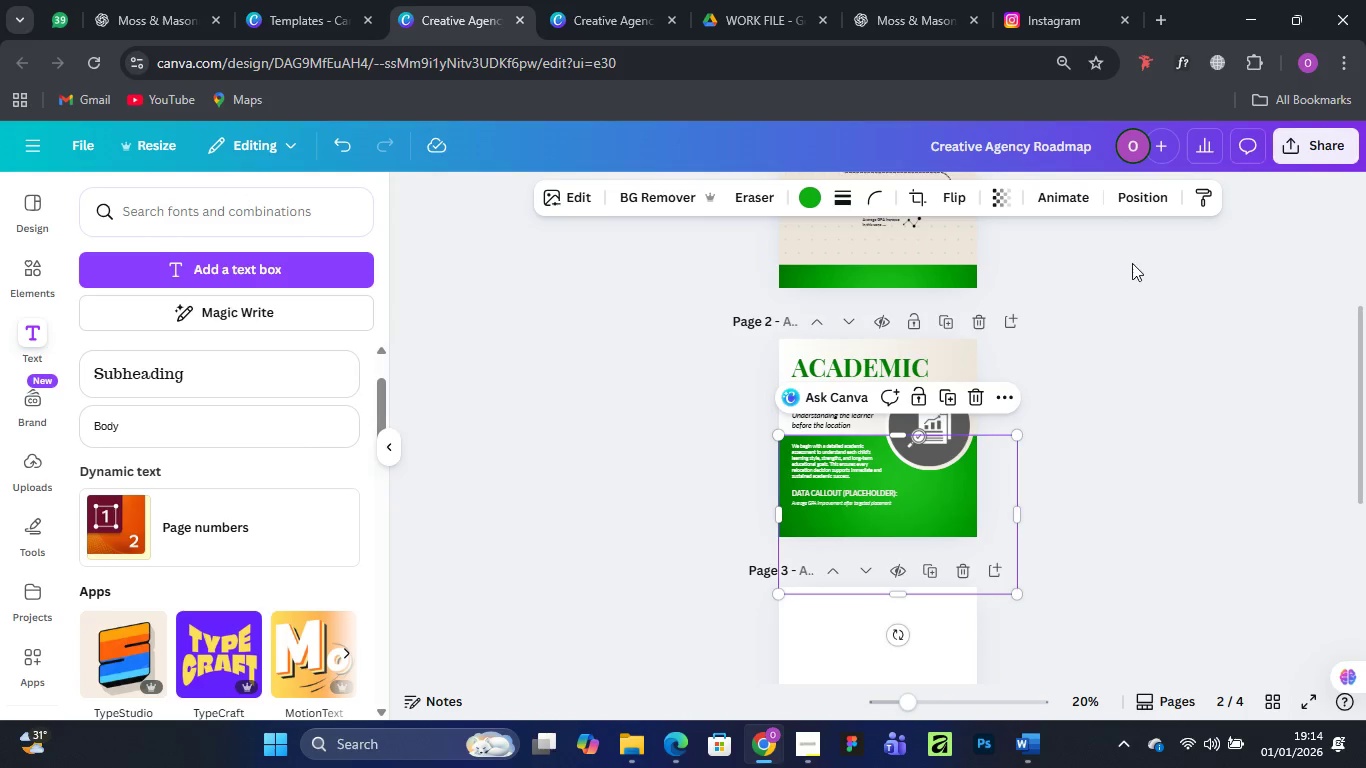 
left_click([1084, 387])
 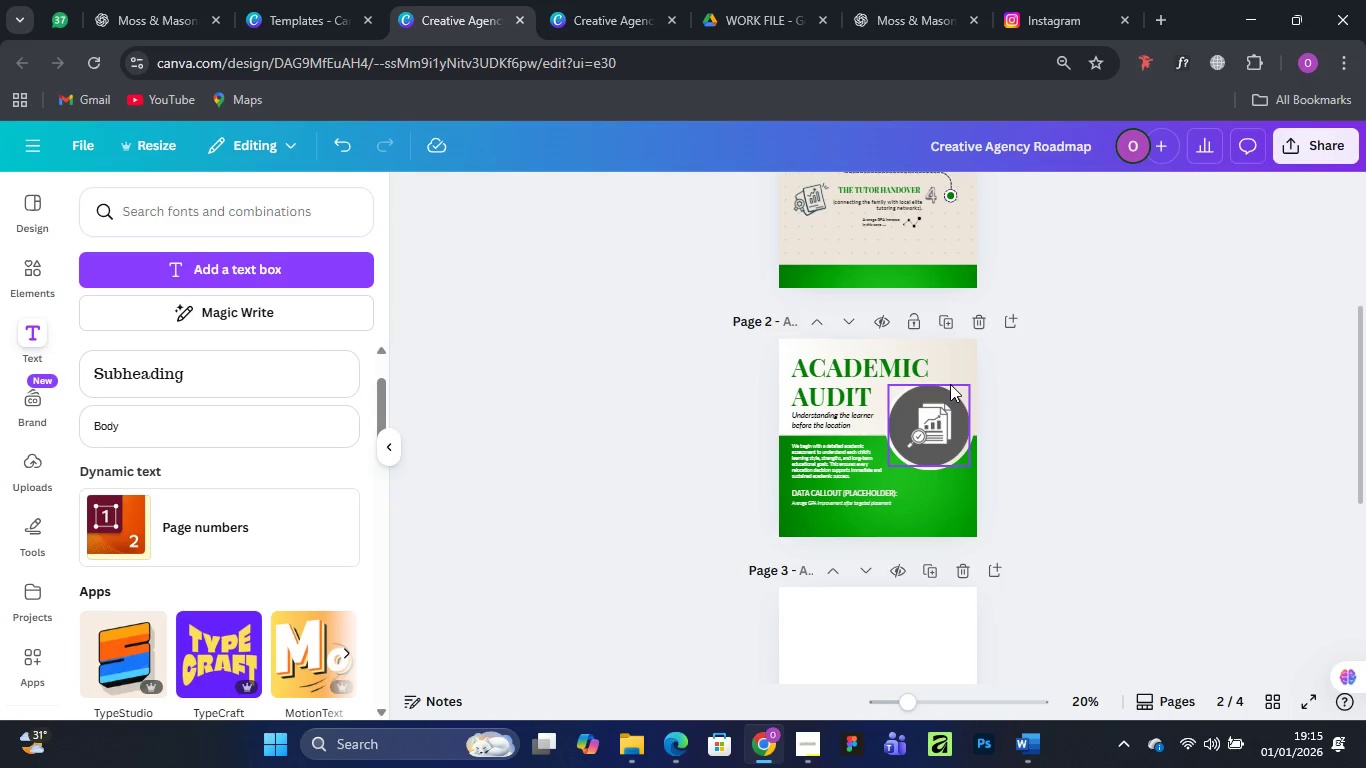 
wait(60.3)
 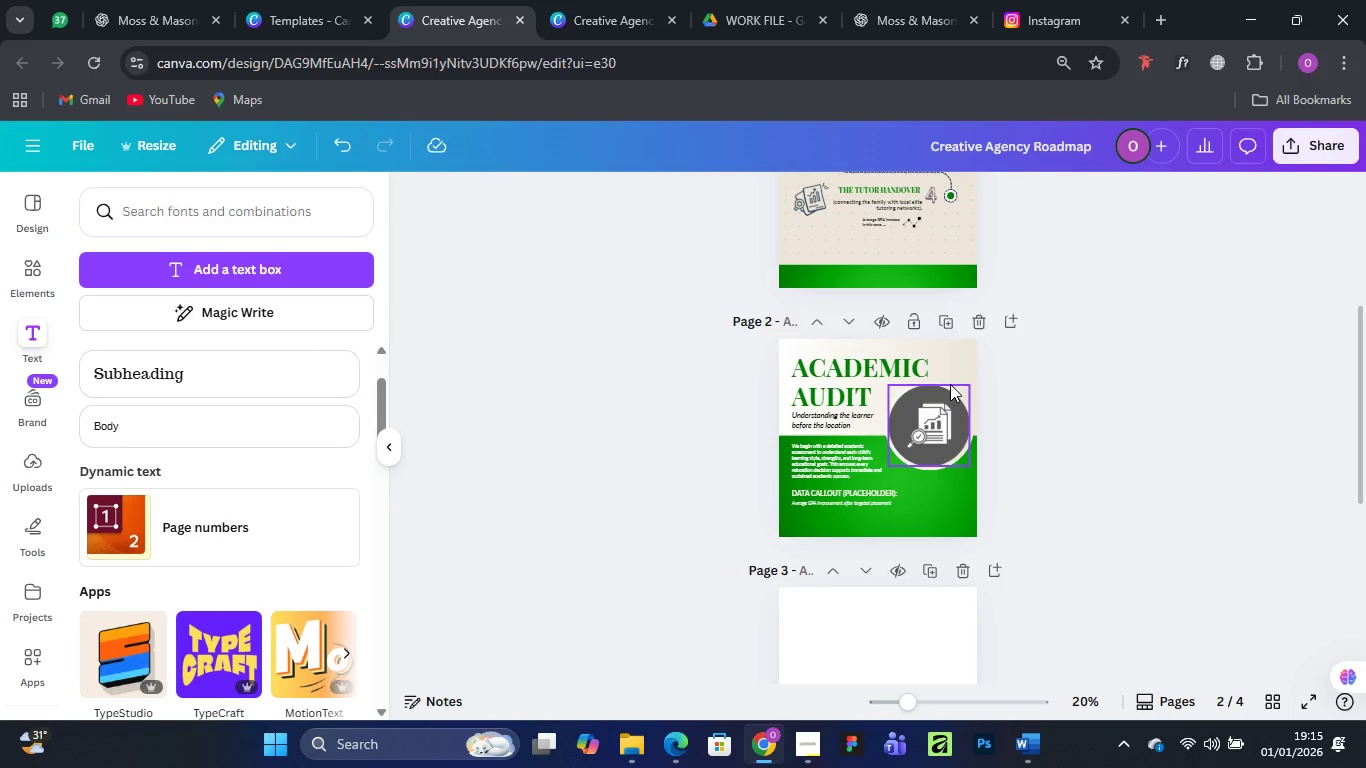 
scroll: coordinate [1022, 475], scroll_direction: up, amount: 5.0
 